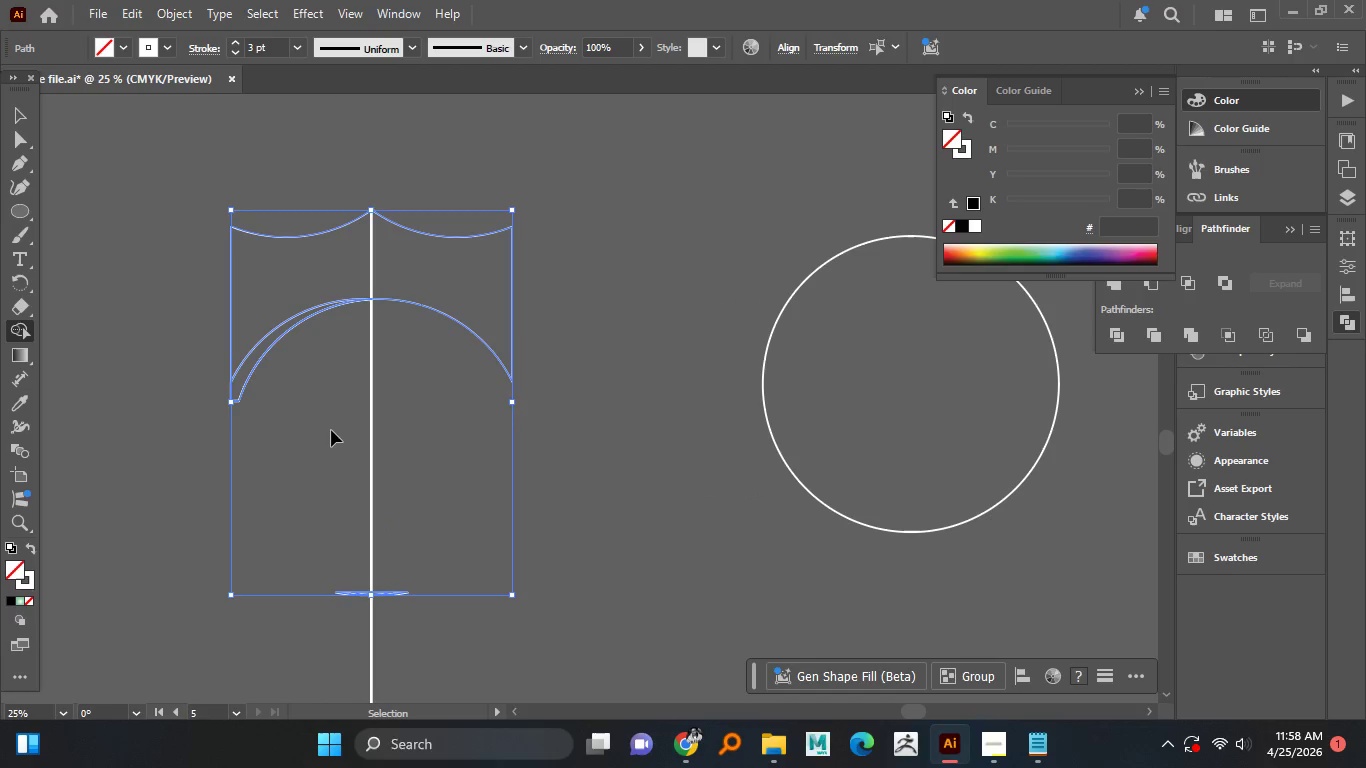 
key(Control+Z)
 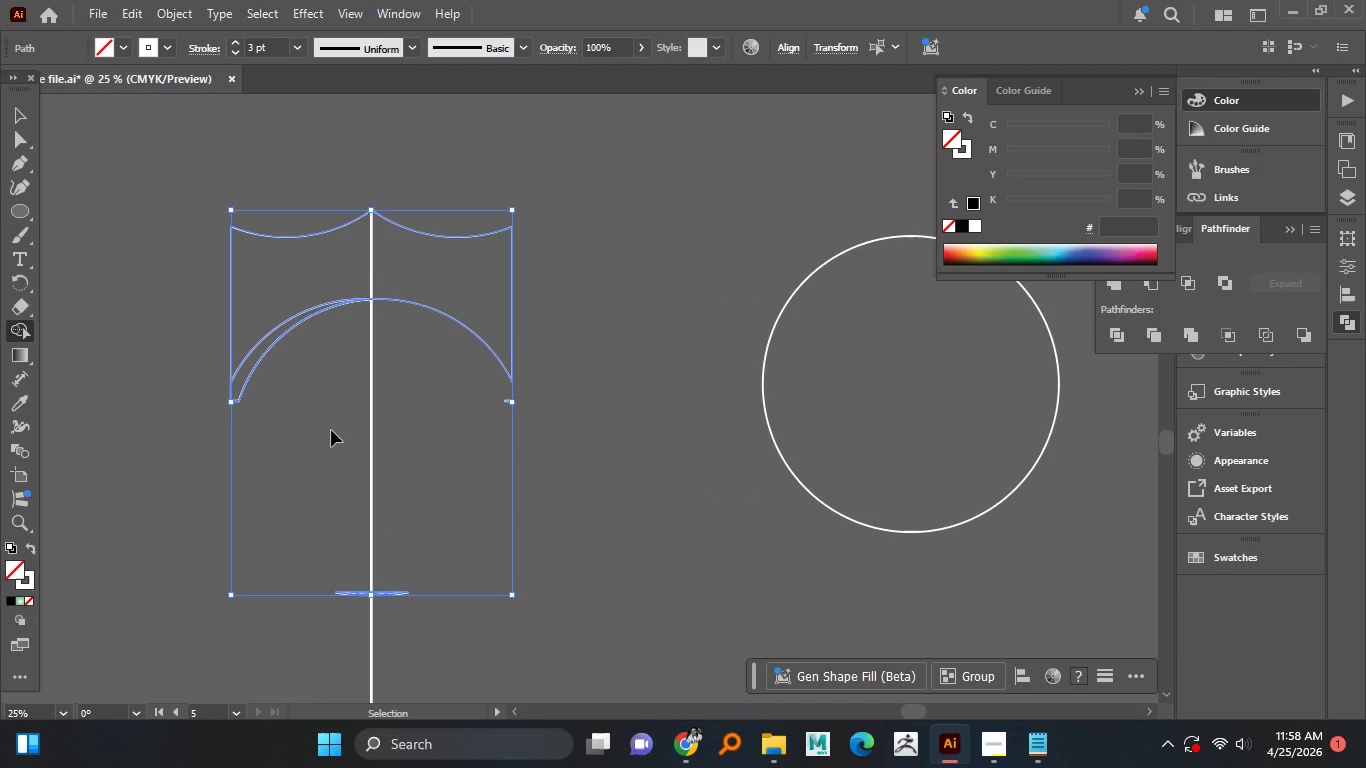 
key(Control+Z)
 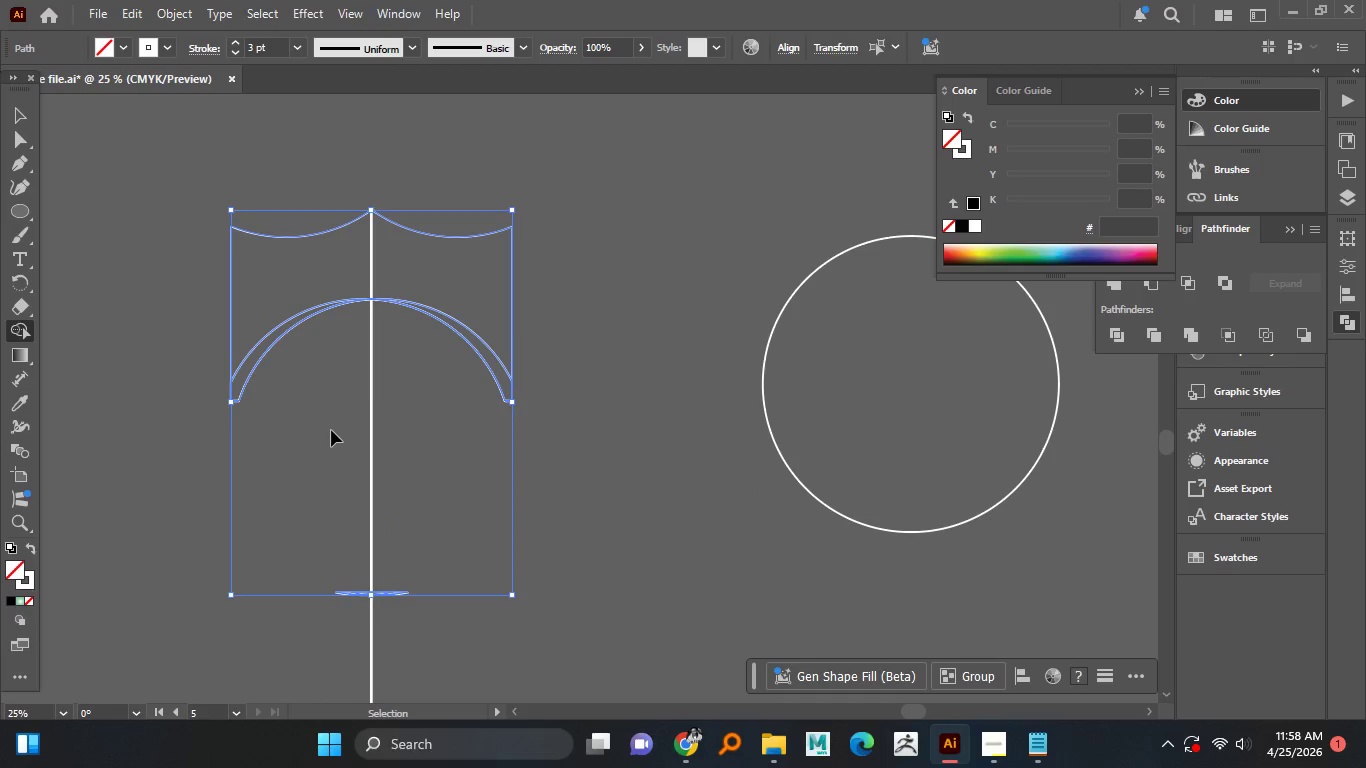 
key(Control+Z)
 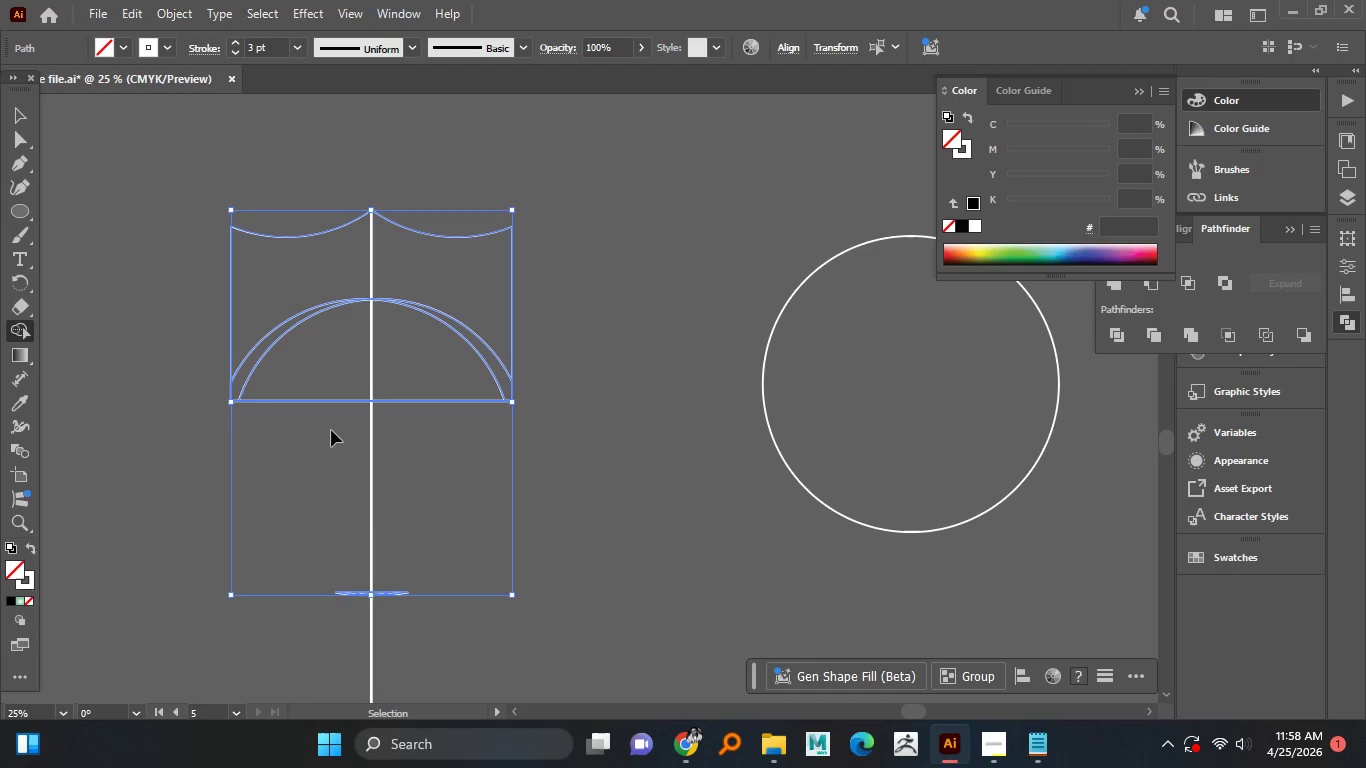 
key(Control+Z)
 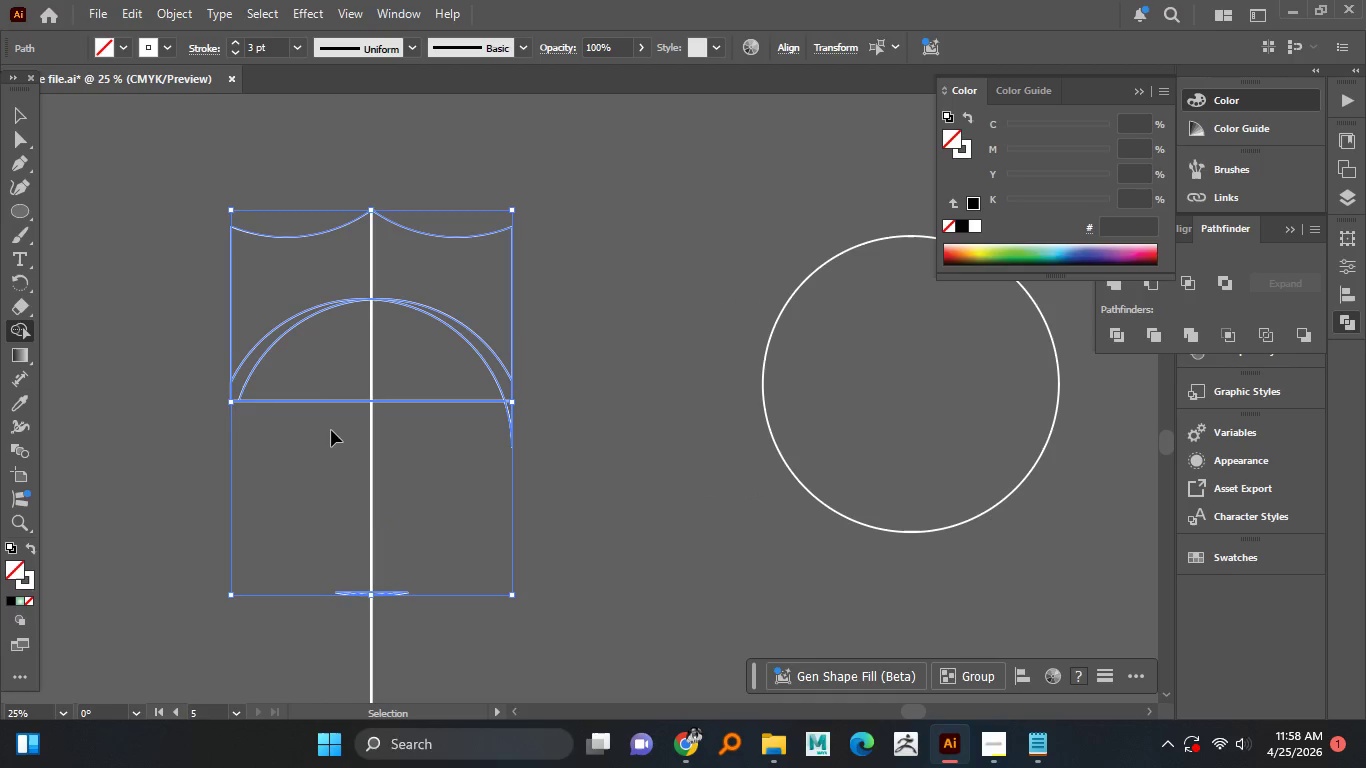 
key(Control+Z)
 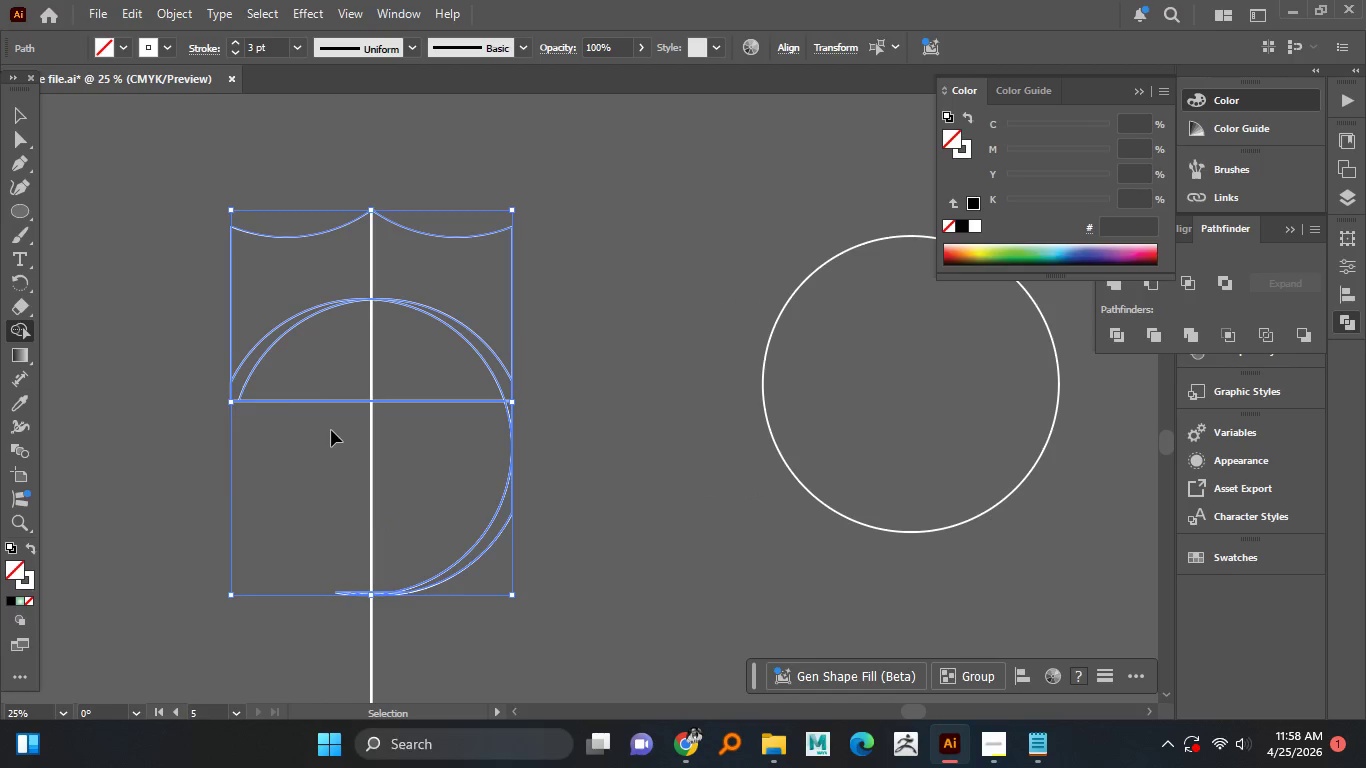 
key(Control+Z)
 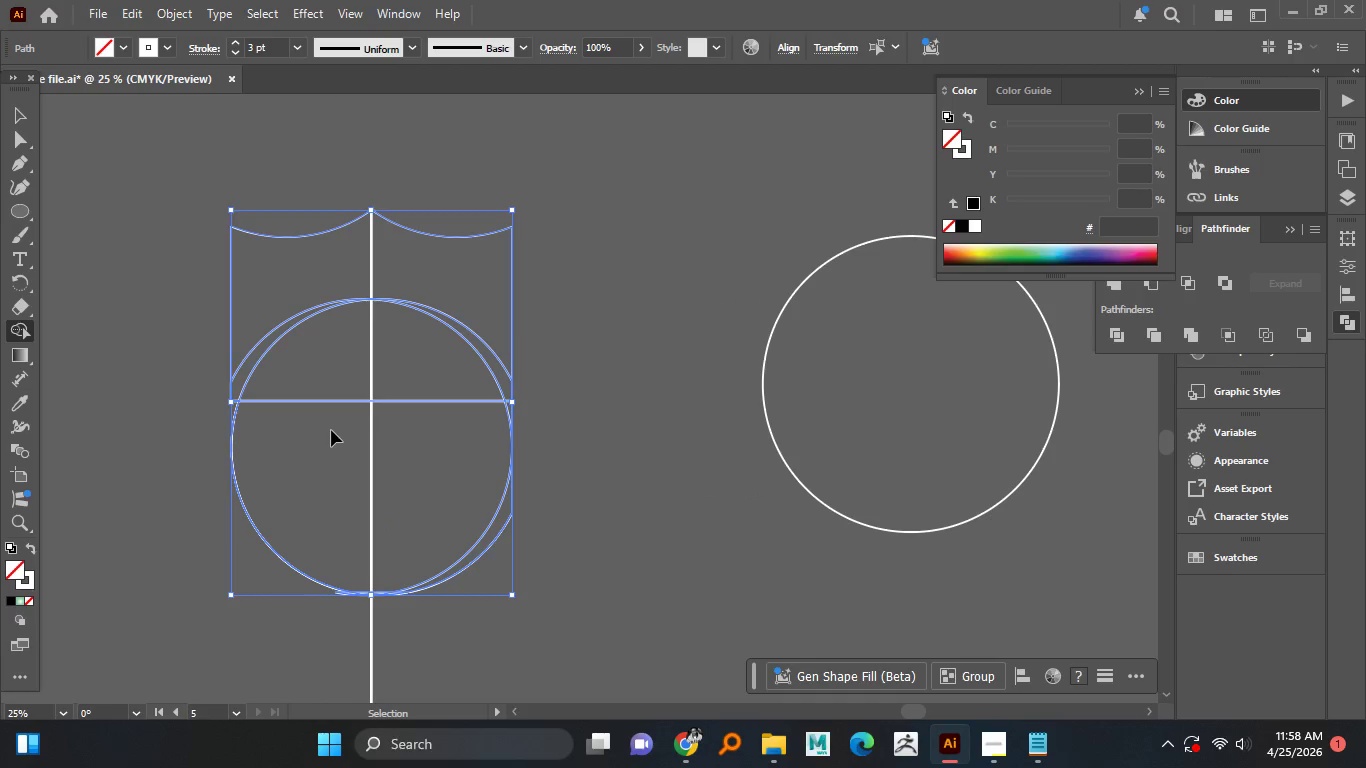 
key(Control+Z)
 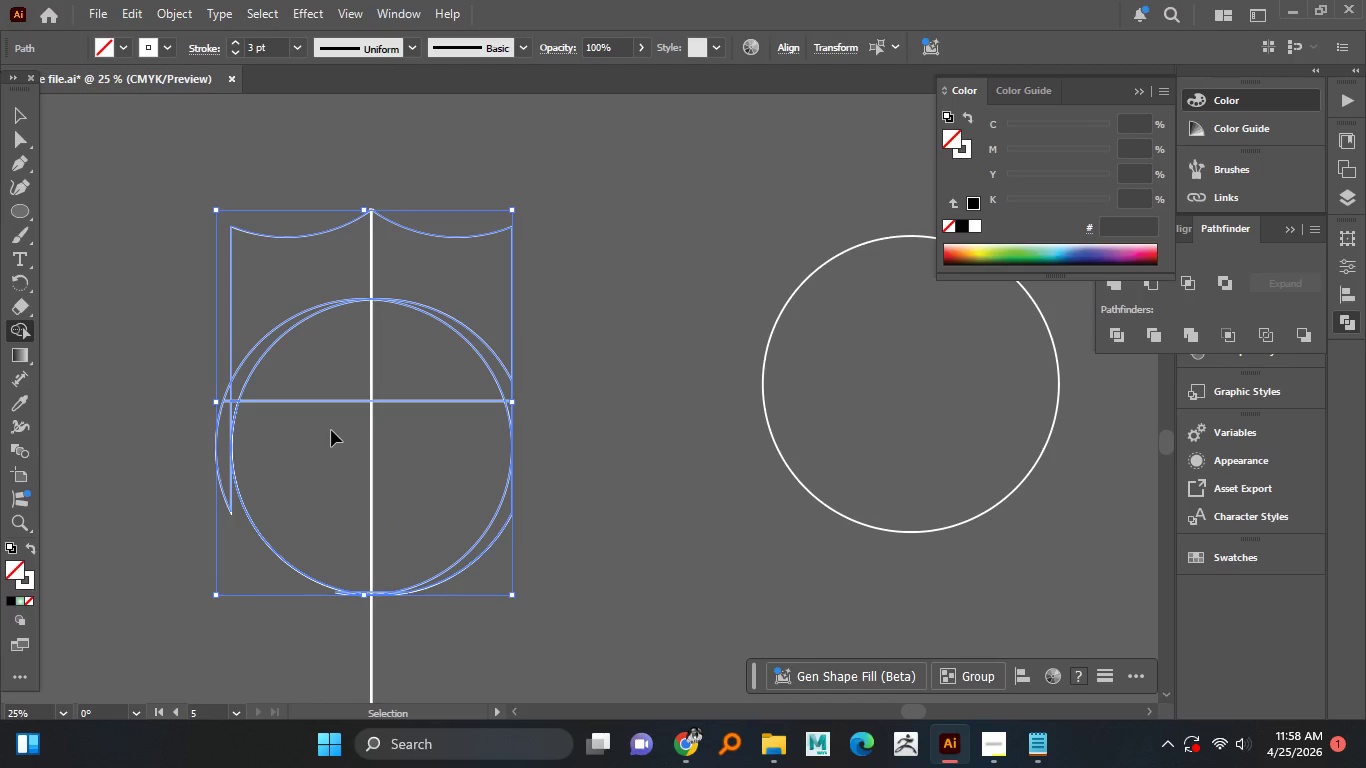 
key(Control+Z)
 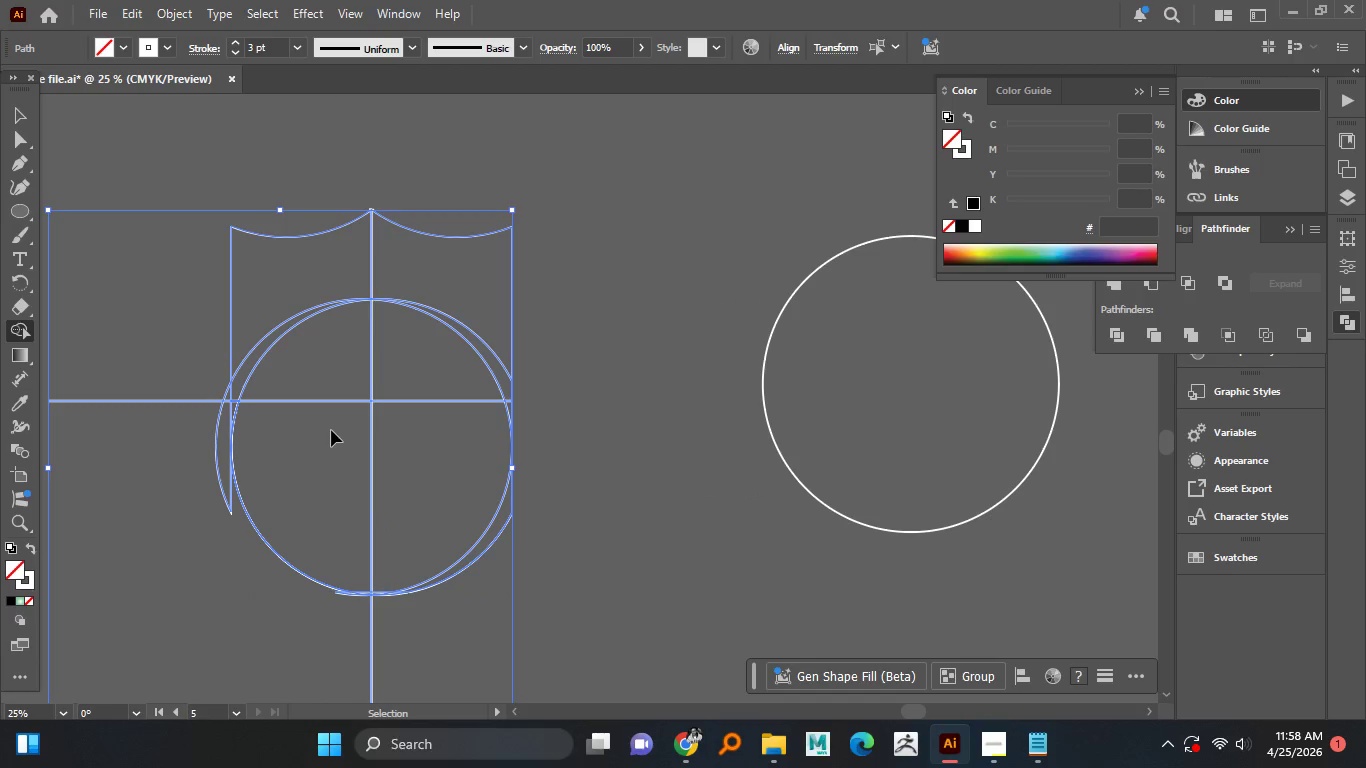 
key(Control+Z)
 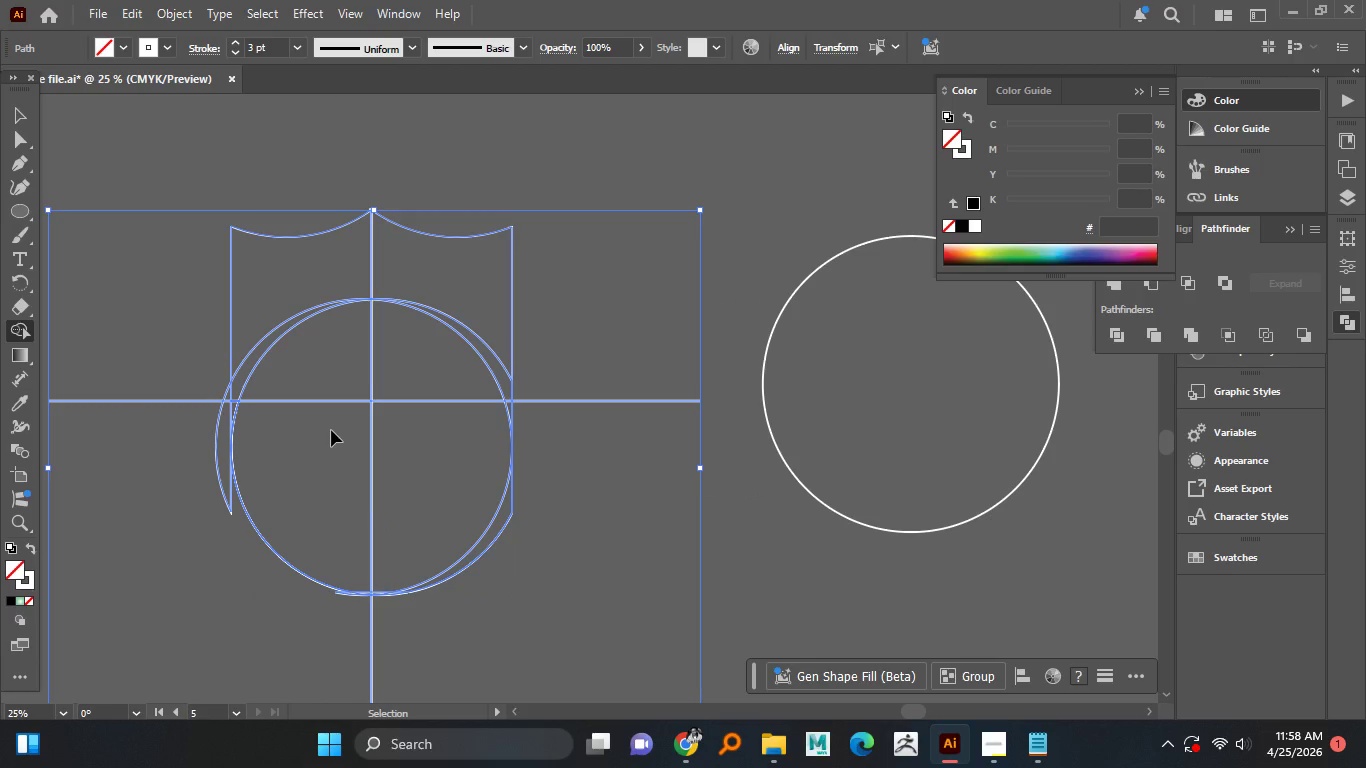 
key(Control+Z)
 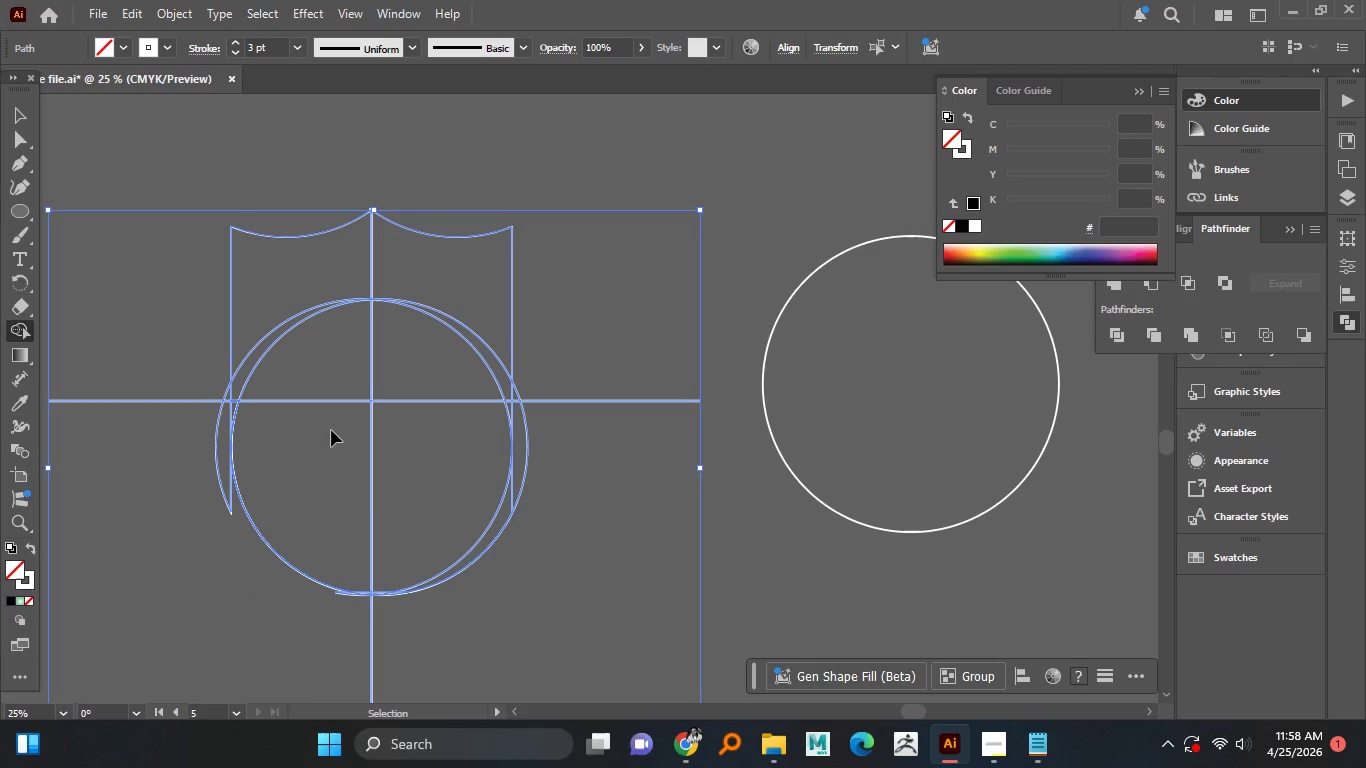 
key(Control+Z)
 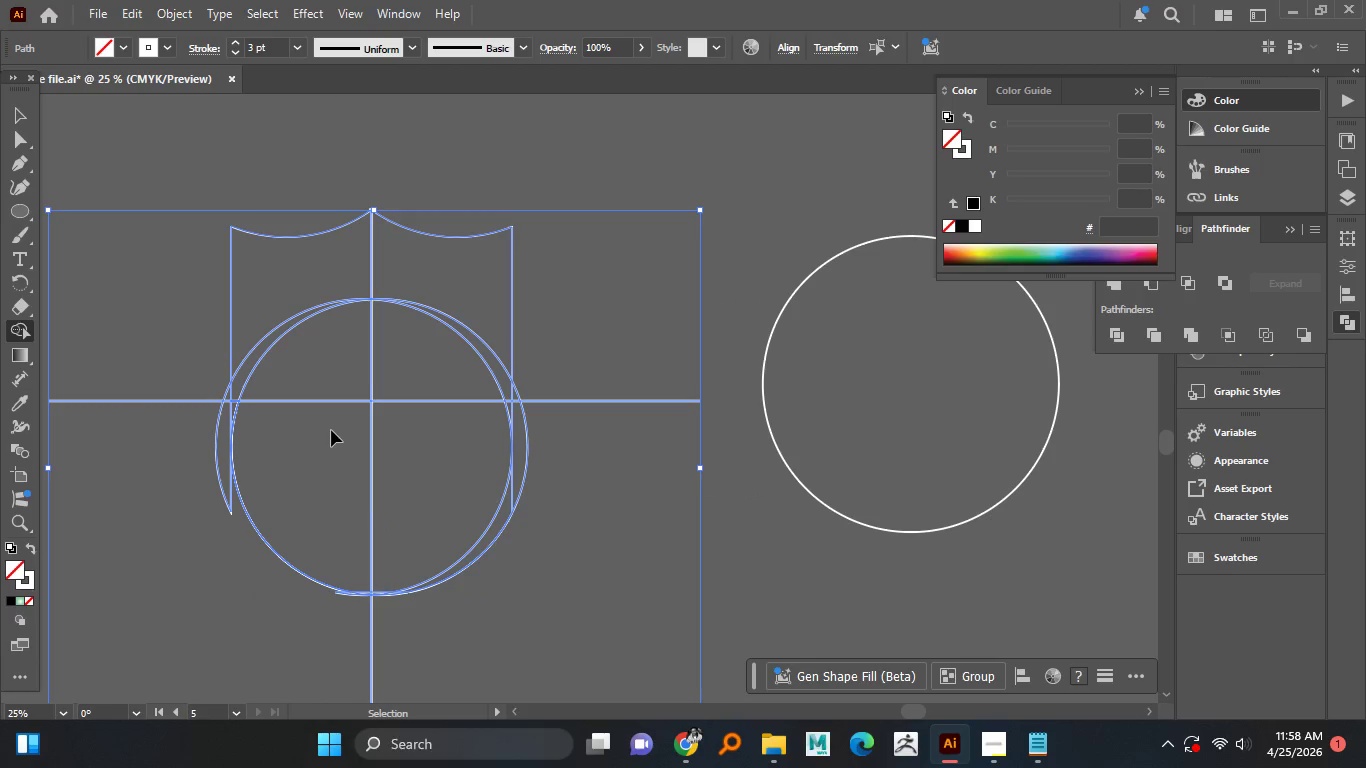 
key(Control+Z)
 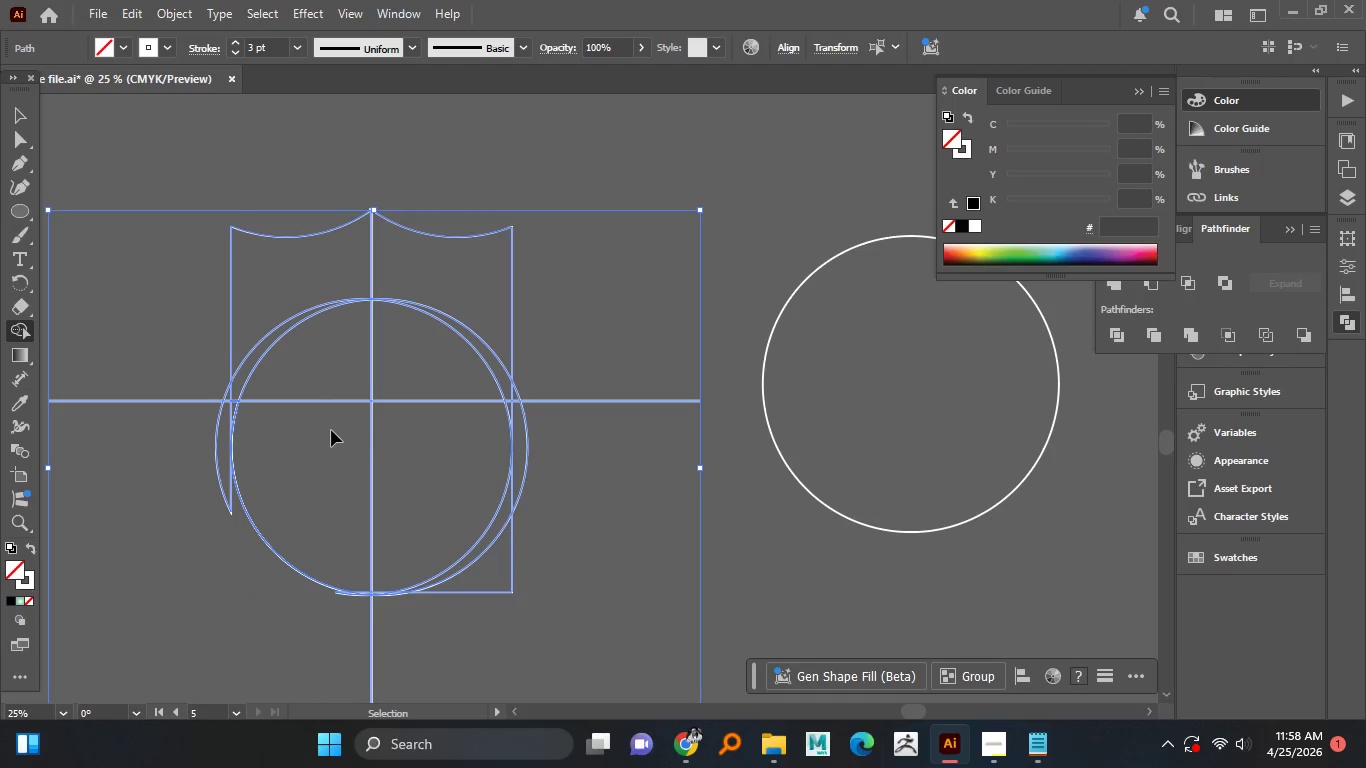 
key(Control+Z)
 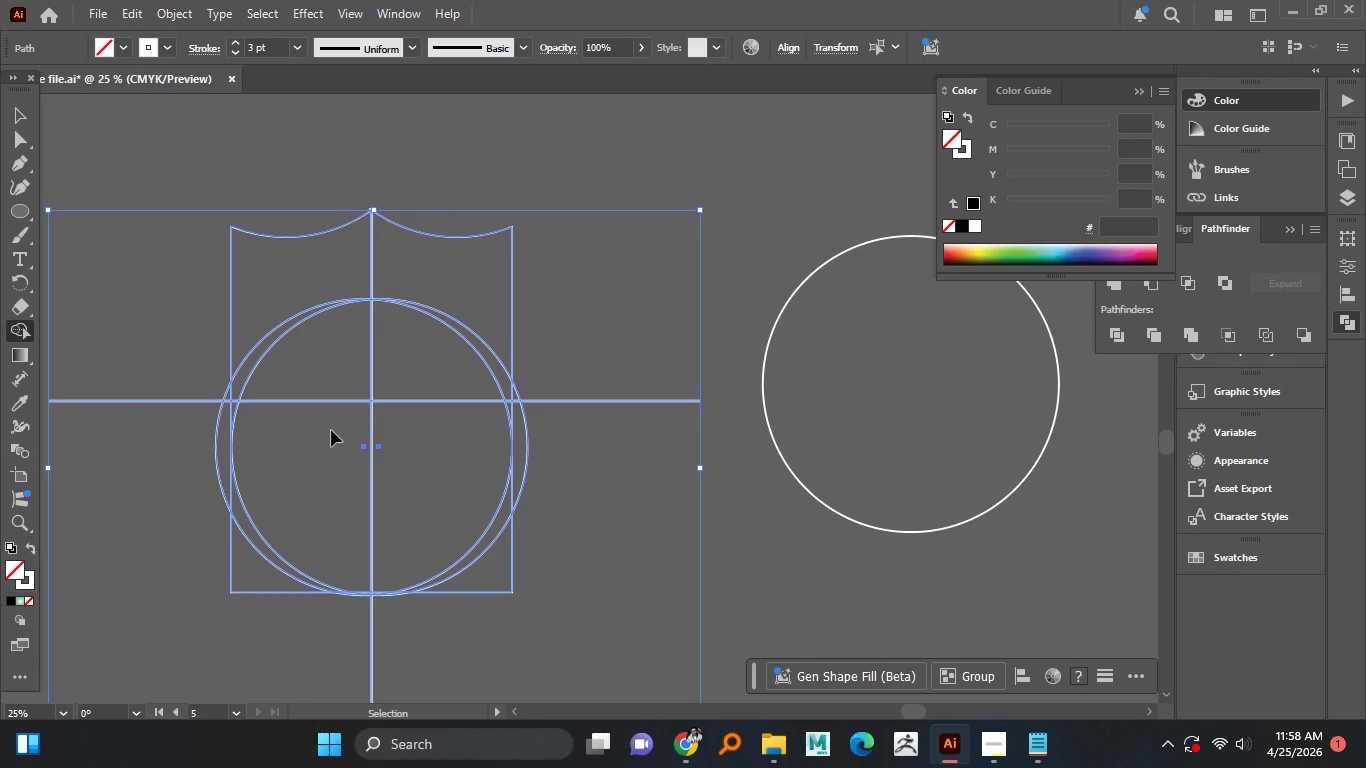 
key(Control+Z)
 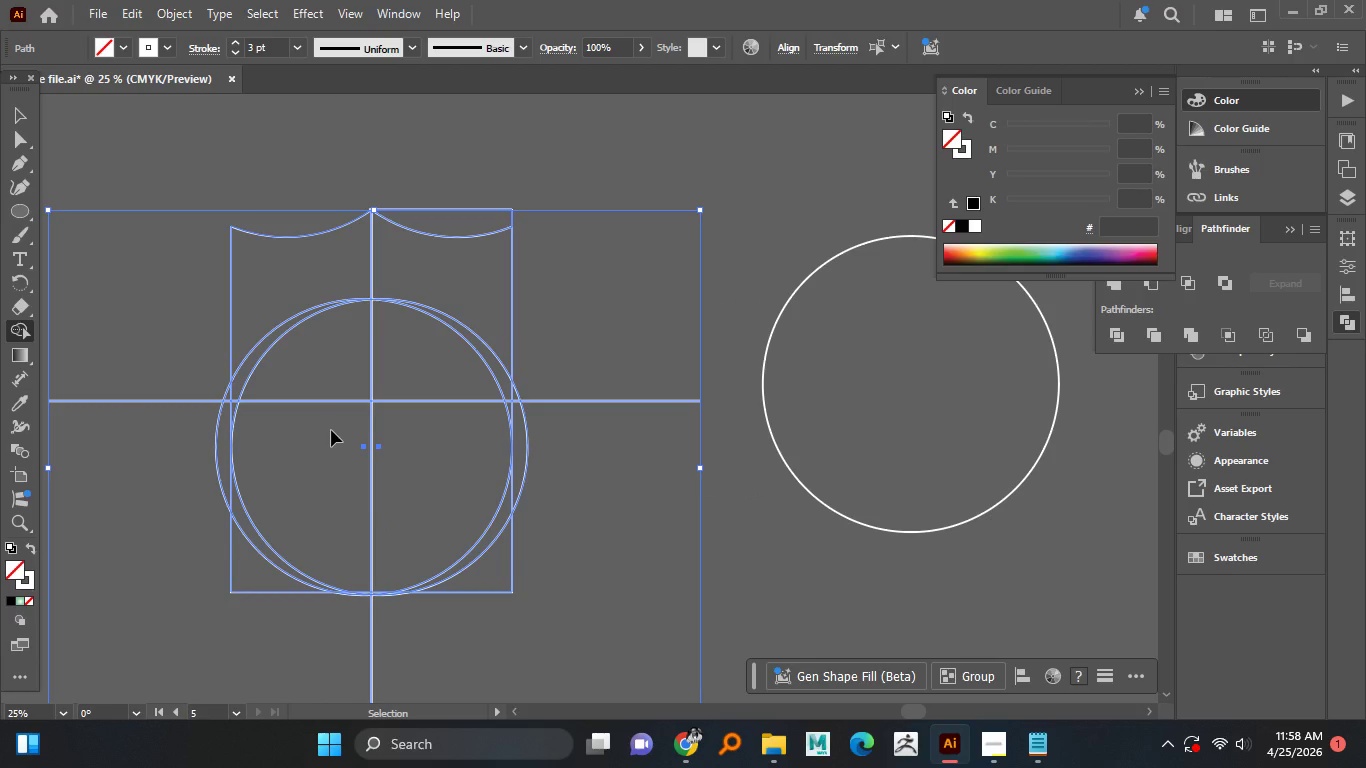 
hold_key(key=AltLeft, duration=1.52)
 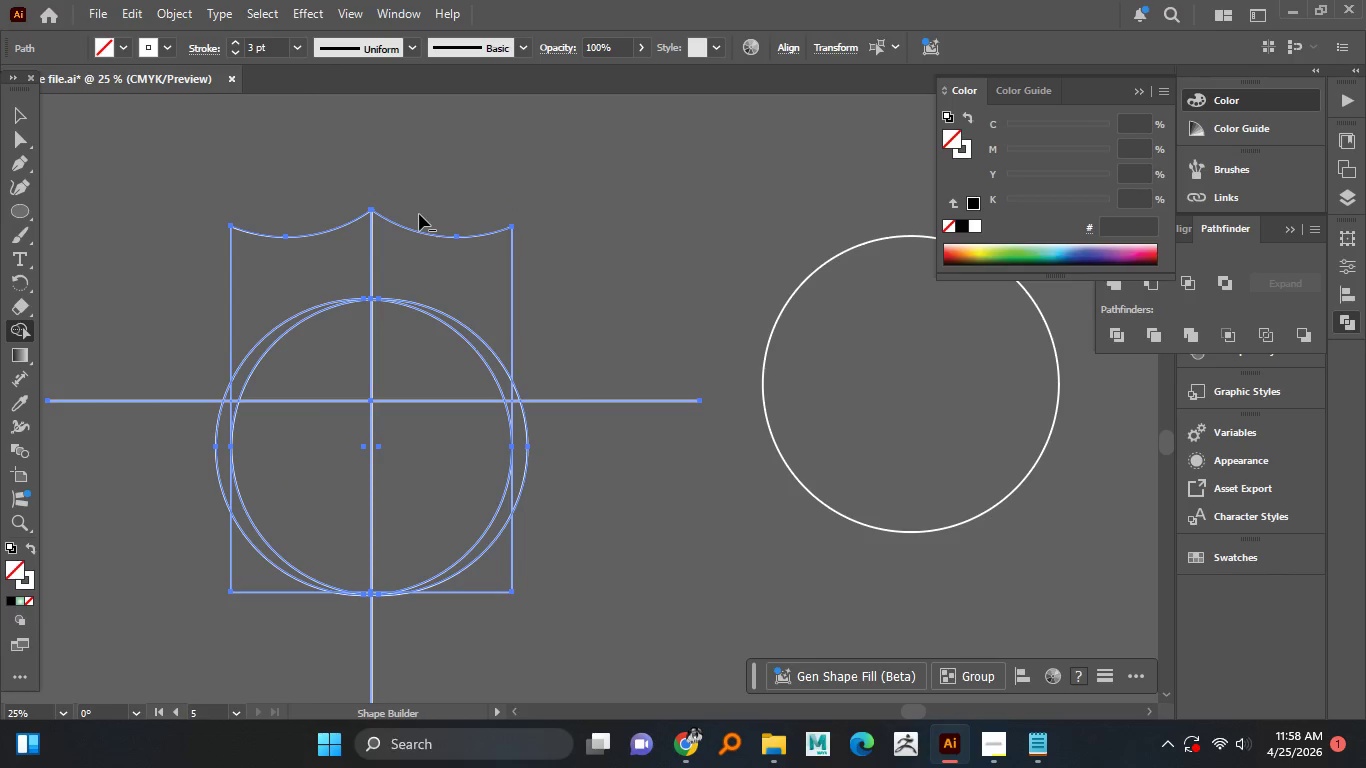 
hold_key(key=AltLeft, duration=0.73)
left_click_drag(start_coordinate=[406, 193], to_coordinate=[419, 214])
 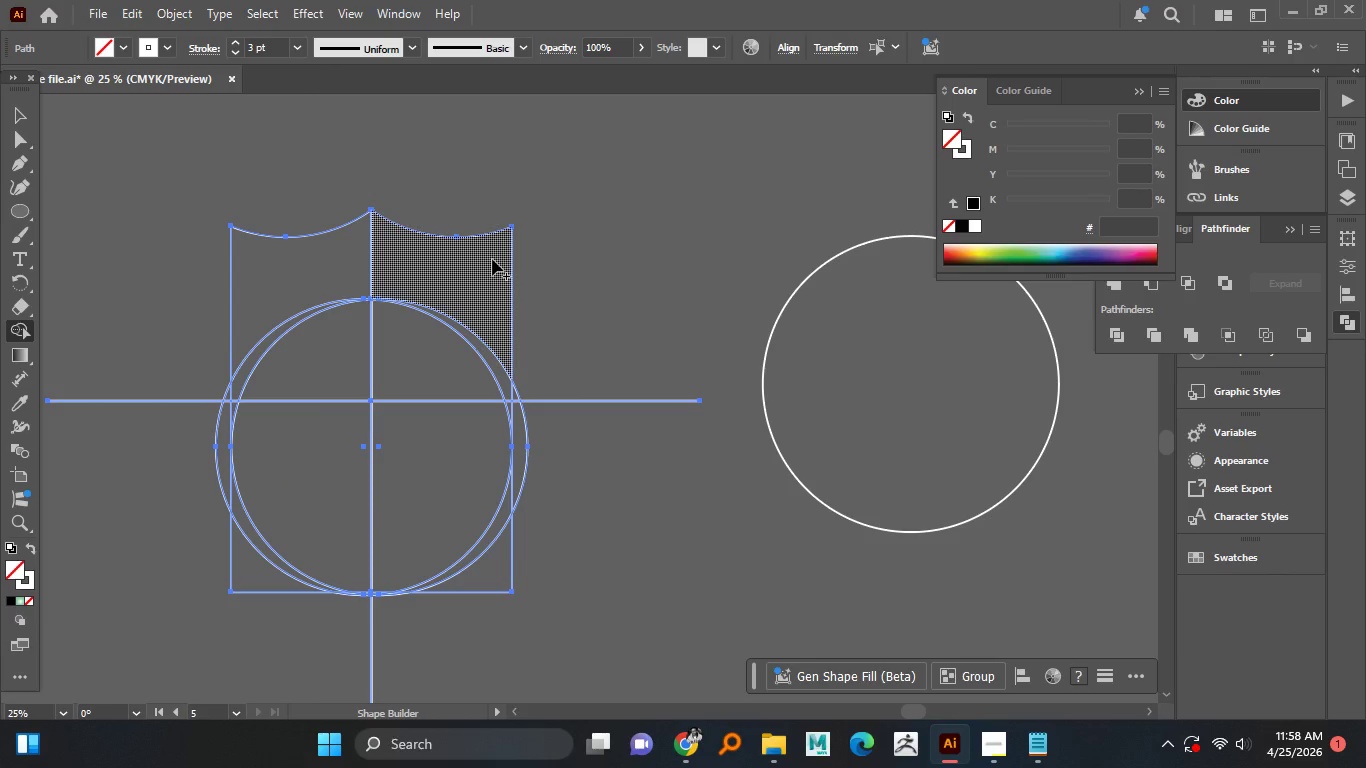 
hold_key(key=AltLeft, duration=0.33)
 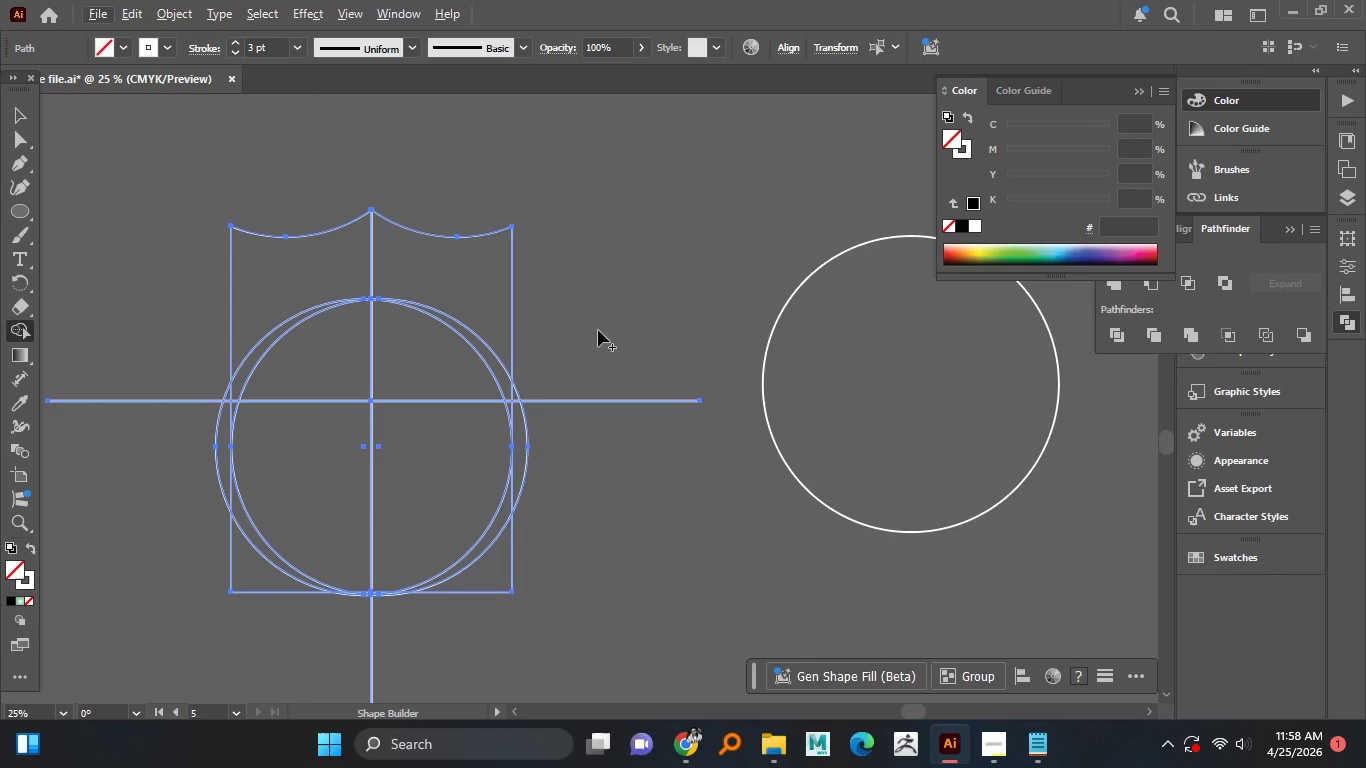 
hold_key(key=AltLeft, duration=1.08)
 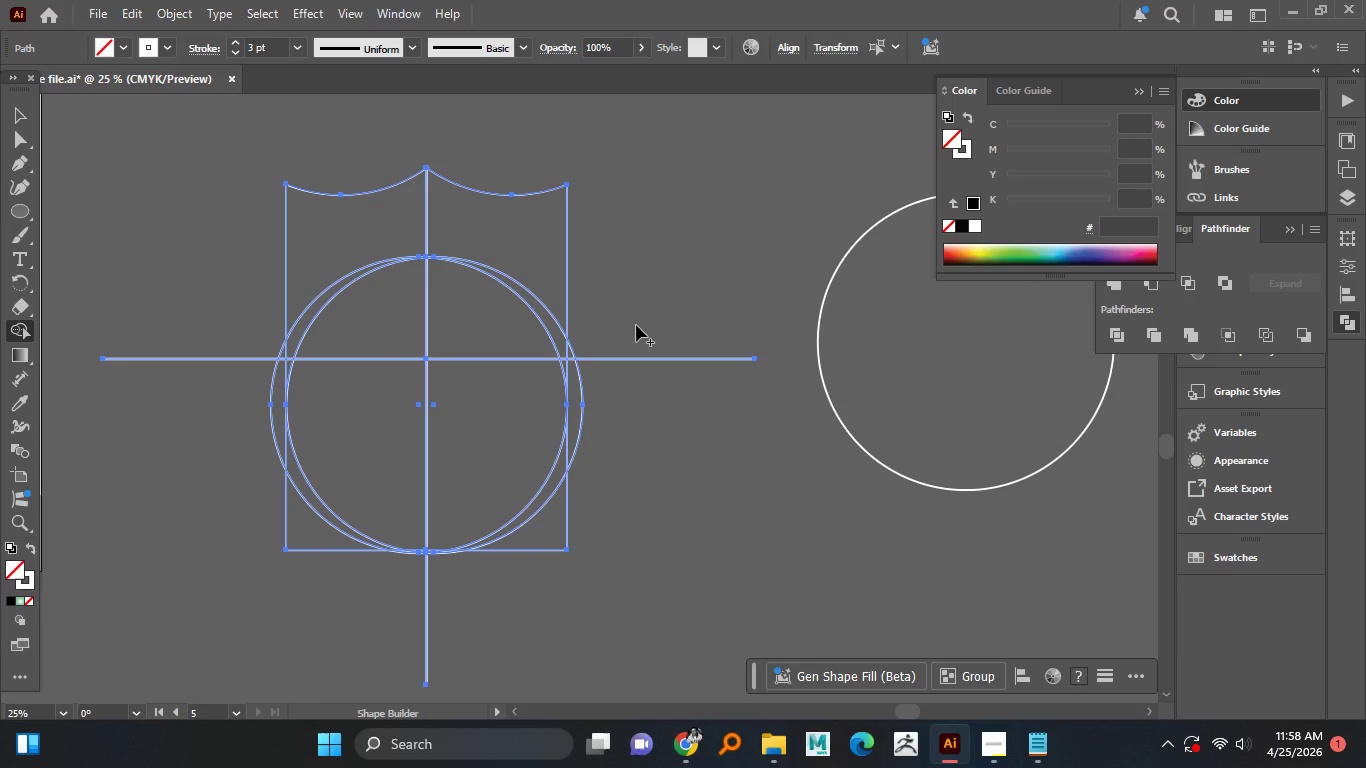 
left_click([636, 325])
 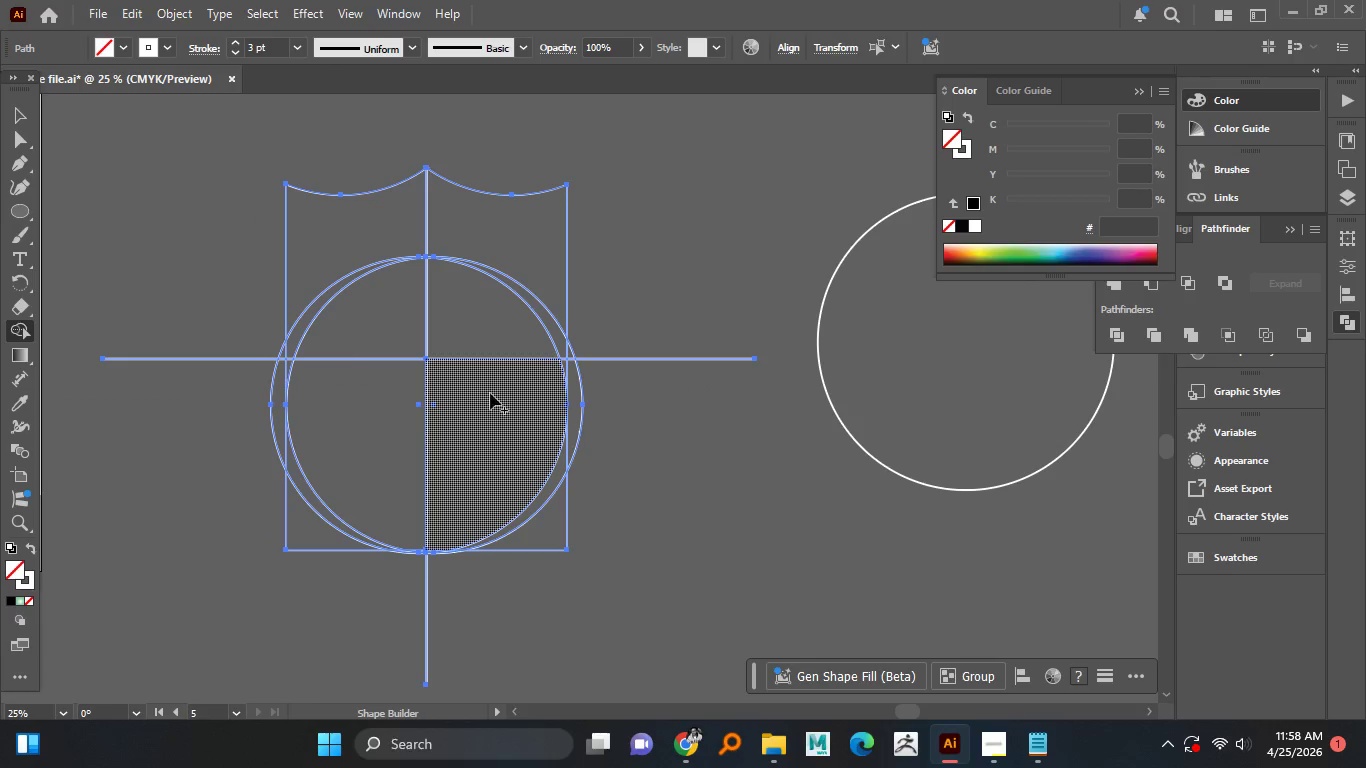 
hold_key(key=AltLeft, duration=1.5)
left_click_drag(start_coordinate=[479, 396], to_coordinate=[416, 412])
 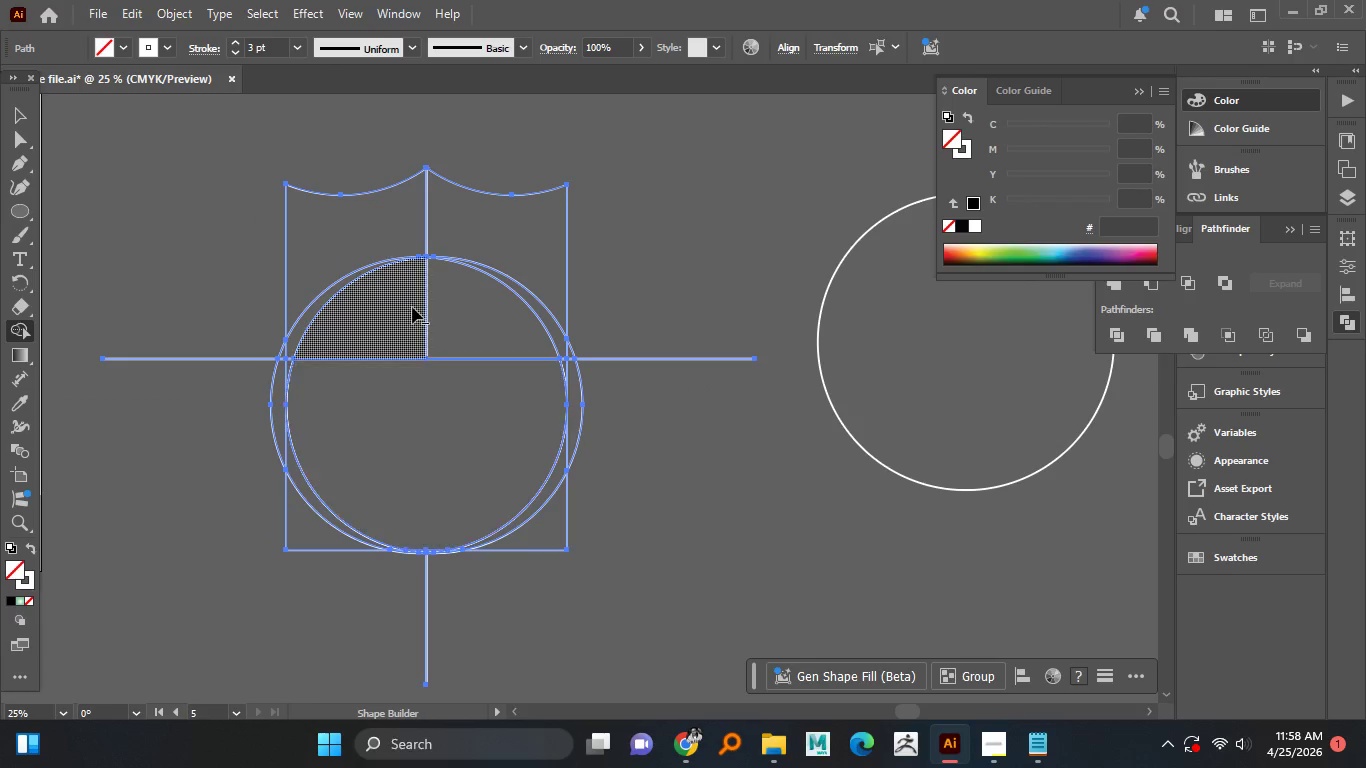 
left_click_drag(start_coordinate=[404, 305], to_coordinate=[418, 388])
 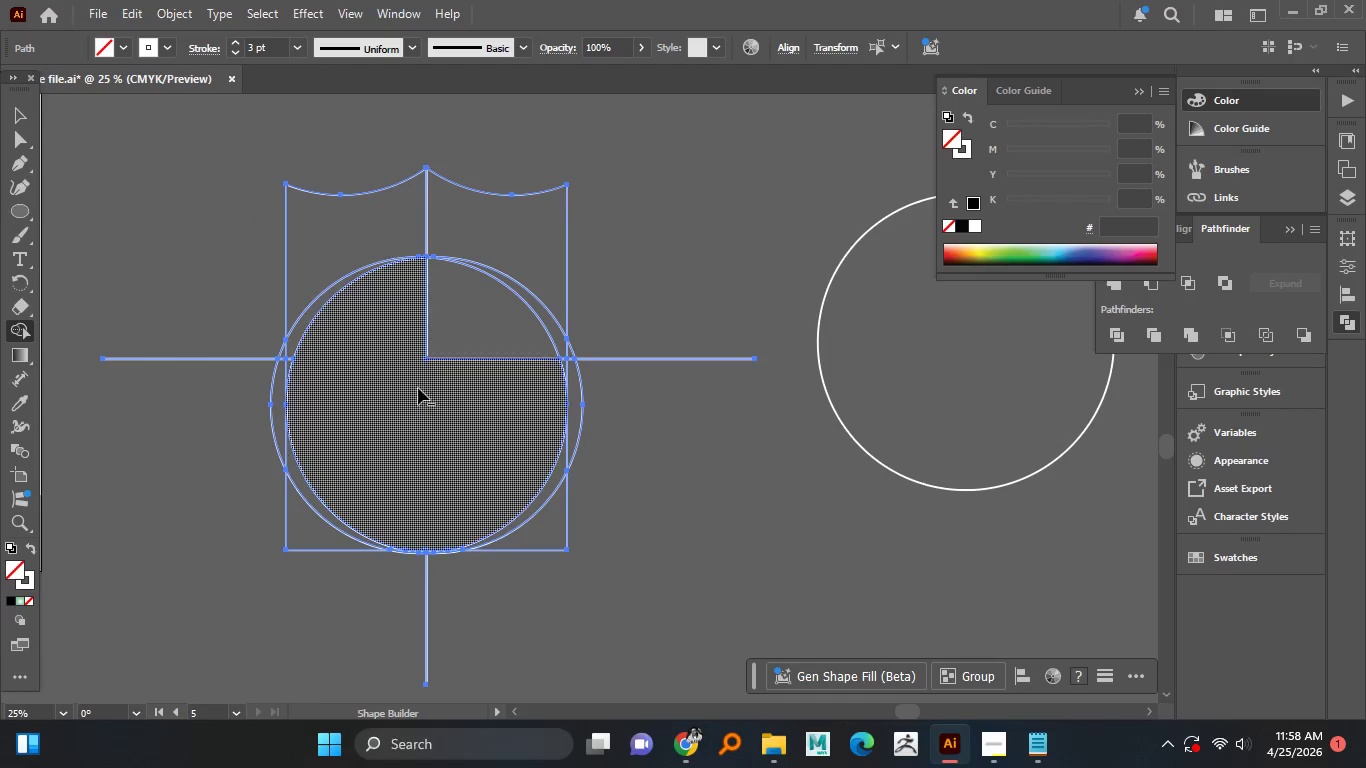 
hold_key(key=AltLeft, duration=1.5)
left_click_drag(start_coordinate=[450, 344], to_coordinate=[435, 378])
 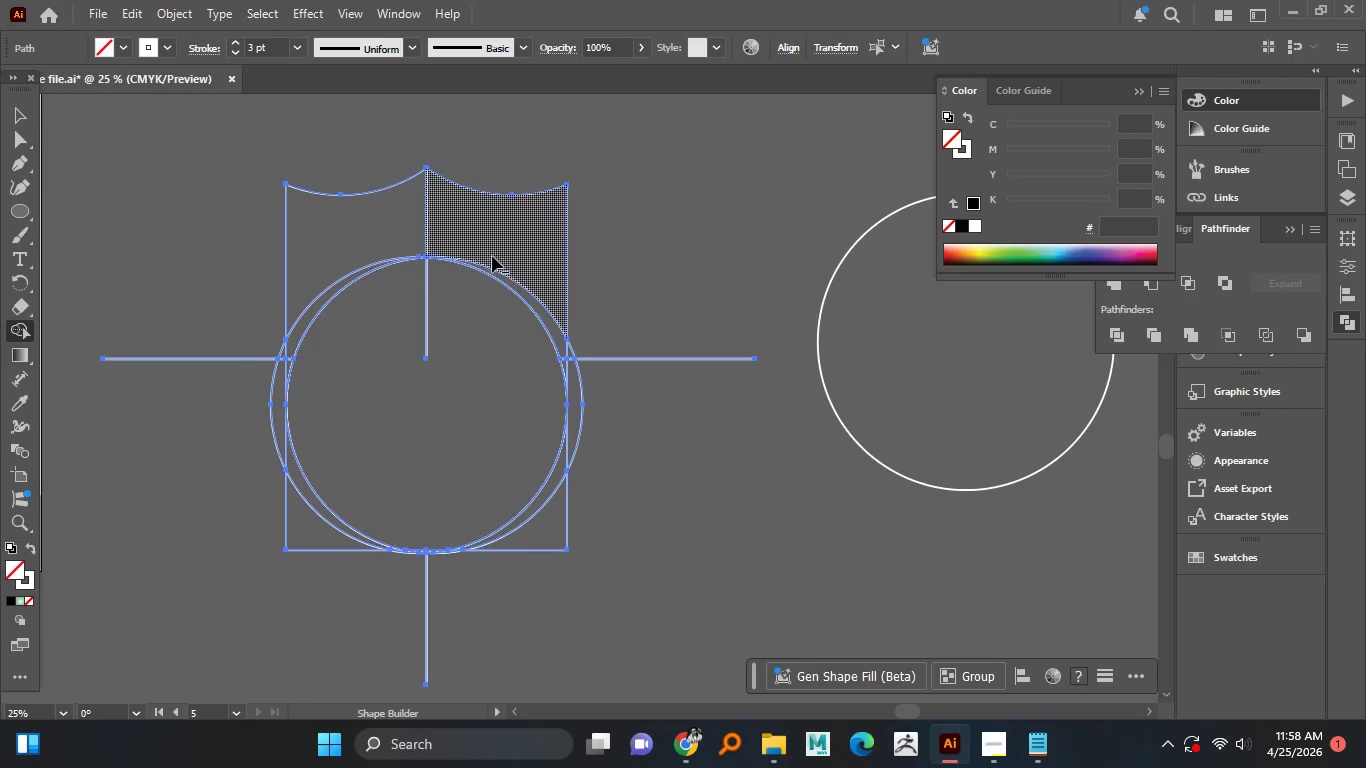 
left_click_drag(start_coordinate=[492, 256], to_coordinate=[469, 332])
 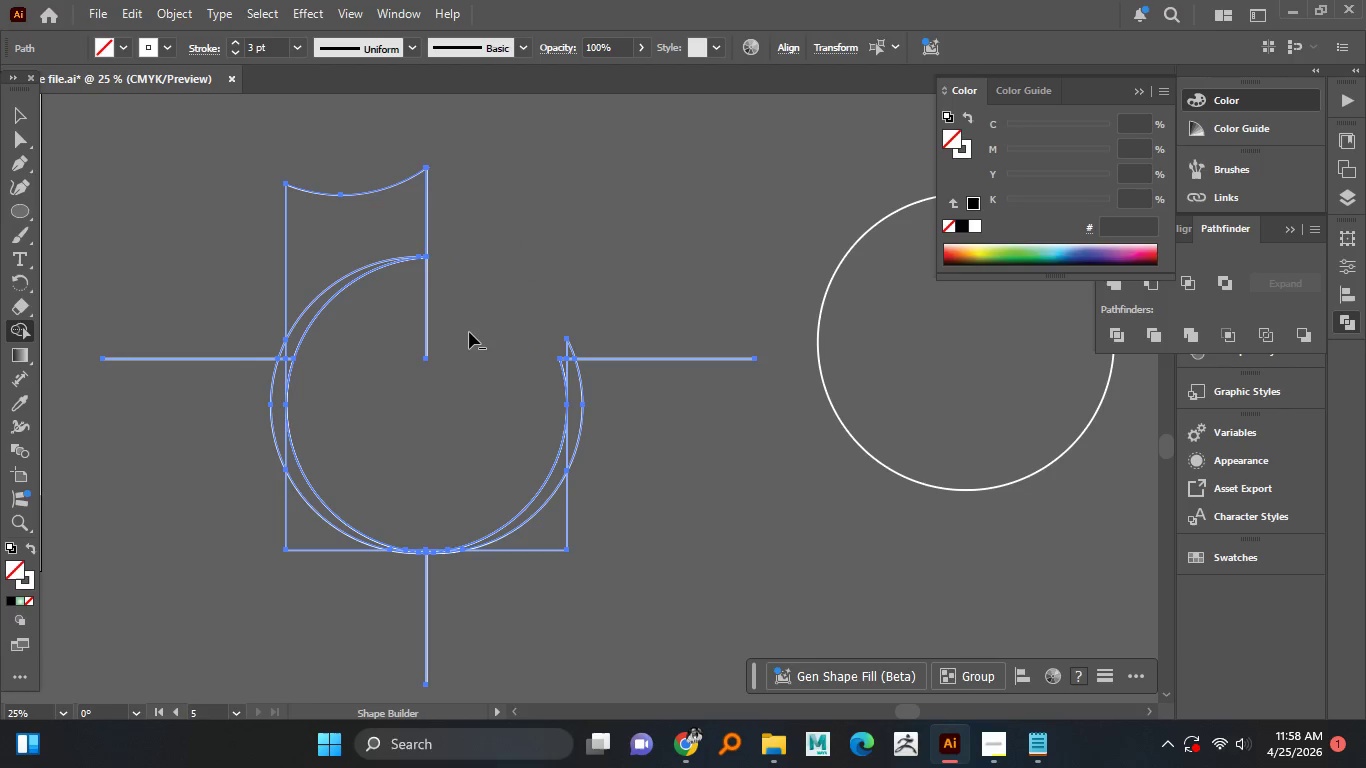 
key(Alt+AltLeft)
 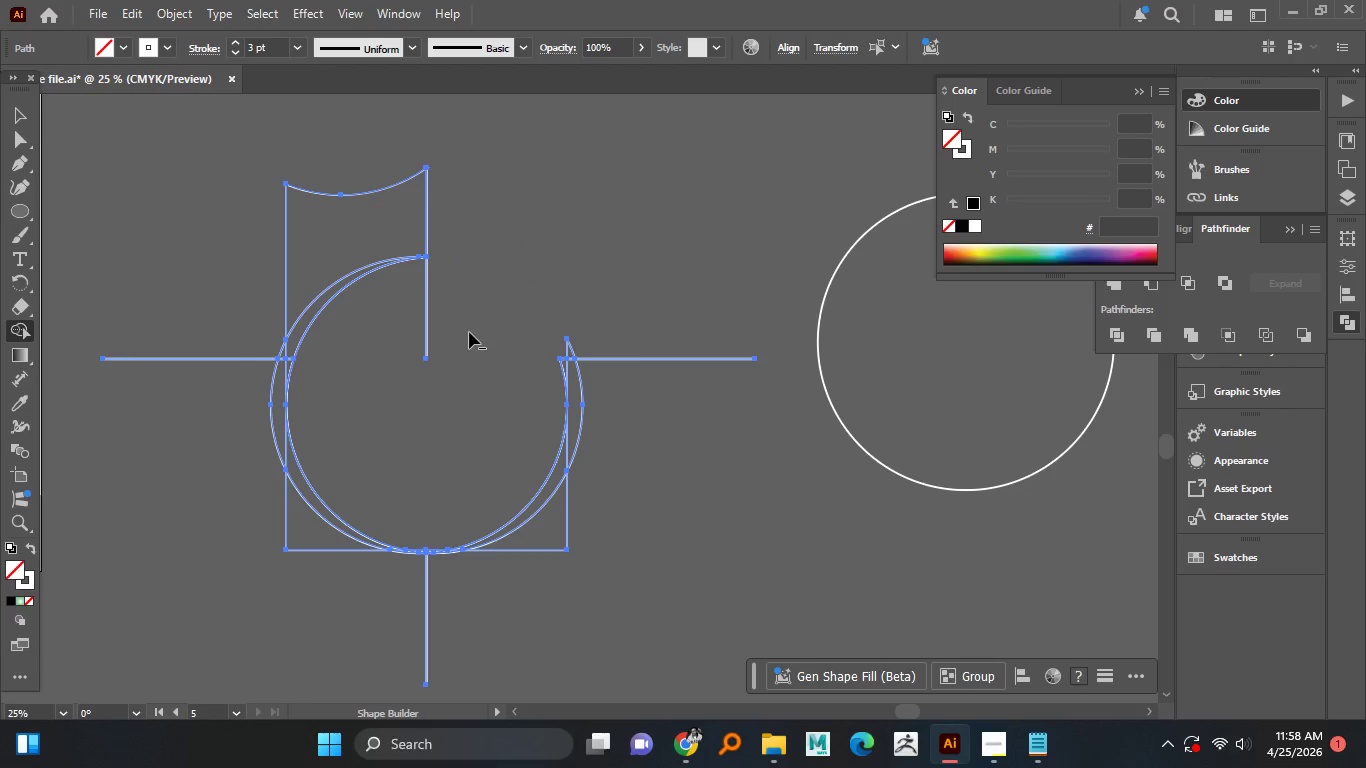 
key(Alt+AltLeft)
 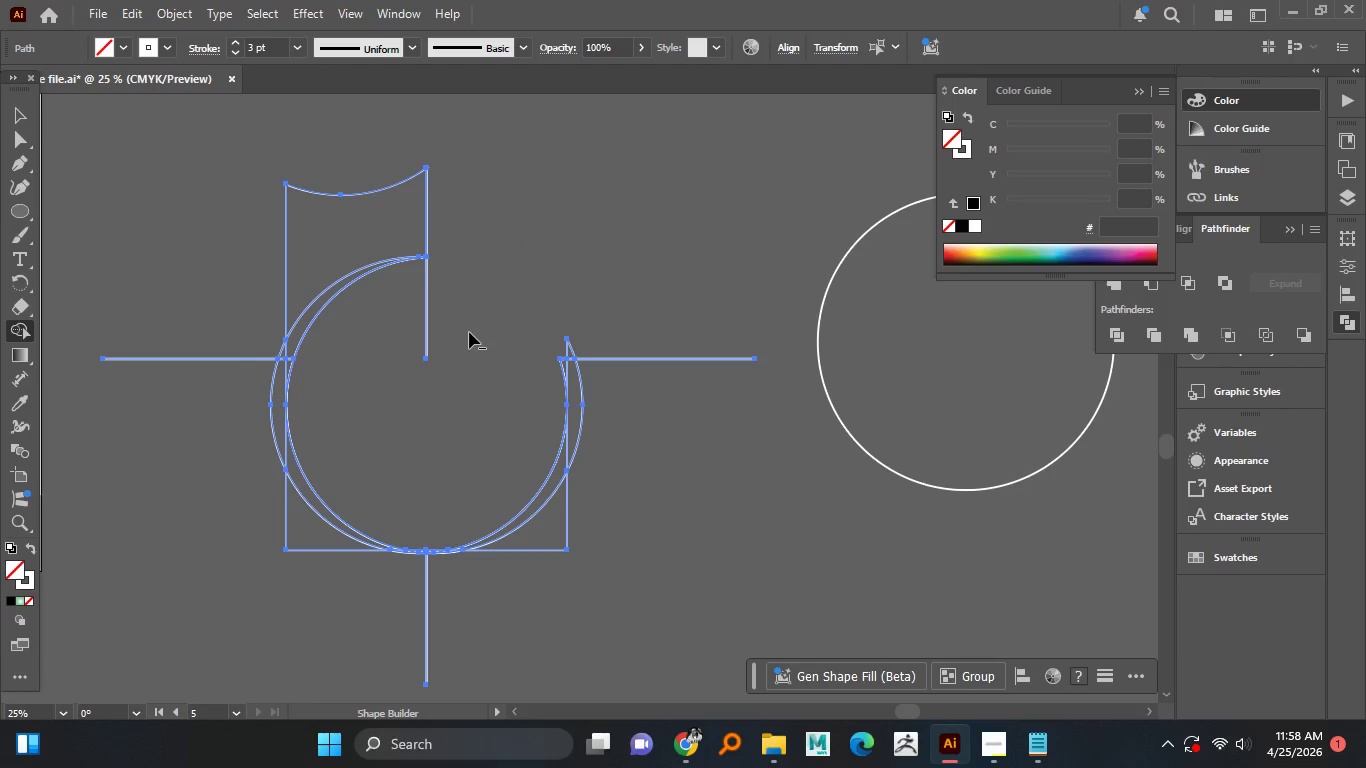 
key(Alt+AltLeft)
 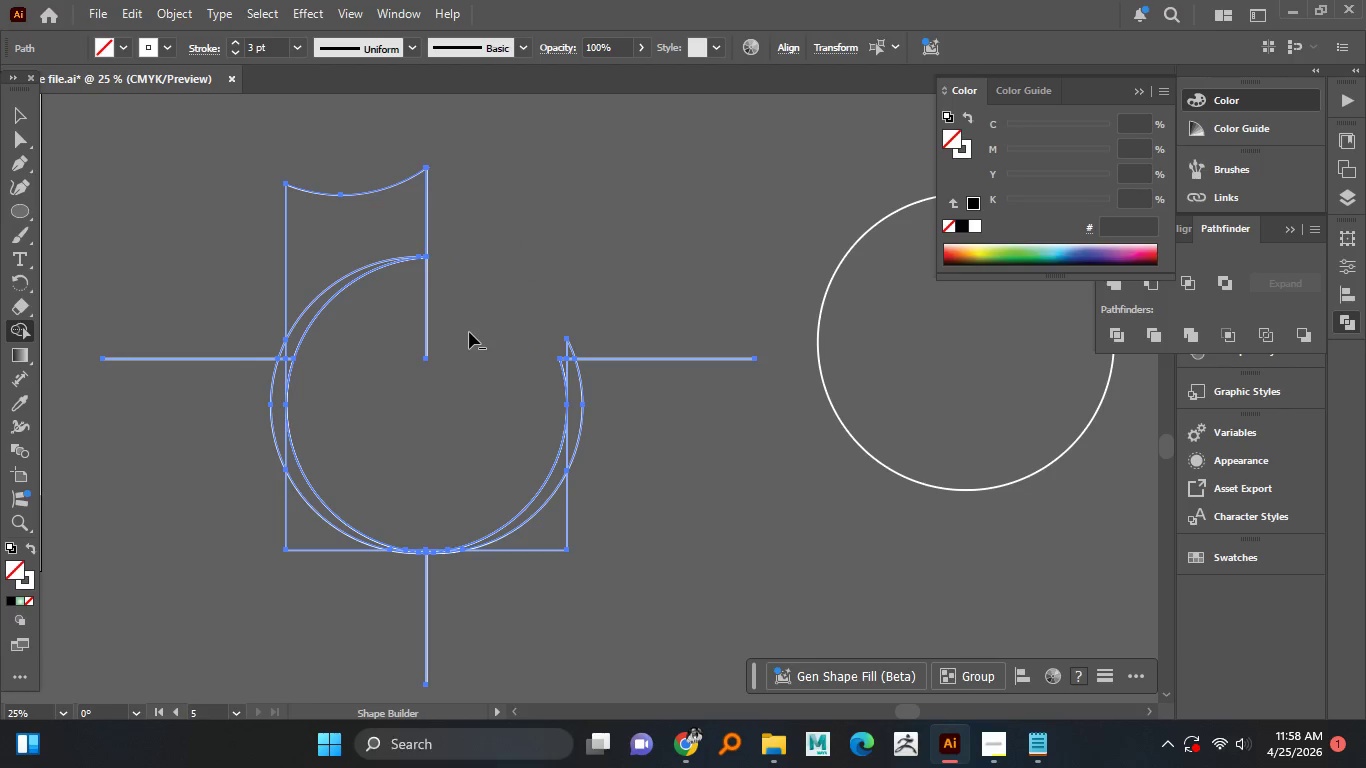 
key(Alt+AltLeft)
 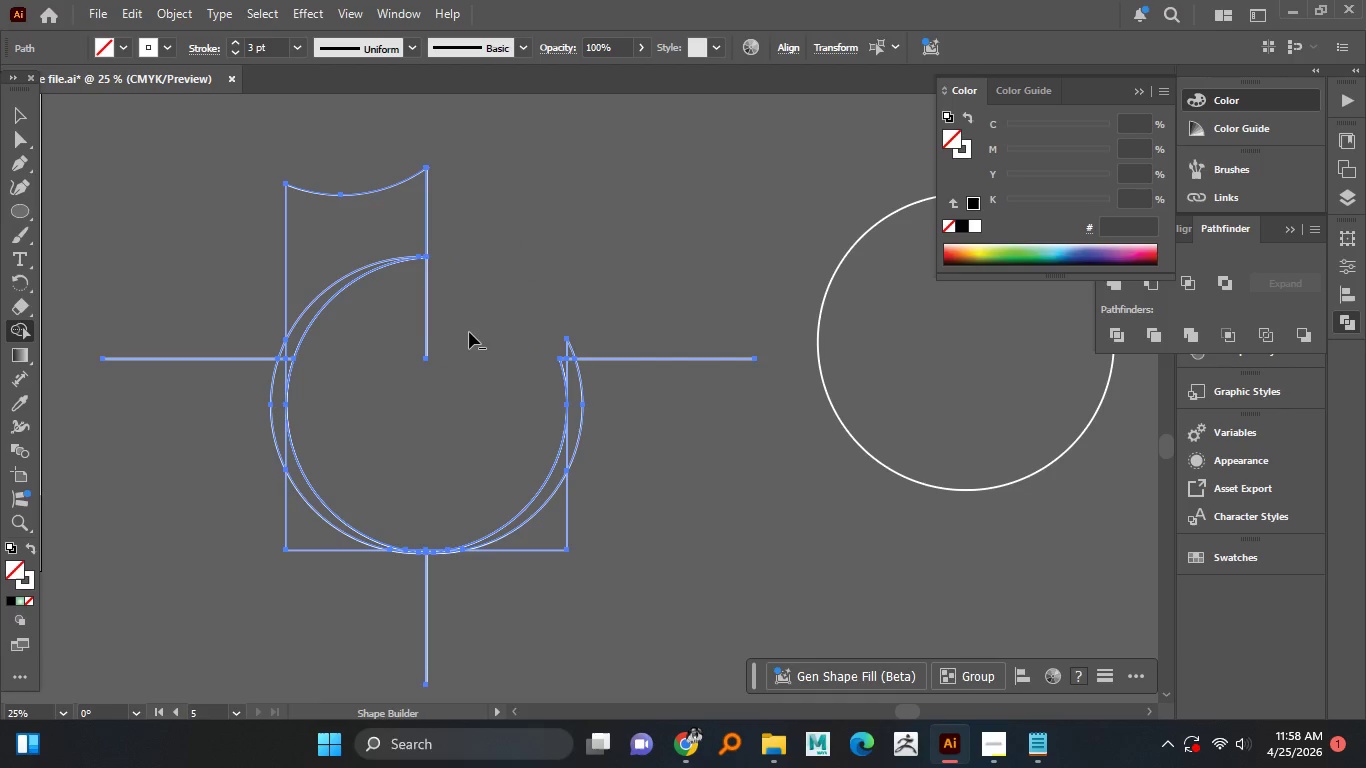 
key(Alt+AltLeft)
 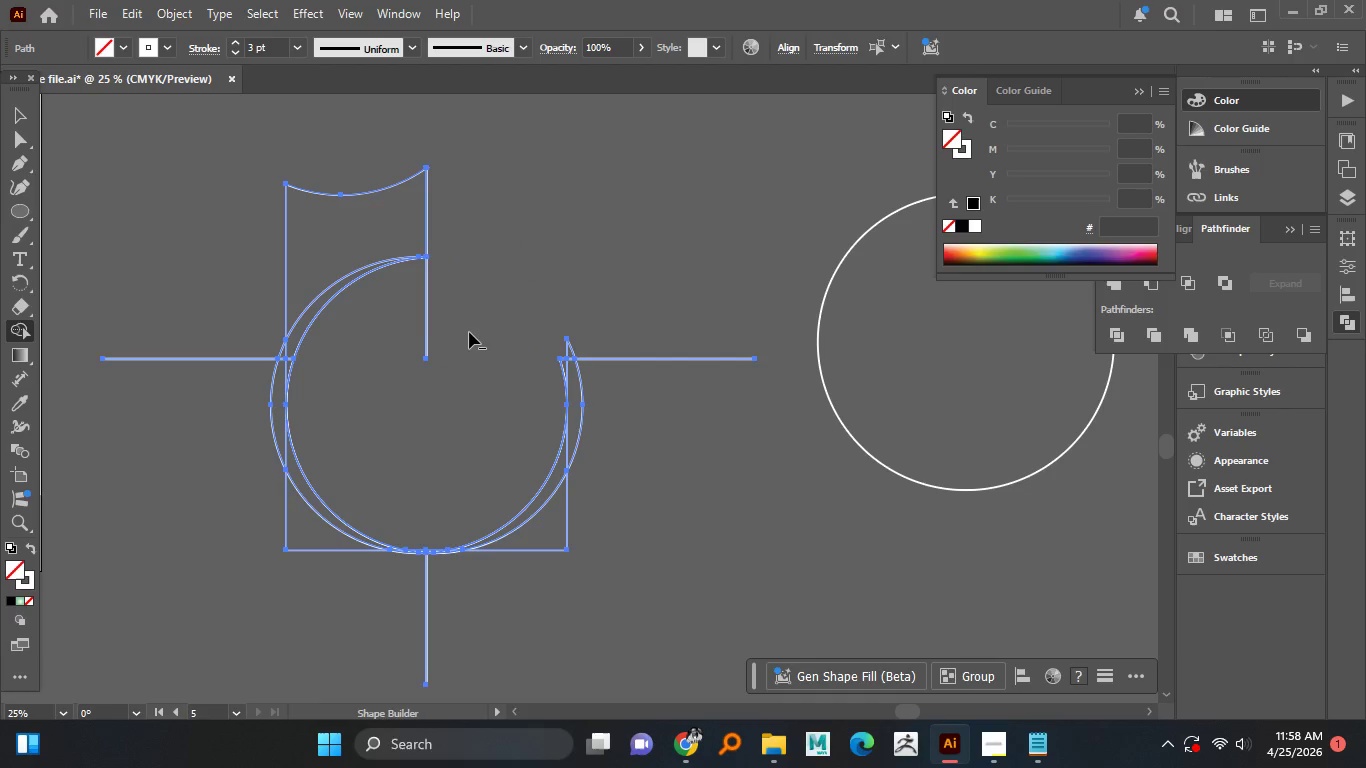 
key(Alt+AltLeft)
 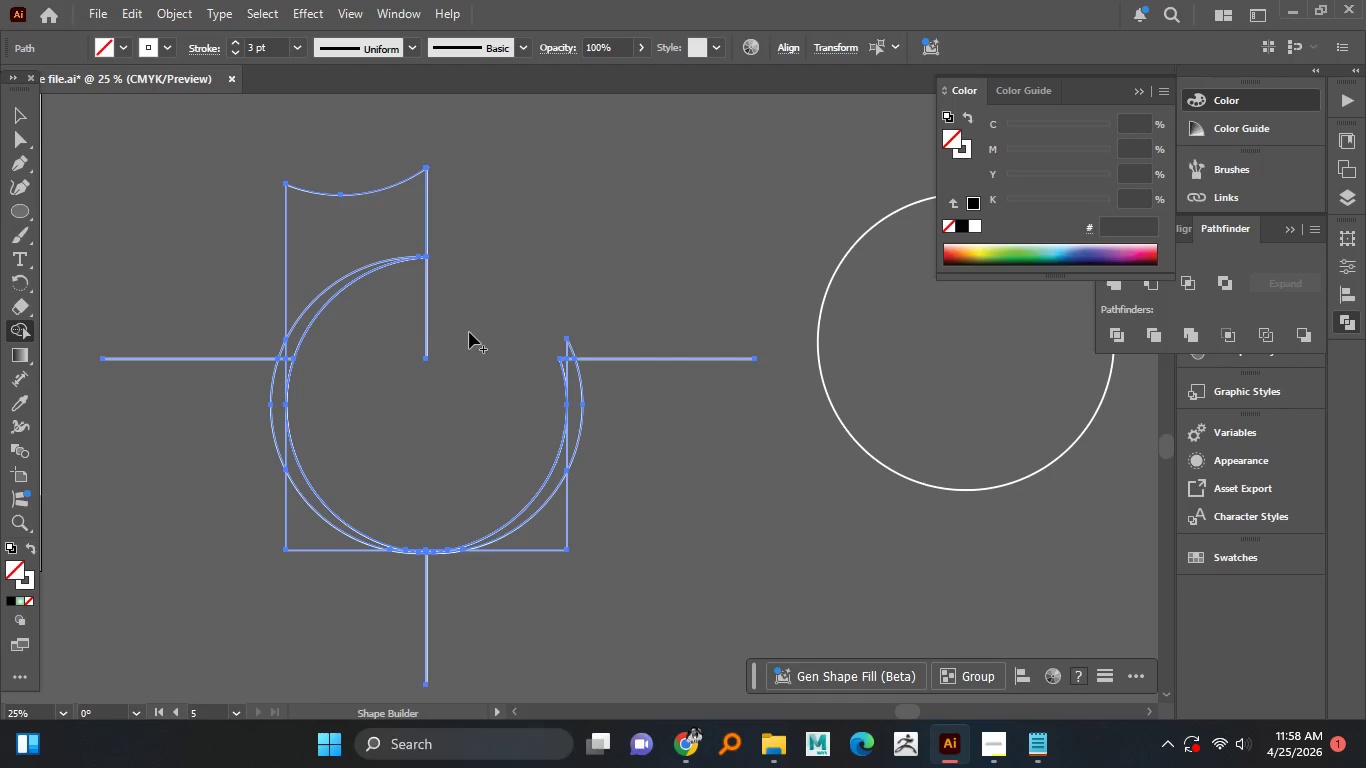 
key(Alt+AltLeft)
 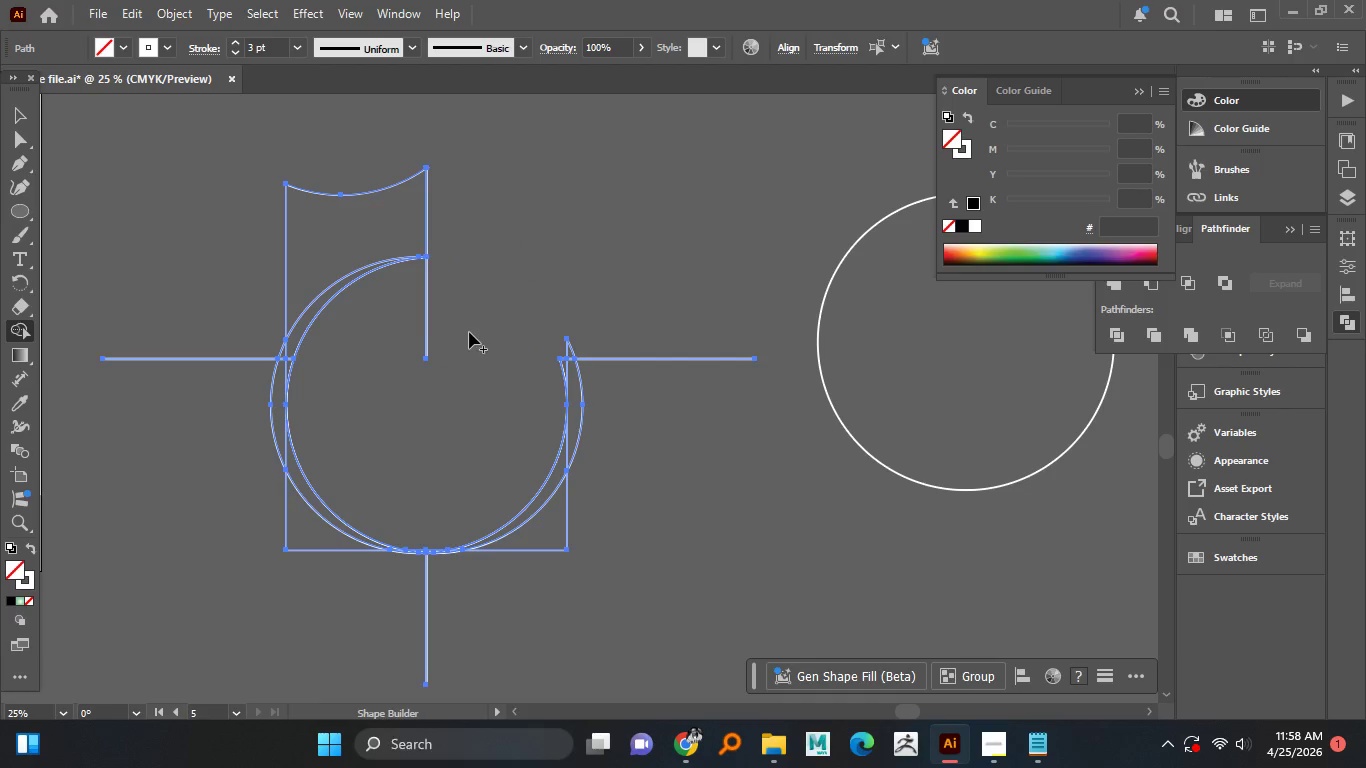 
key(Alt+AltLeft)
 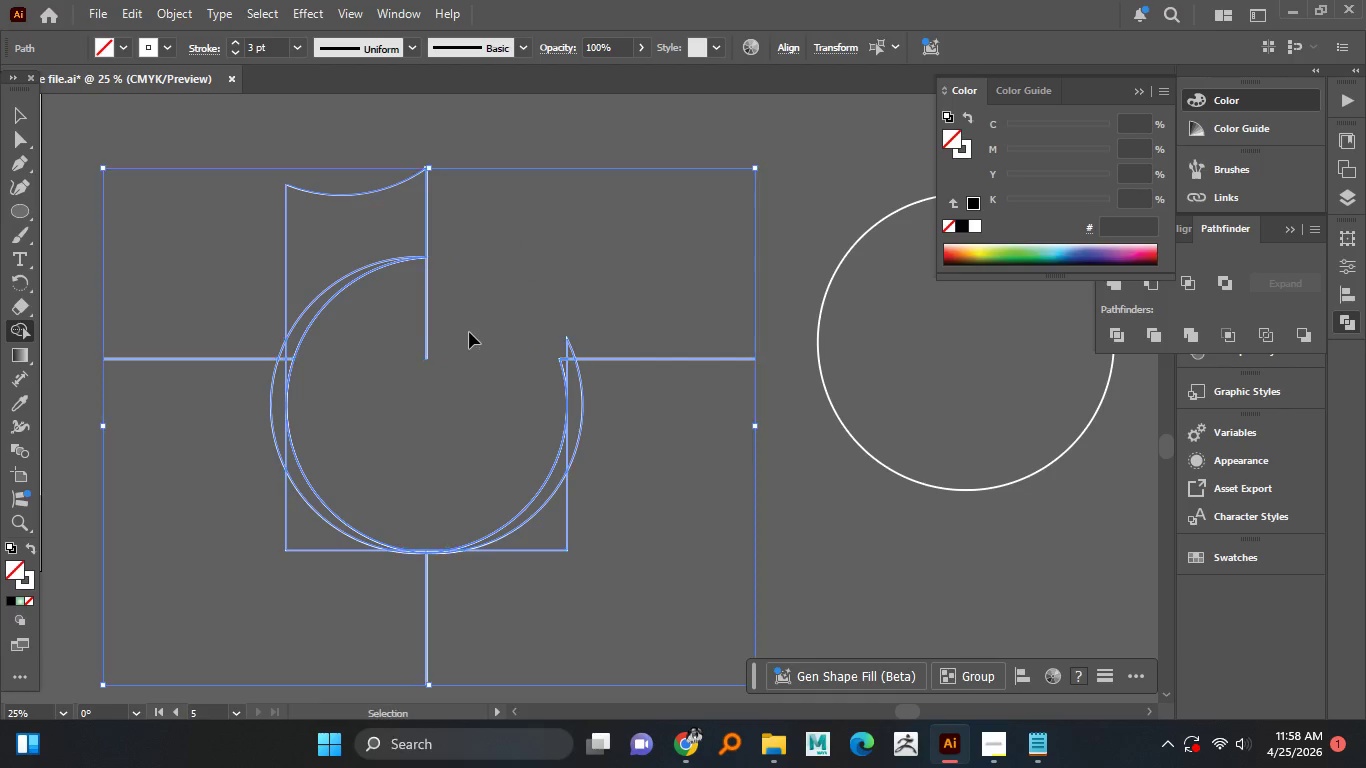 
key(Control+Z)
 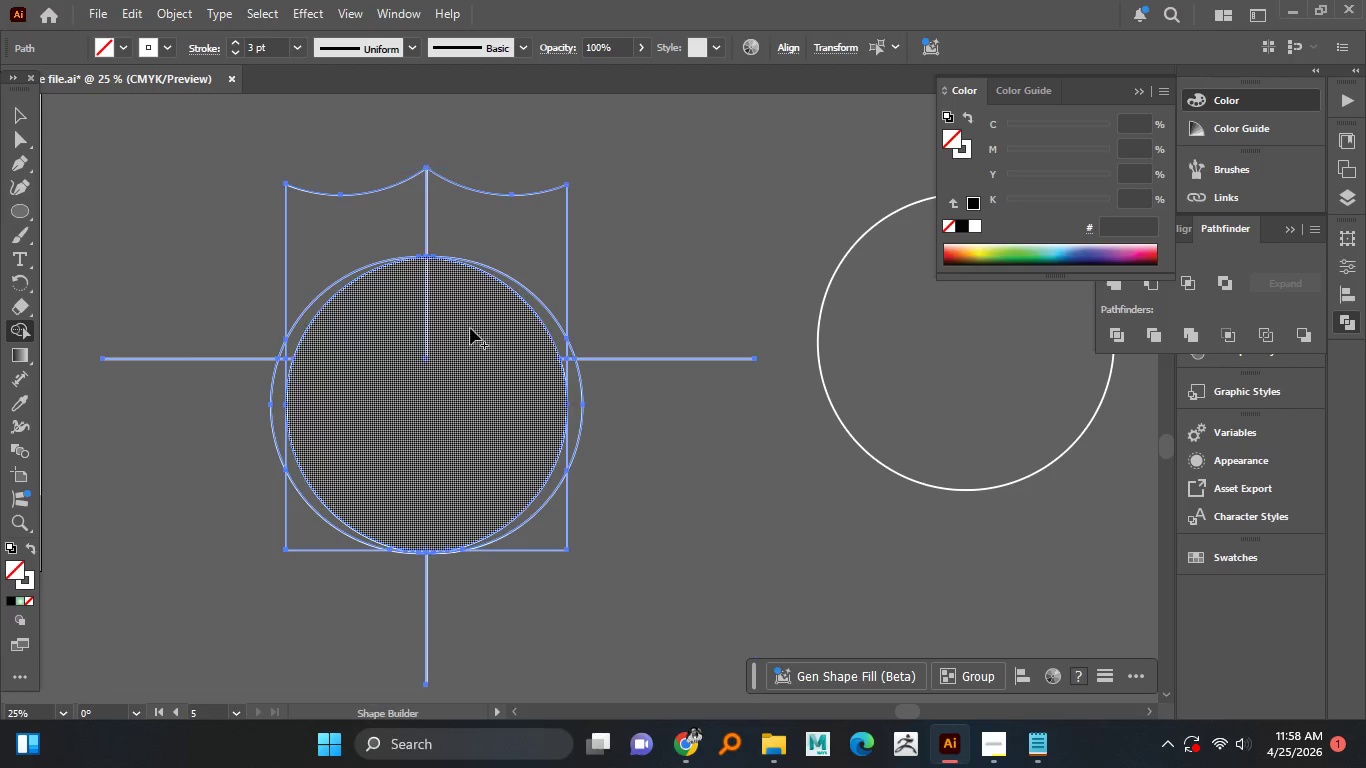 
hold_key(key=AltLeft, duration=0.59)
left_click_drag(start_coordinate=[479, 321], to_coordinate=[502, 253])
 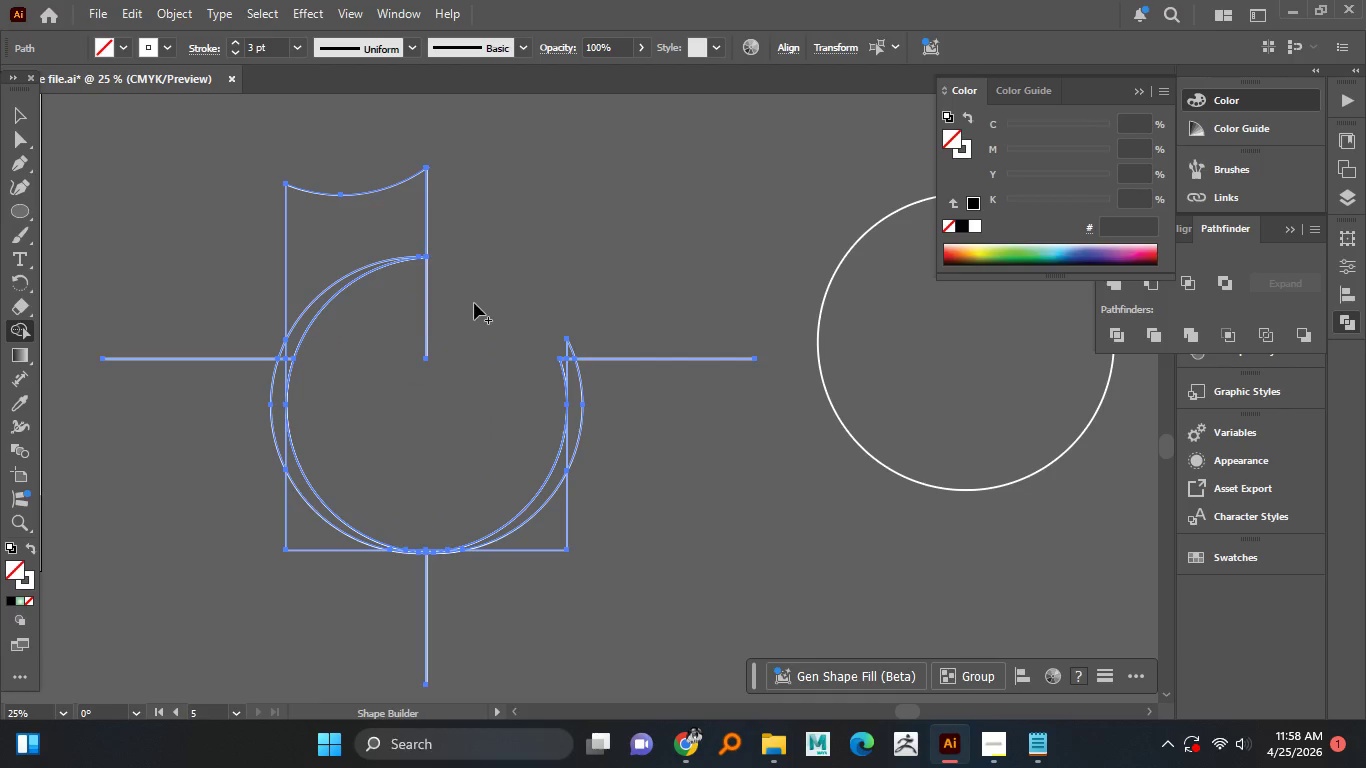 
key(Control+Z)
 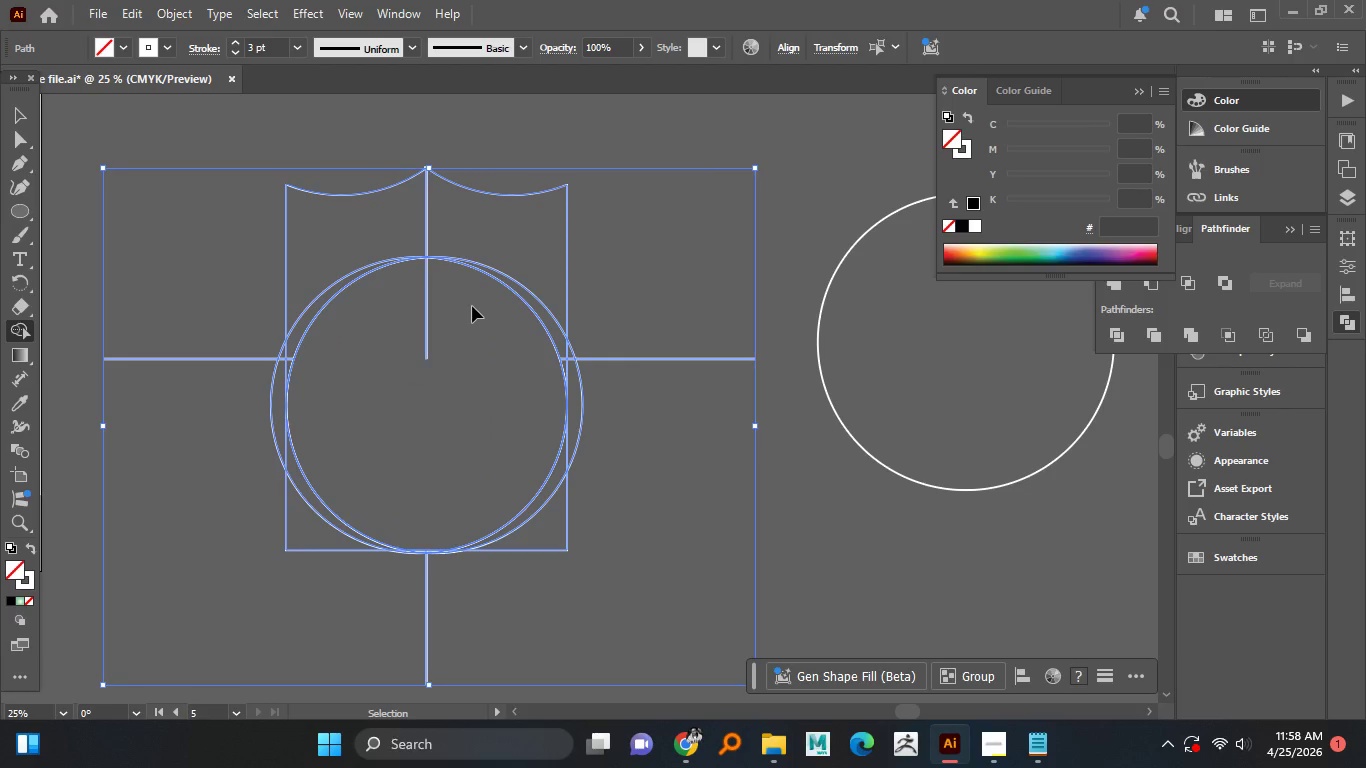 
key(Control+Z)
 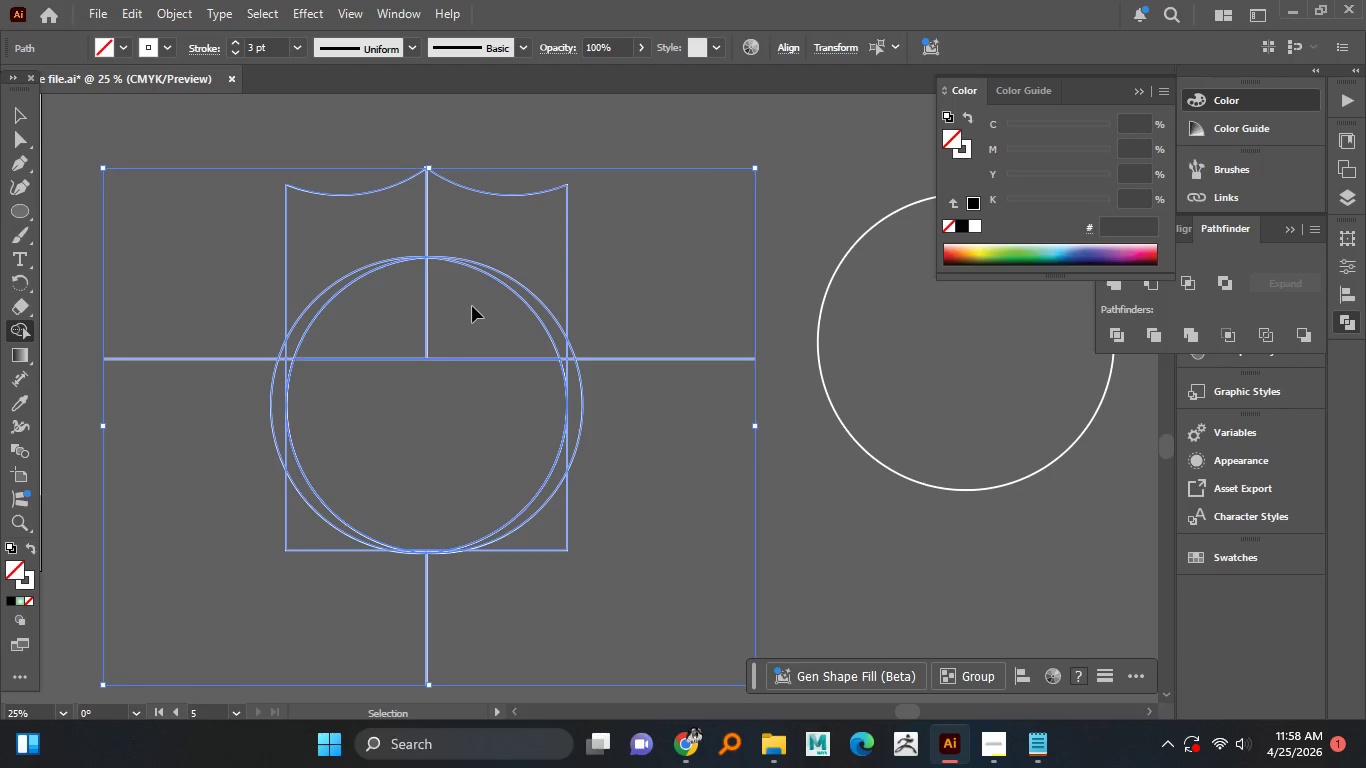 
key(Control+Z)
 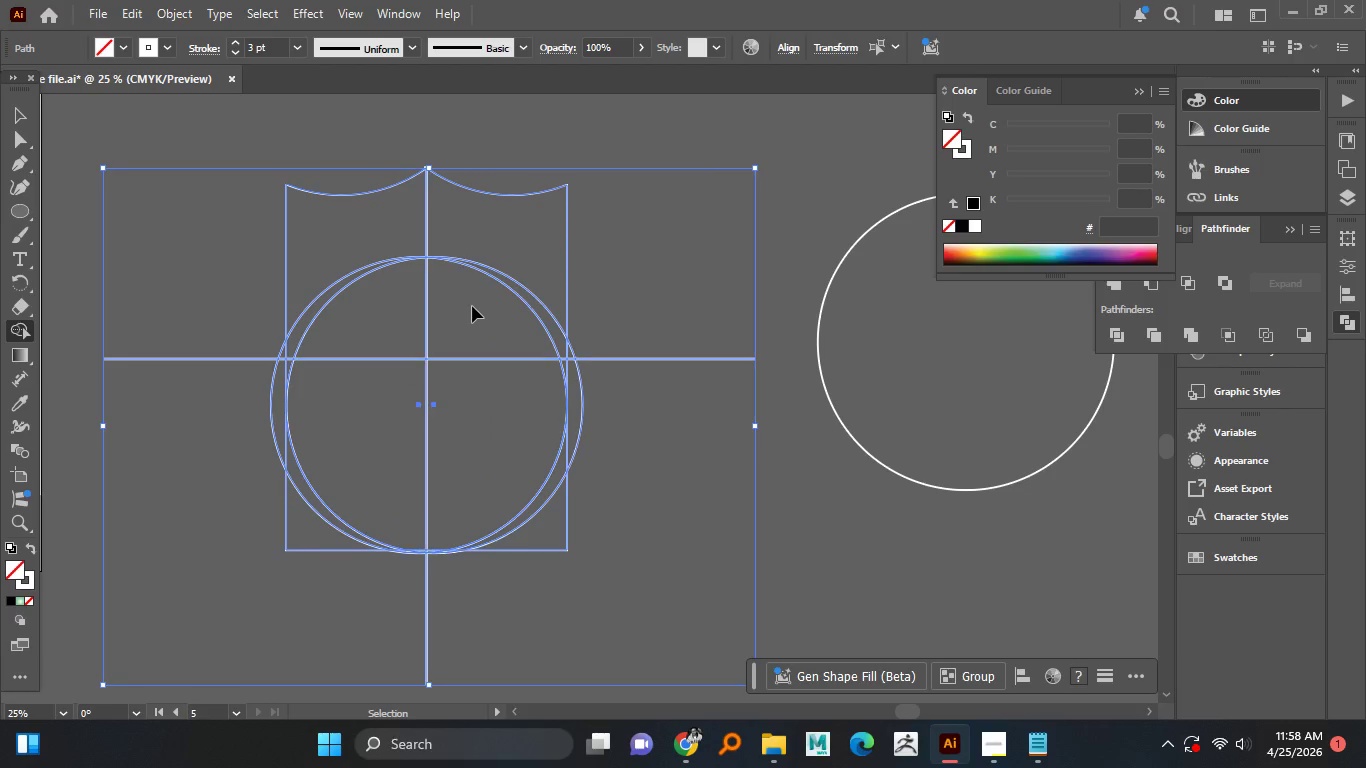 
key(Control+Z)
 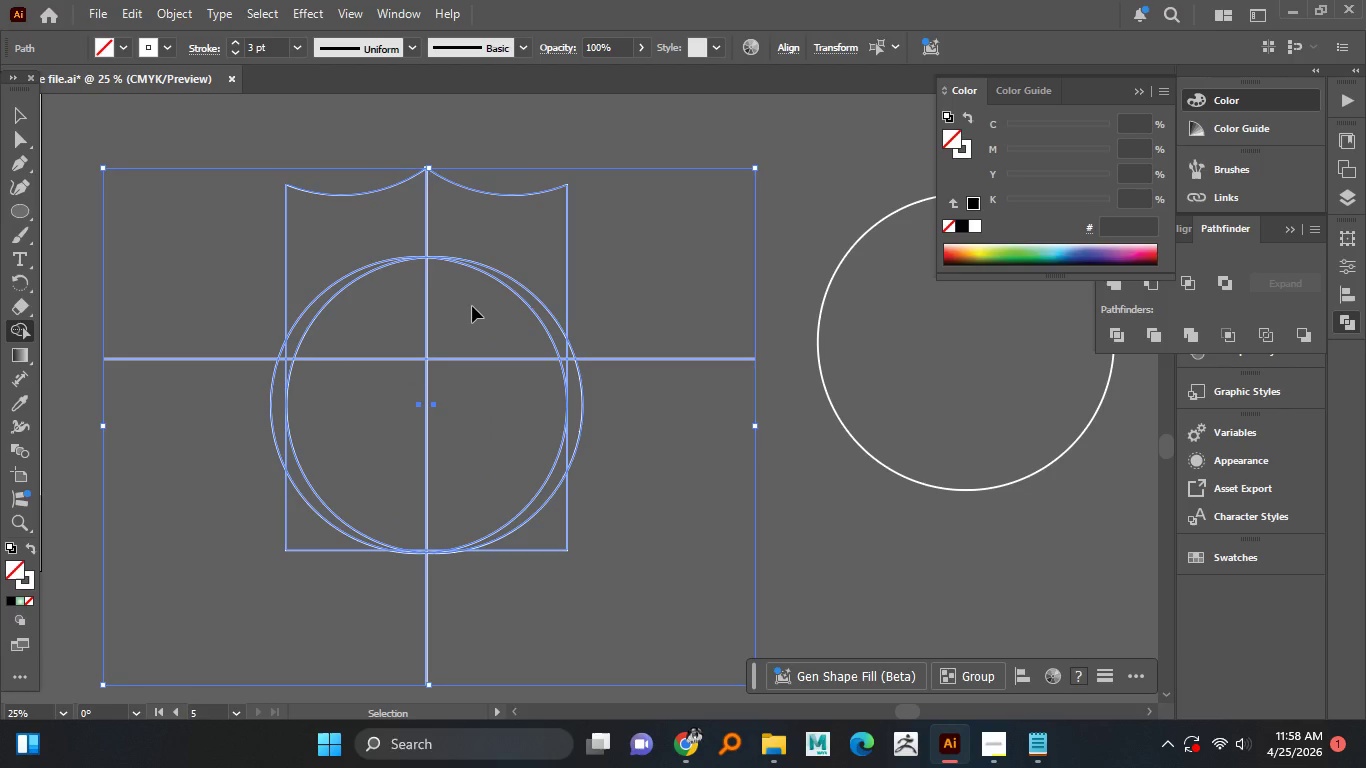 
key(Control+Z)
 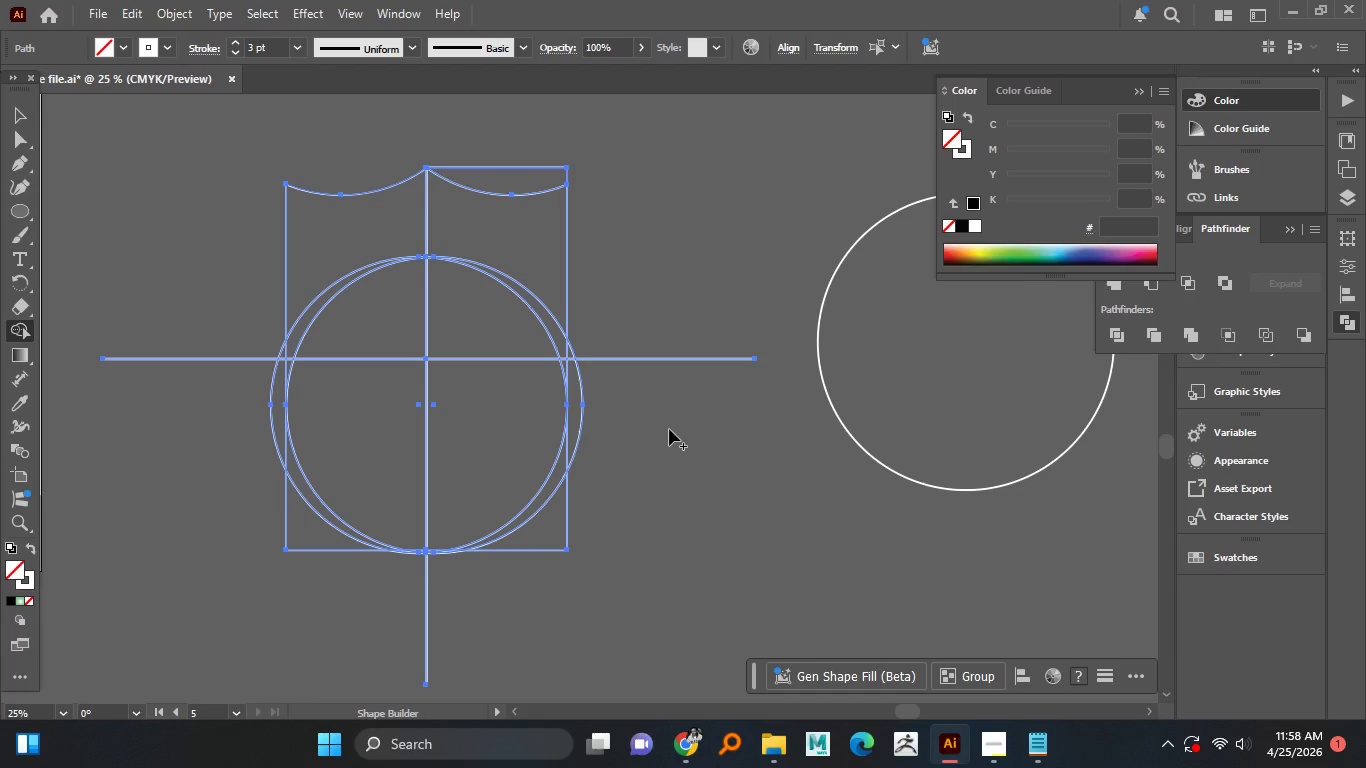 
wait(20.91)
 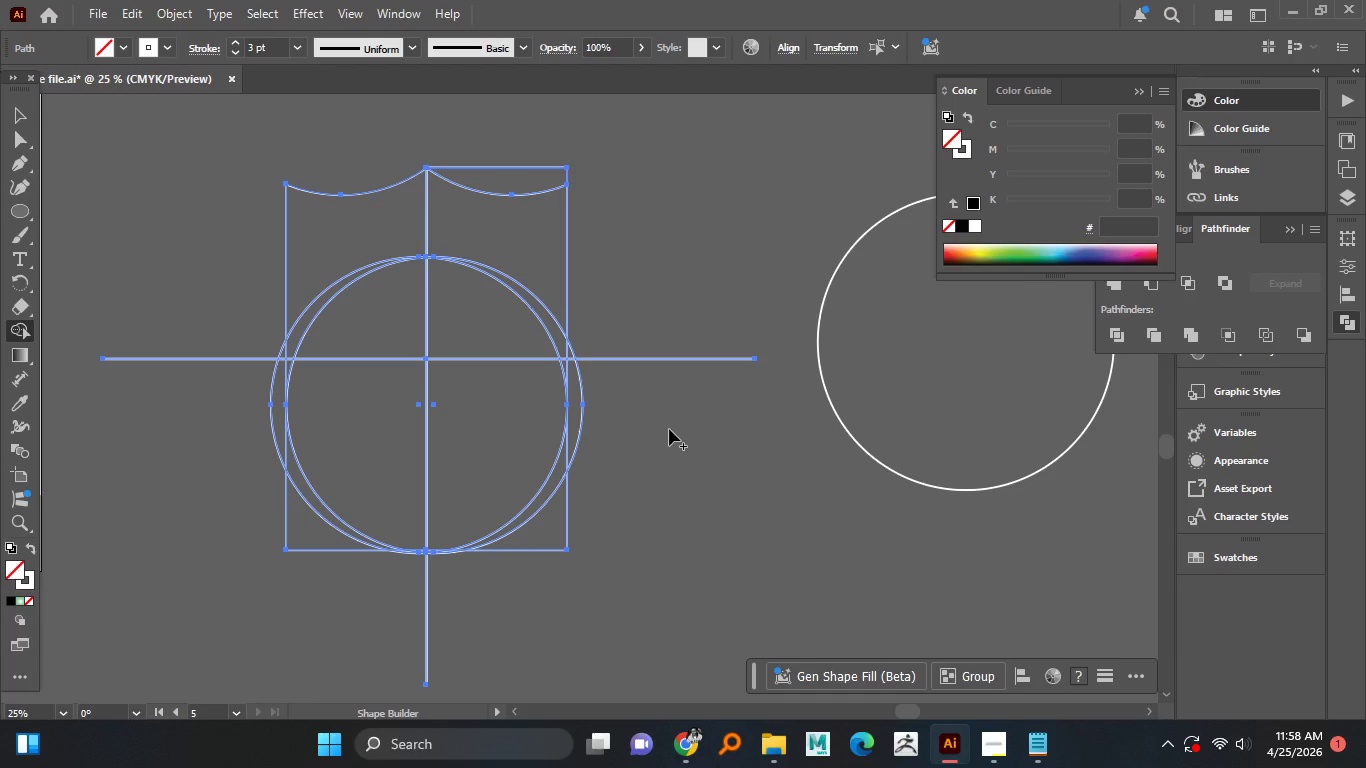 
left_click([683, 455])
 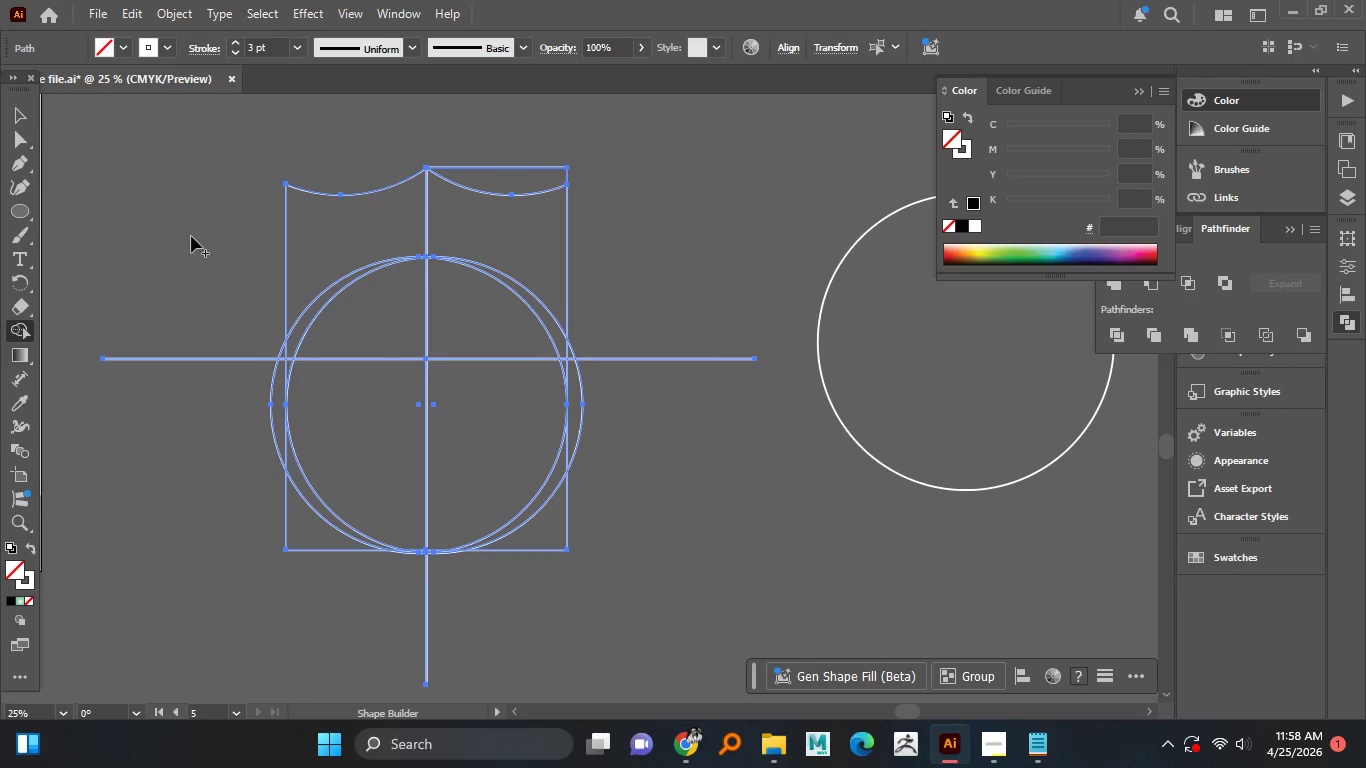 
left_click([171, 224])
 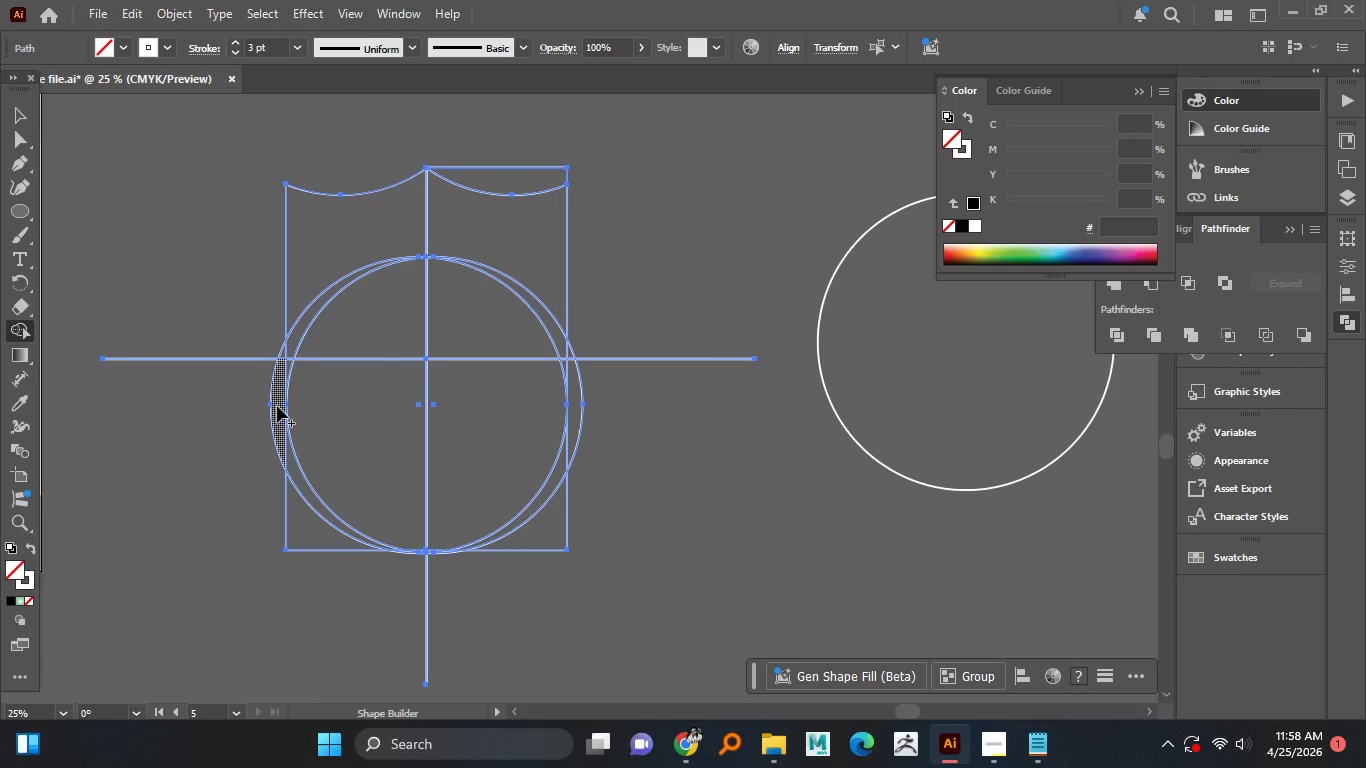 
left_click([277, 406])
 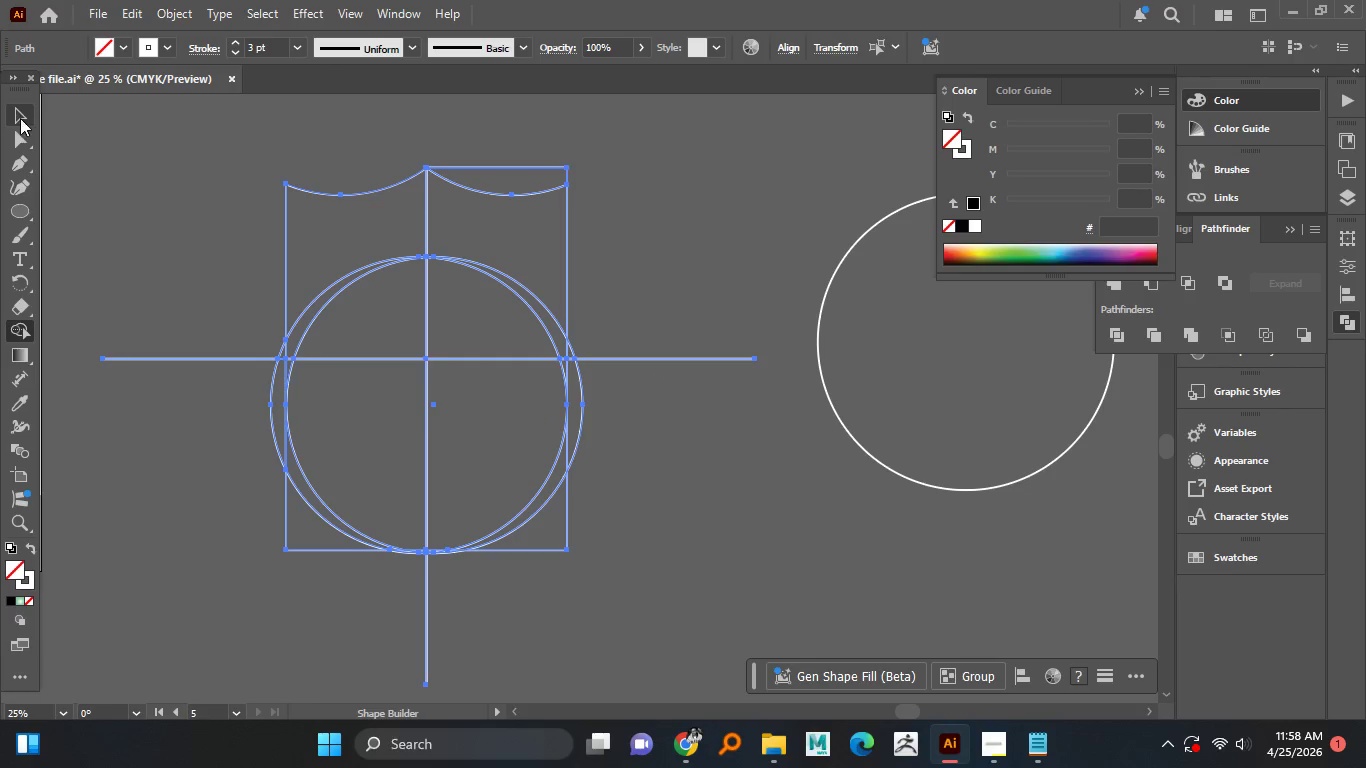 
double_click([78, 190])
 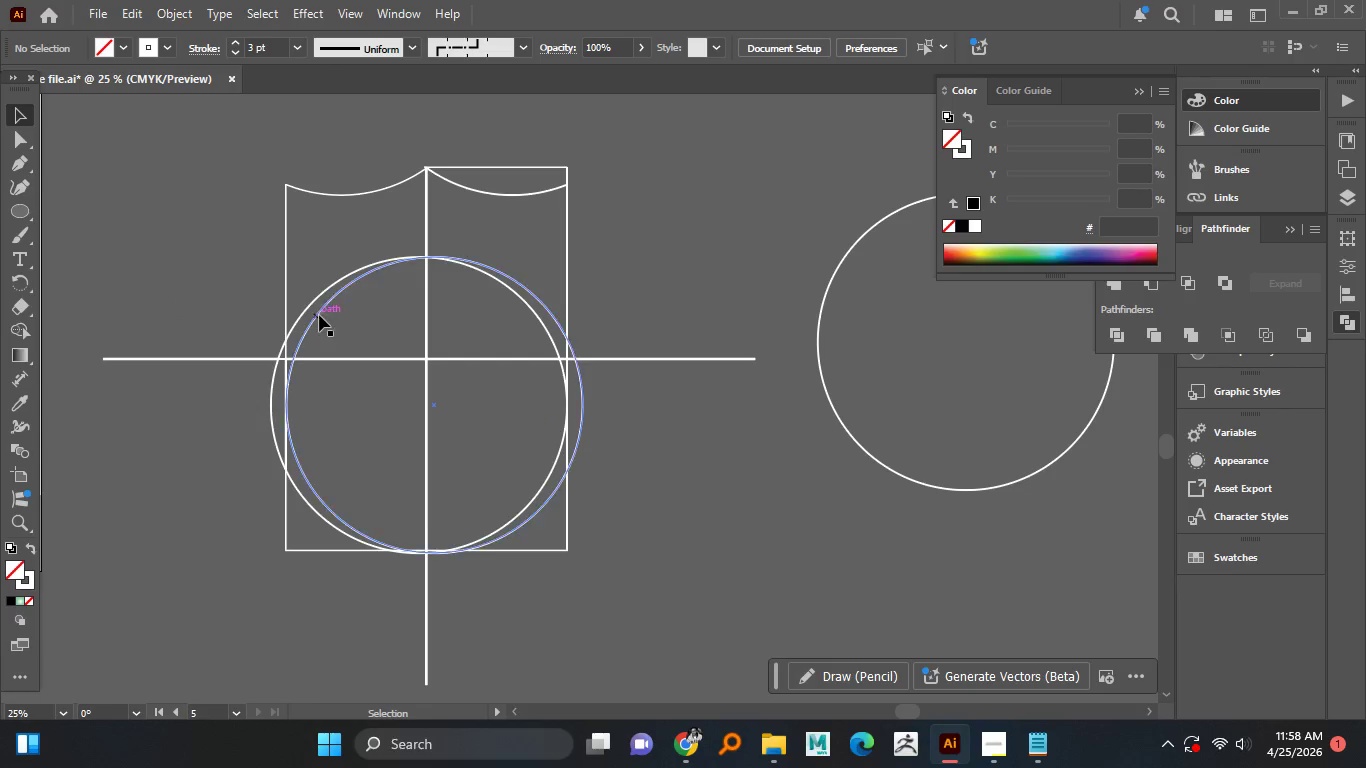 
left_click_drag(start_coordinate=[324, 300], to_coordinate=[451, 448])
 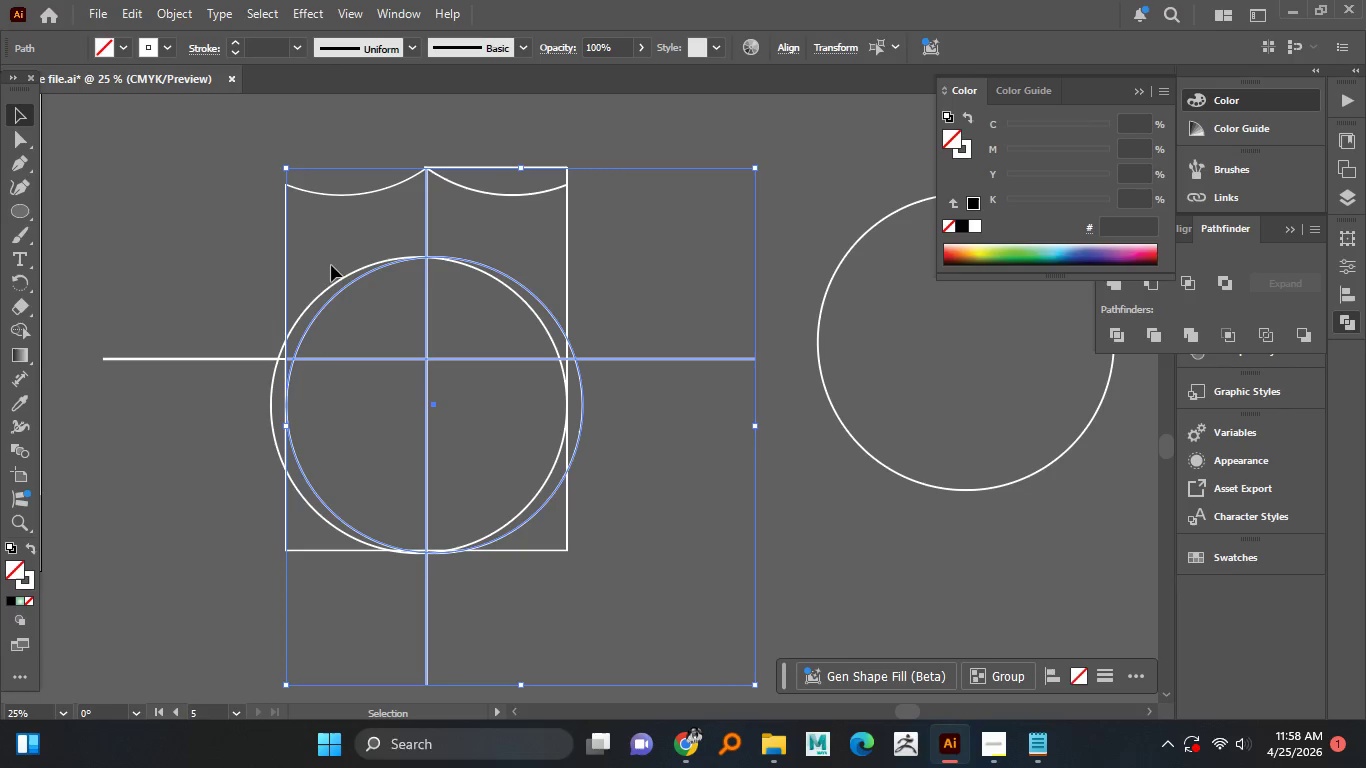 
left_click_drag(start_coordinate=[331, 265], to_coordinate=[365, 314])
 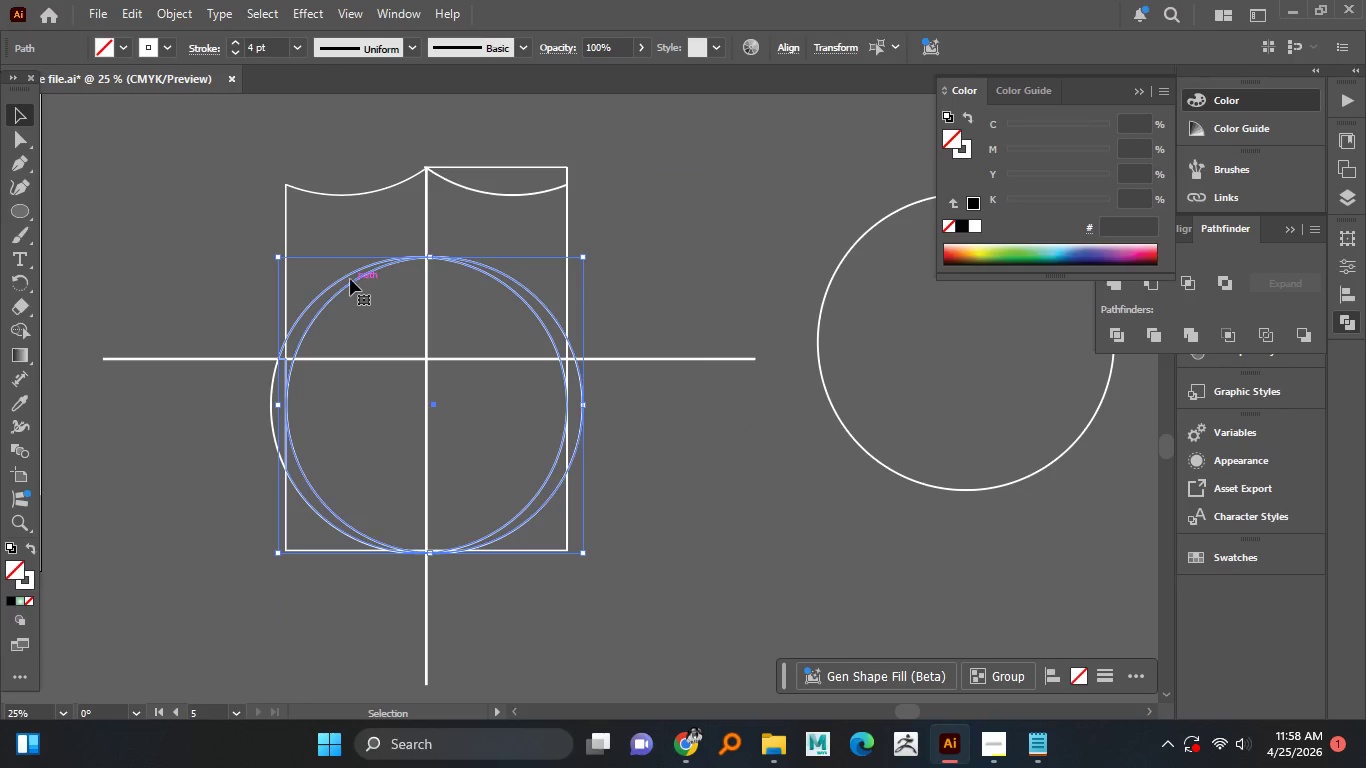 
left_click_drag(start_coordinate=[350, 279], to_coordinate=[925, 414])
 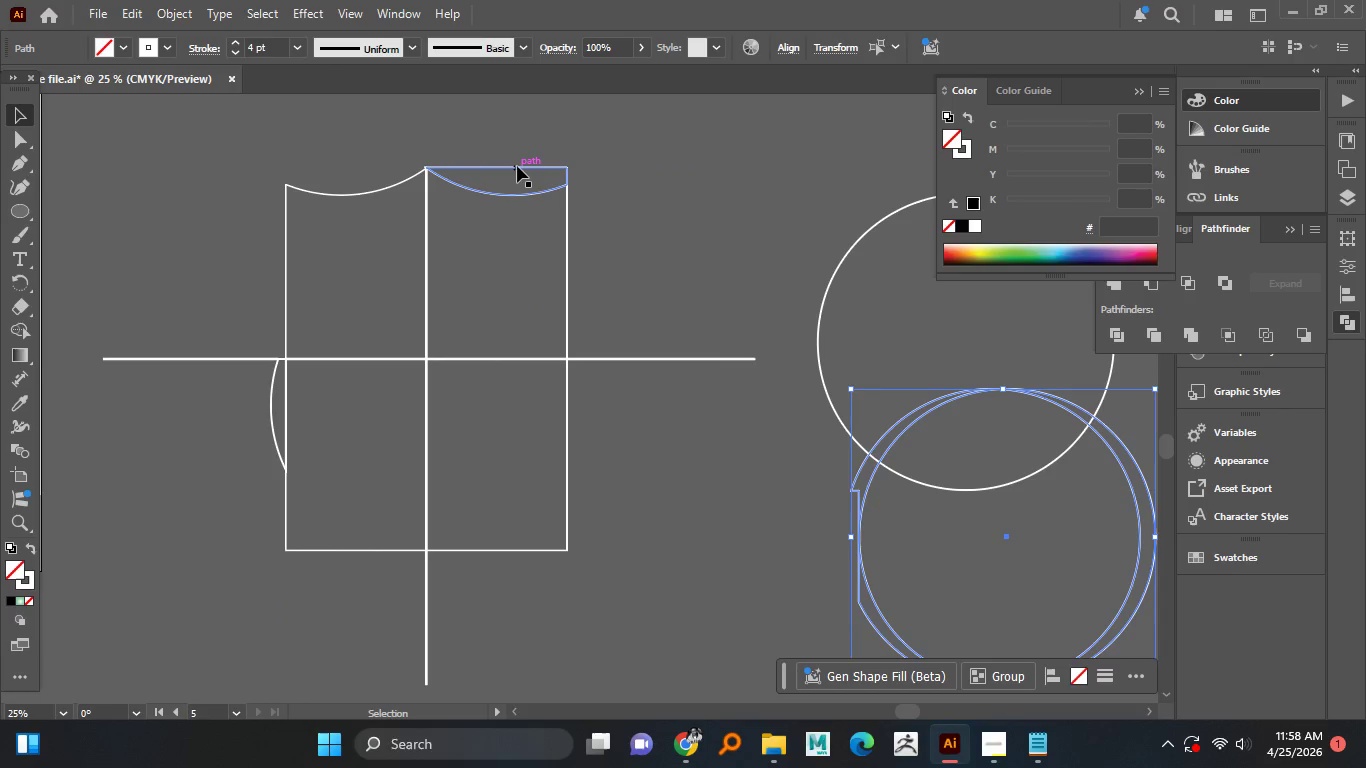 
left_click_drag(start_coordinate=[517, 166], to_coordinate=[554, 144])
 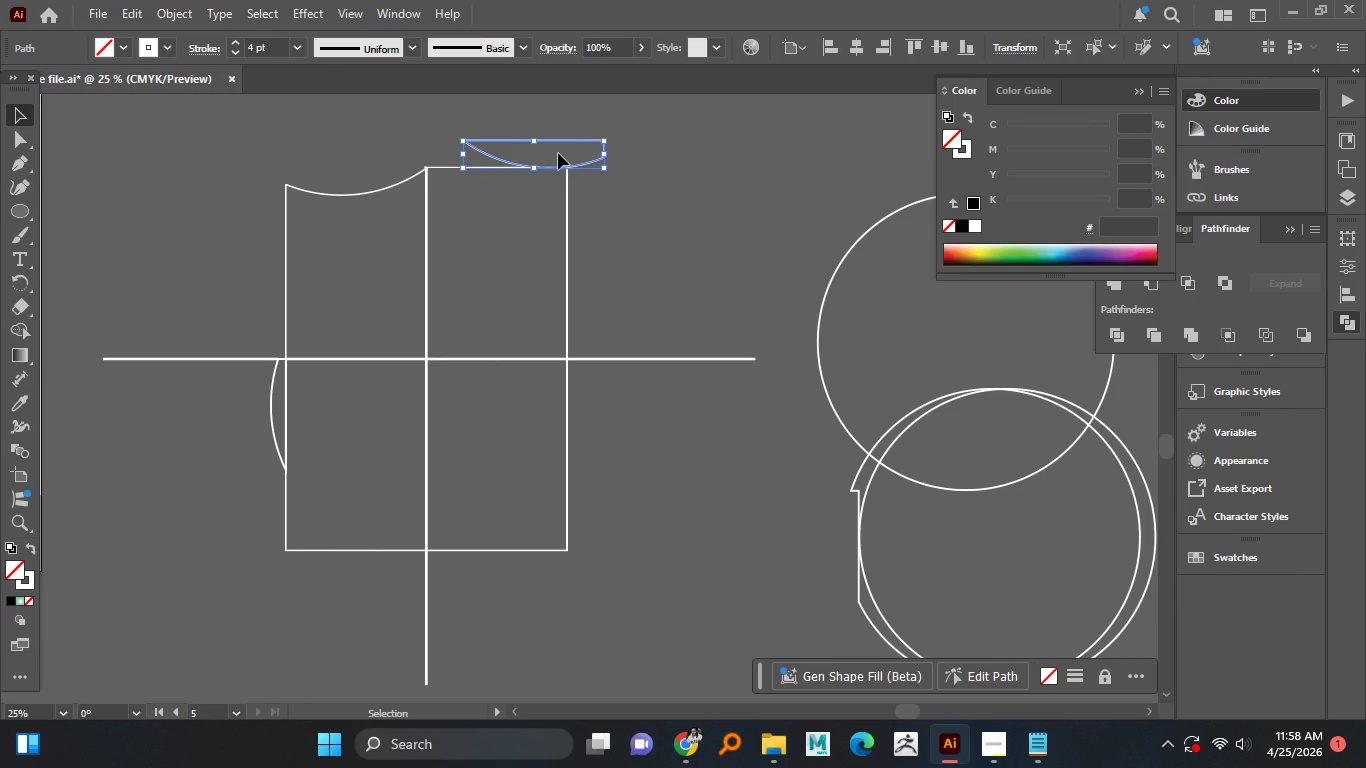 
key(Control+Z)
 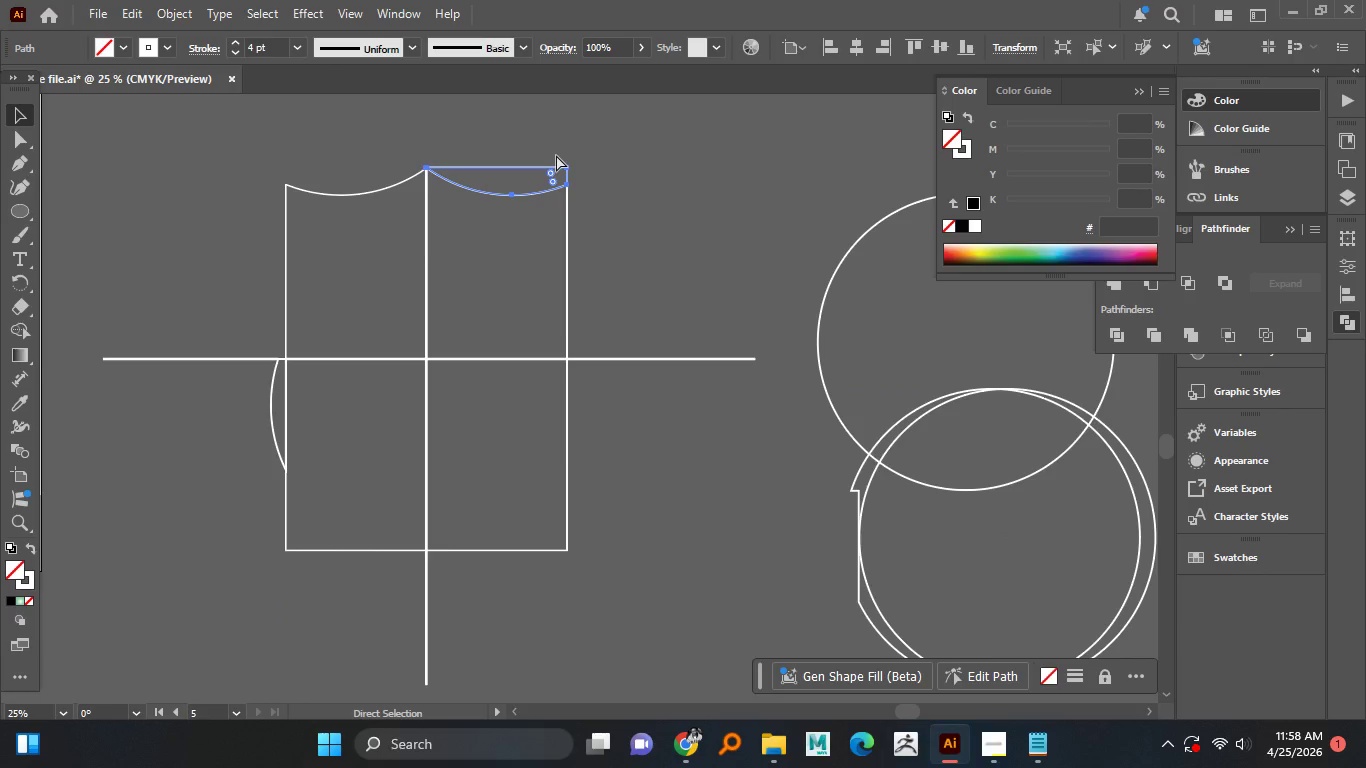 
key(Control+Z)
 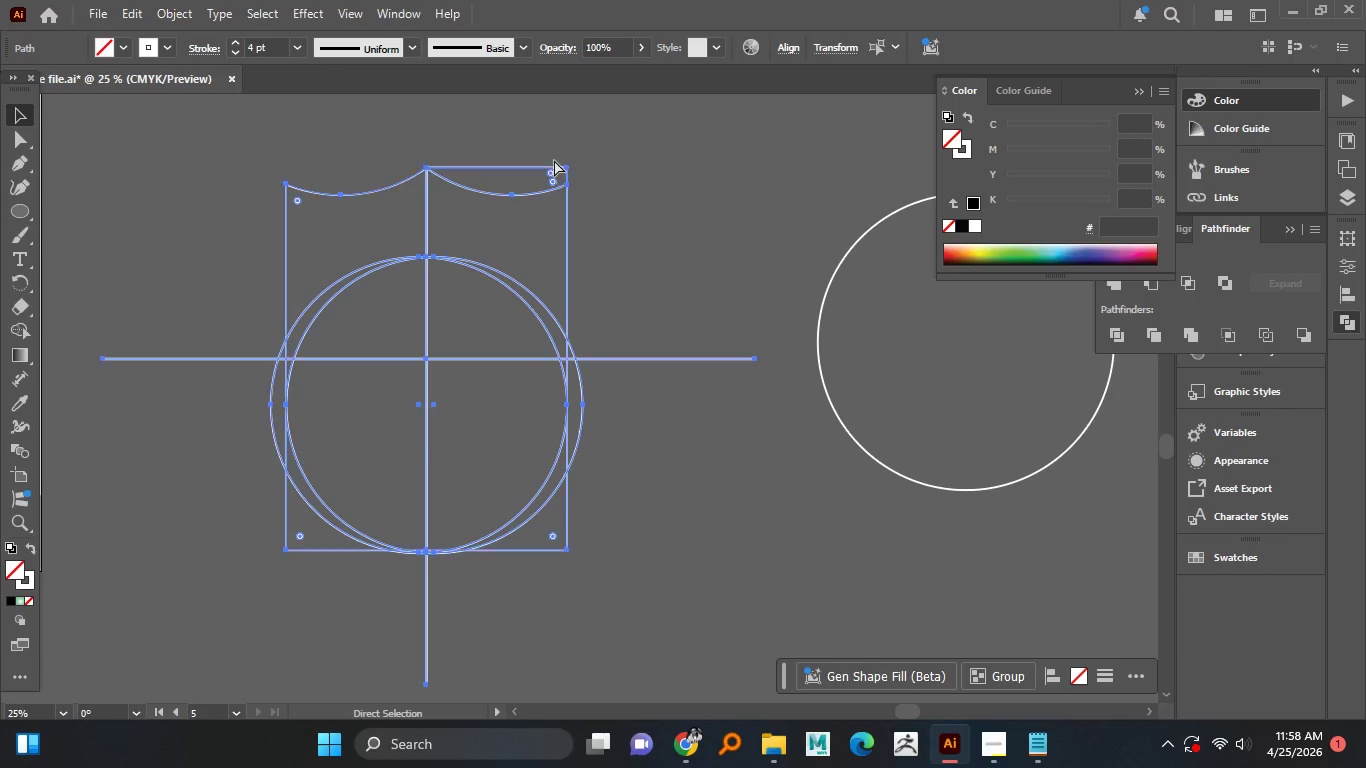 
key(Control+Z)
 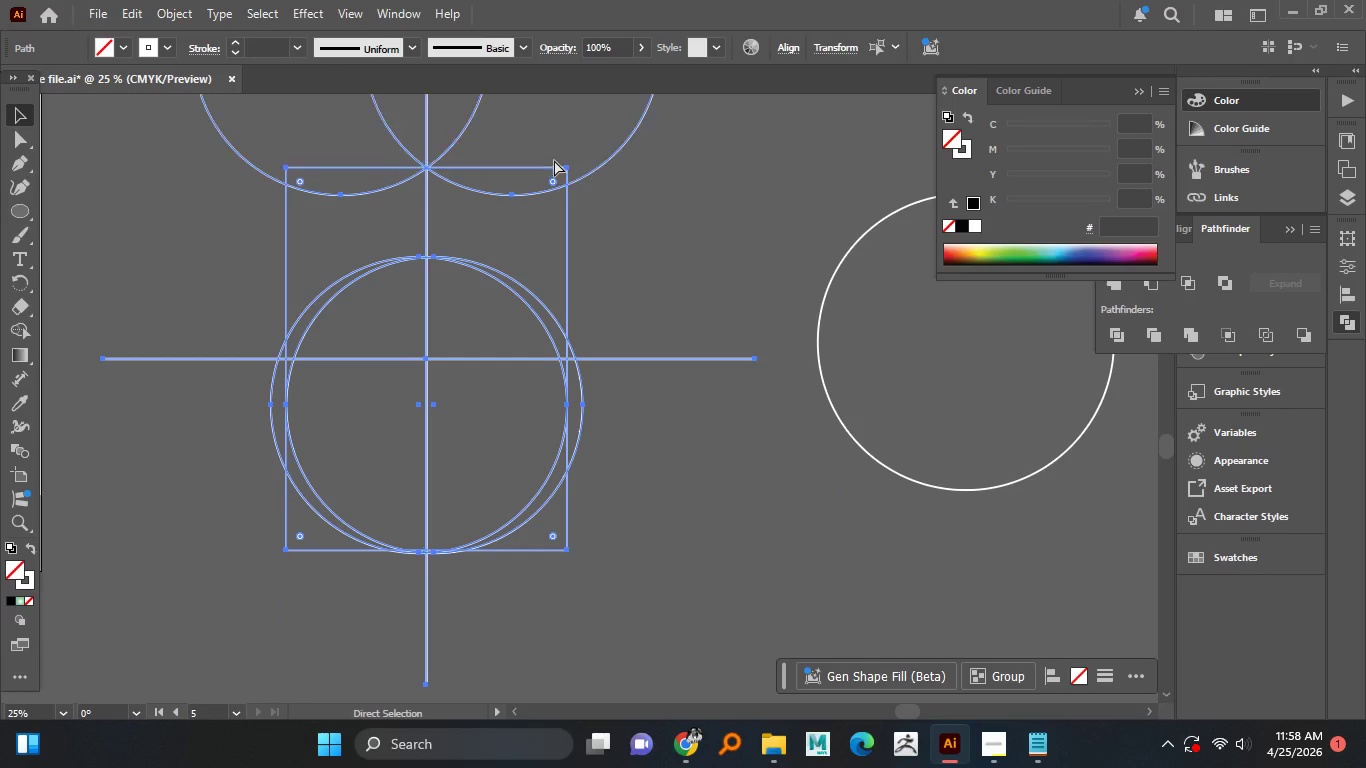 
key(Control+Z)
 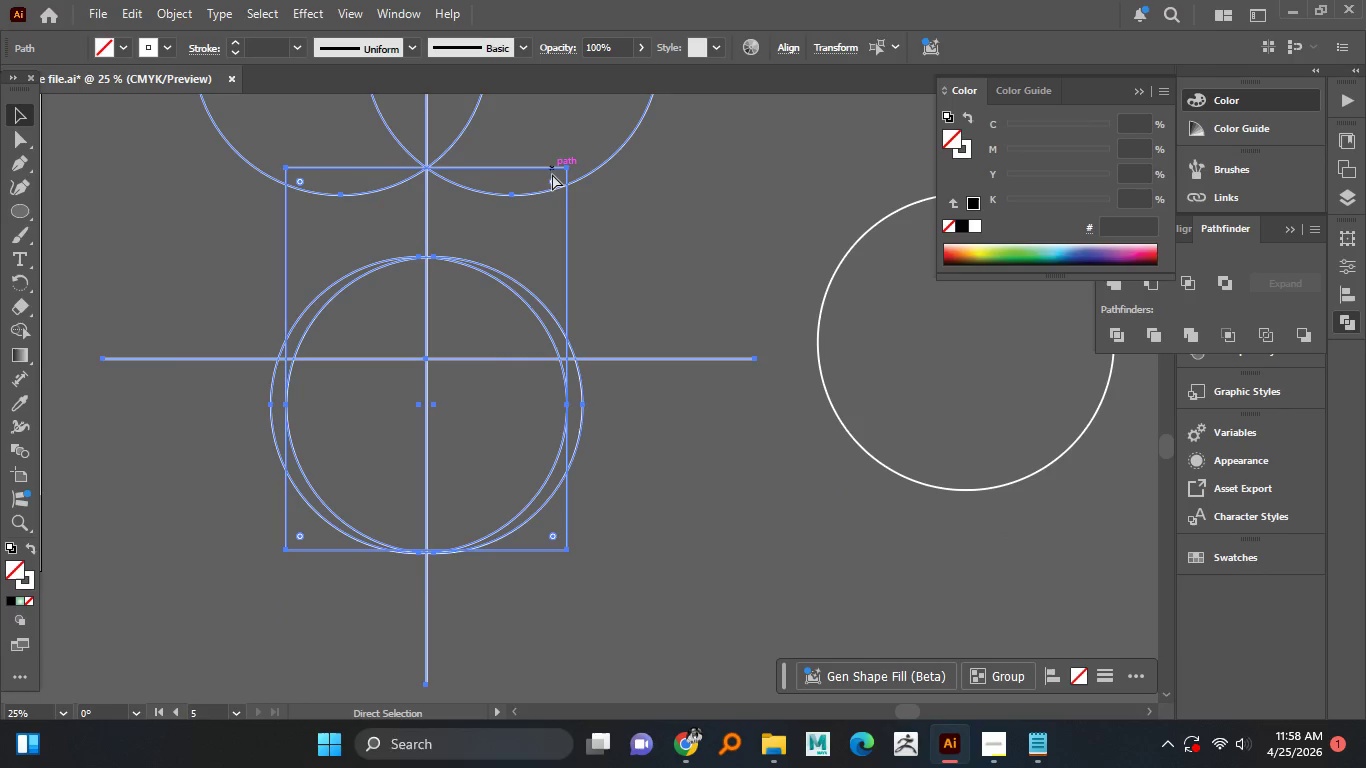 
hold_key(key=AltLeft, duration=0.75)
scroll: coordinate [557, 344], scroll_direction: down, amount: 1.0
 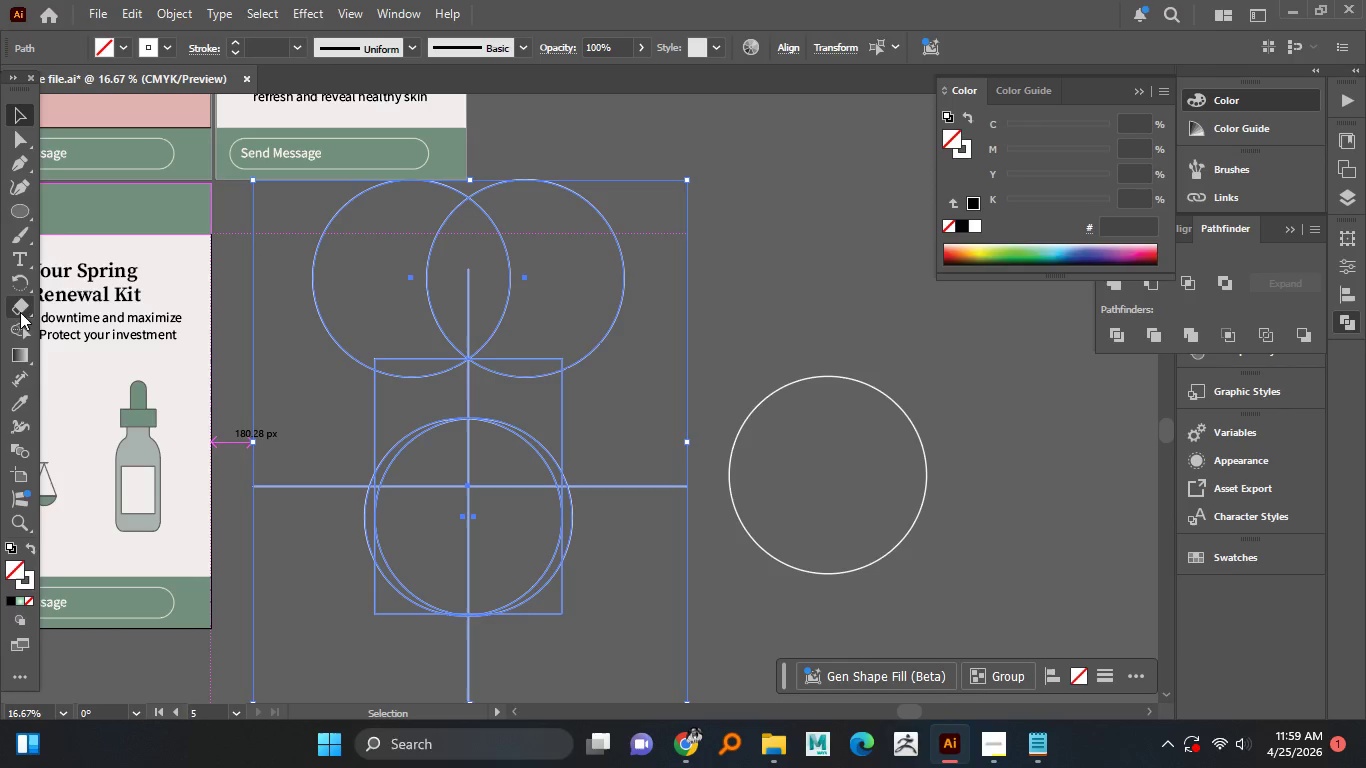 
hold_key(key=AltLeft, duration=1.52)
left_click_drag(start_coordinate=[605, 194], to_coordinate=[350, 336])
 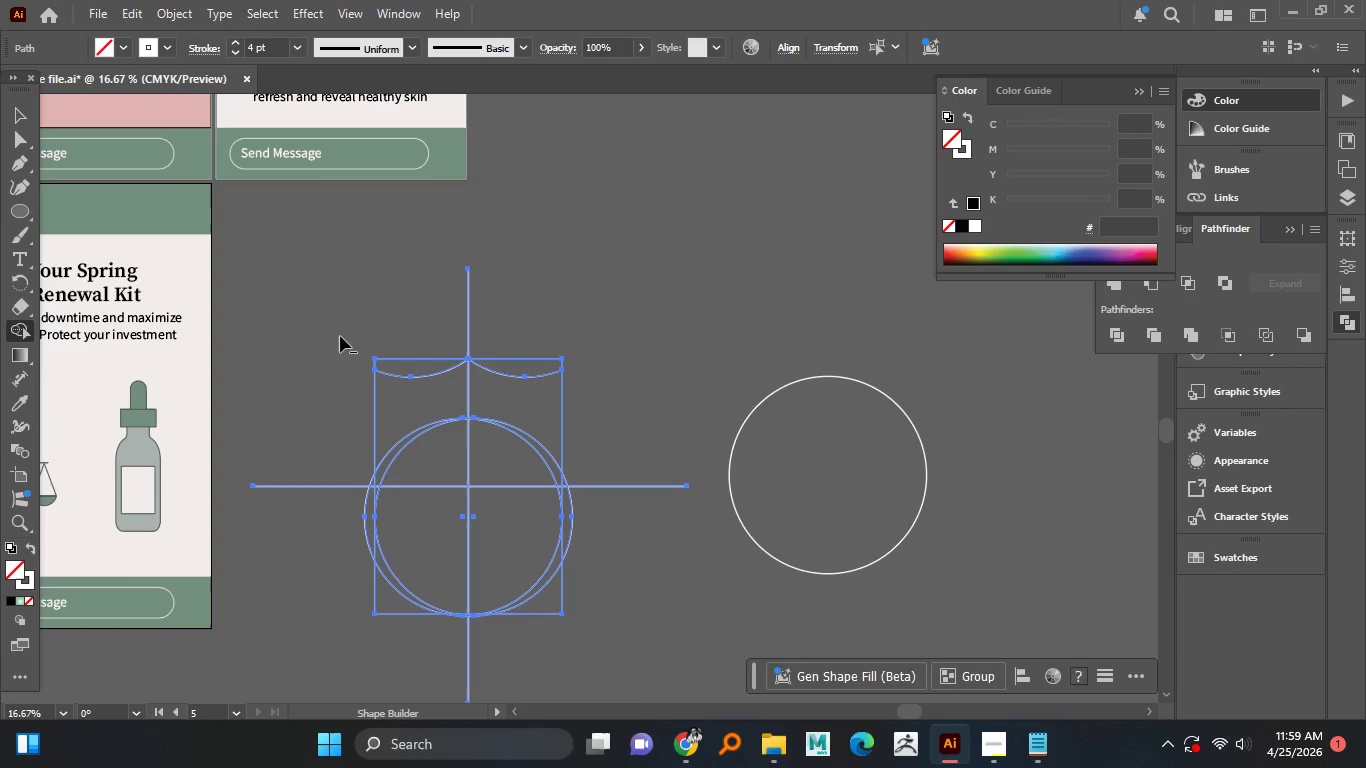 
hold_key(key=AltLeft, duration=1.51)
left_click_drag(start_coordinate=[390, 338], to_coordinate=[413, 362])
 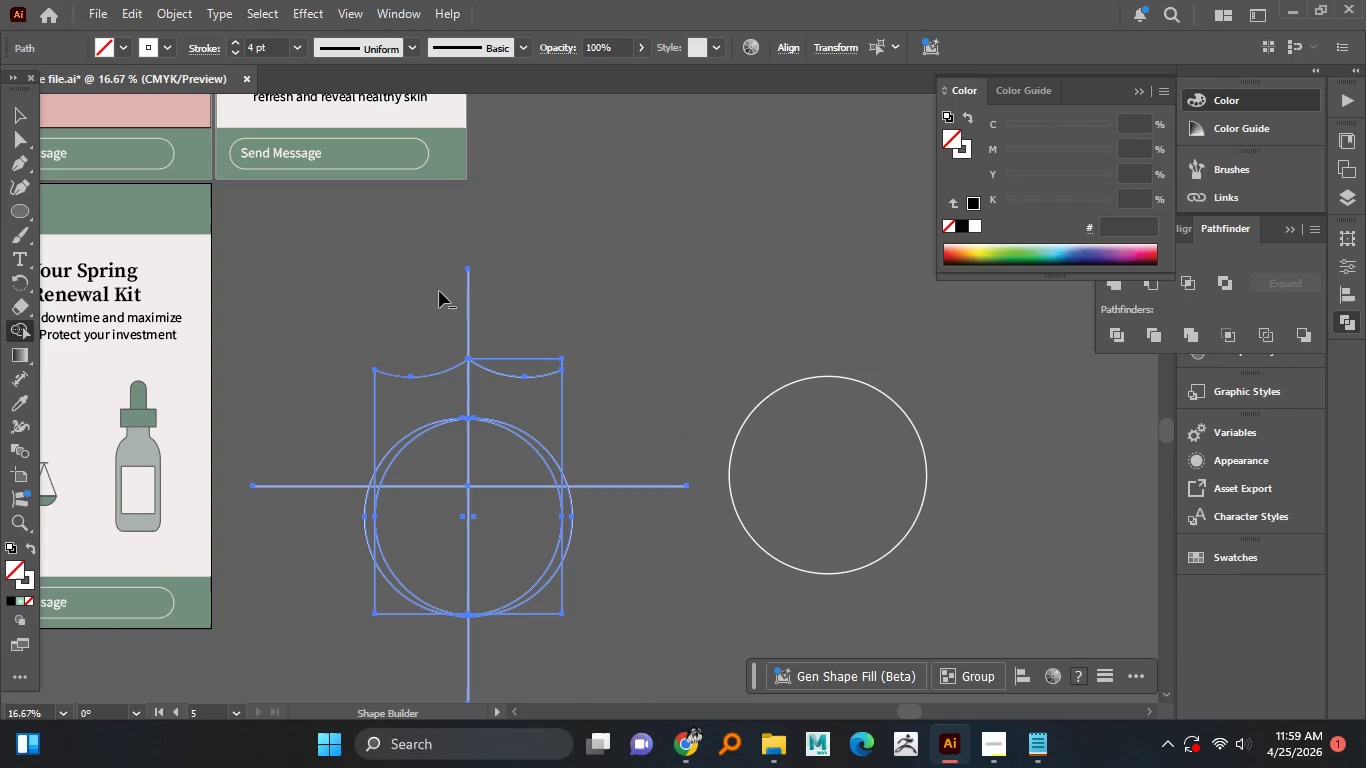 
left_click_drag(start_coordinate=[439, 291], to_coordinate=[548, 283])
 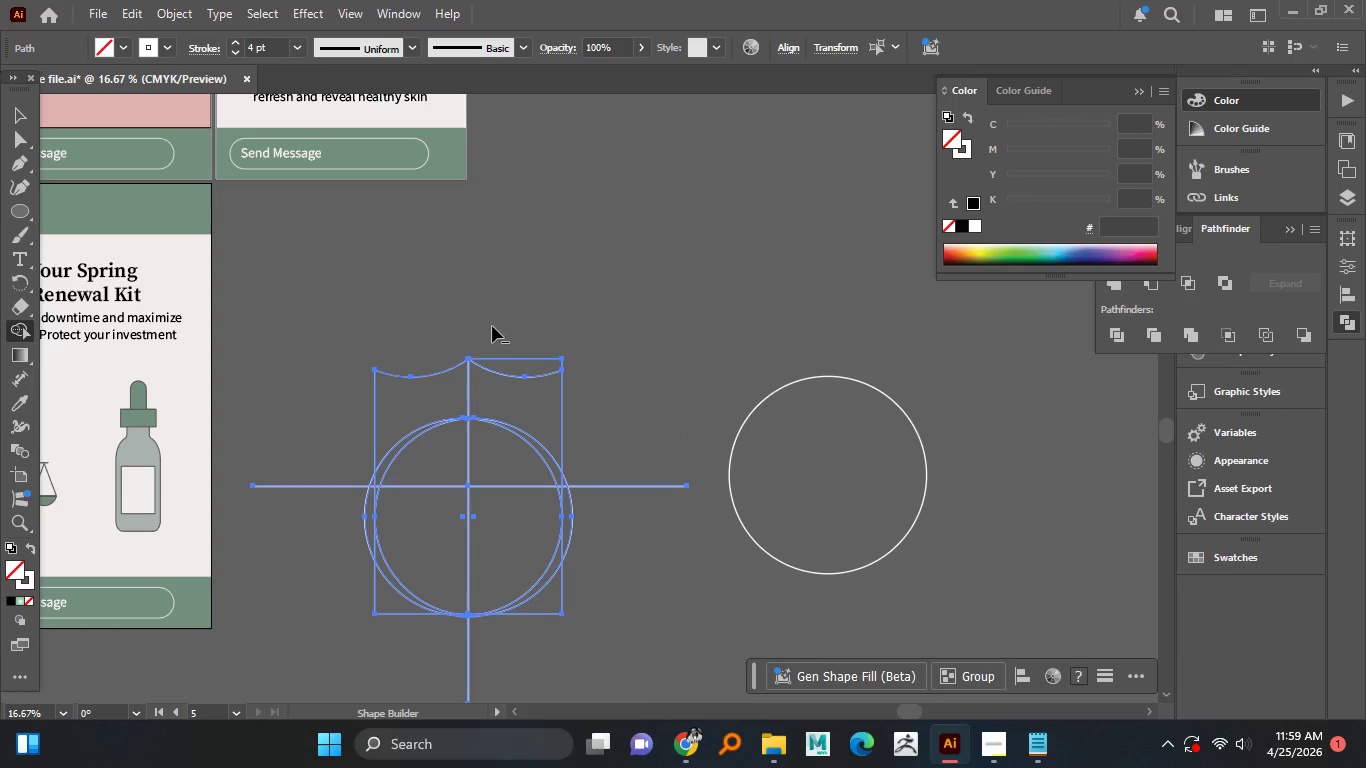 
hold_key(key=AltLeft, duration=1.5)
left_click_drag(start_coordinate=[508, 346], to_coordinate=[513, 360])
 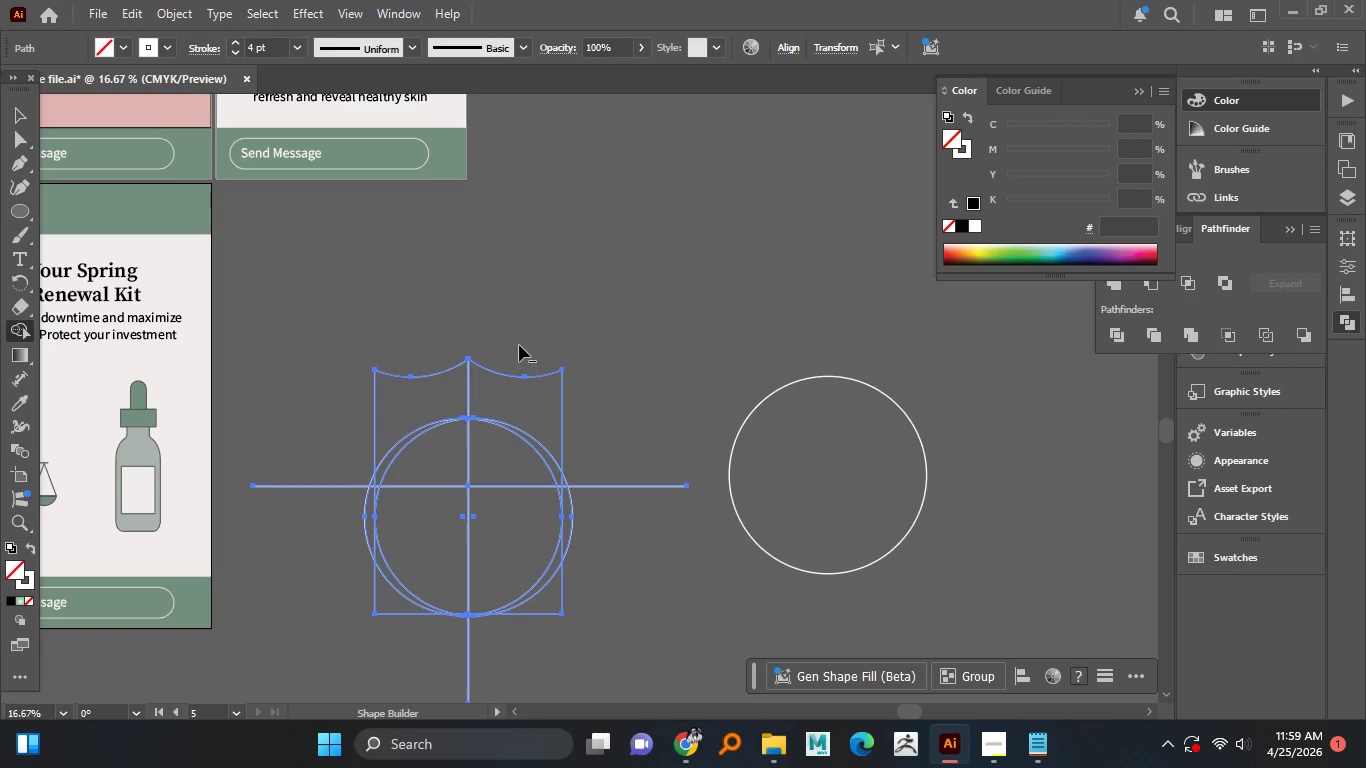 
hold_key(key=AltLeft, duration=1.5)
 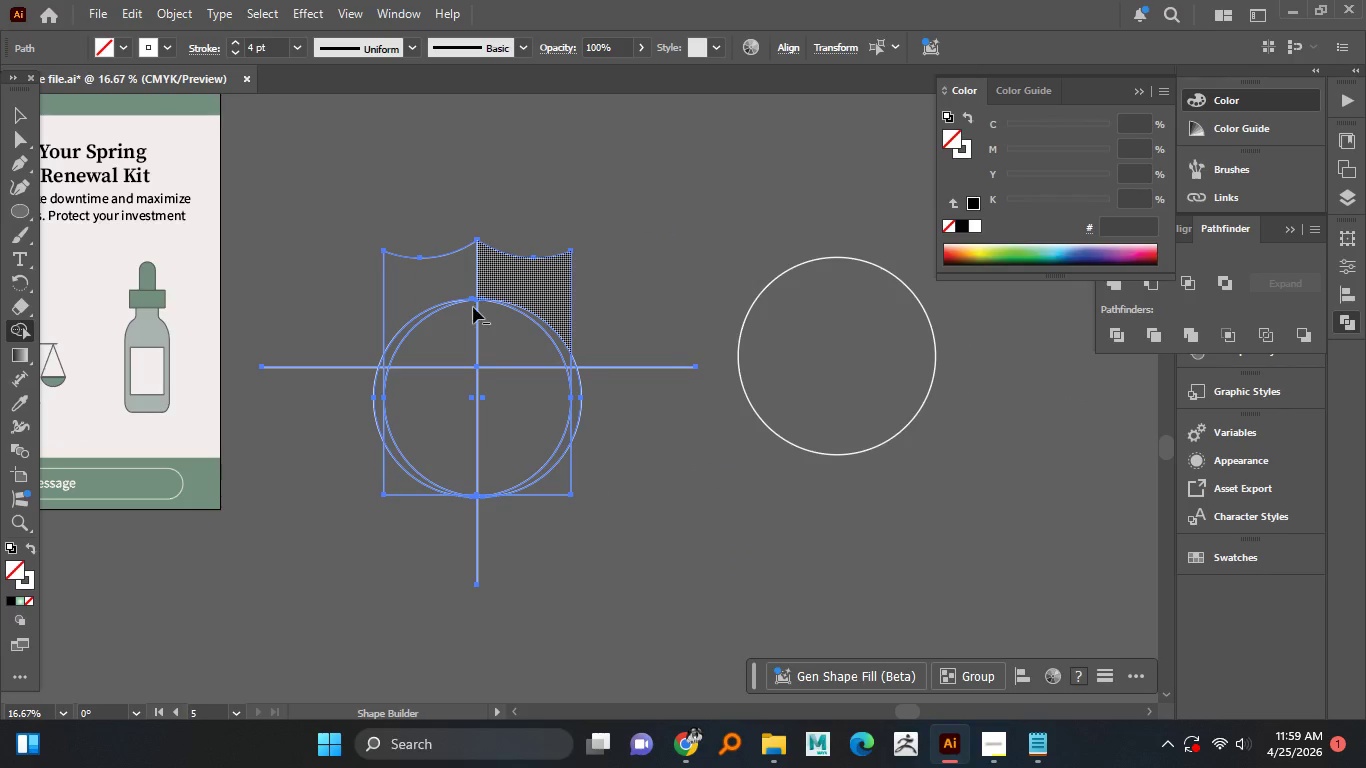 
scroll: coordinate [518, 339], scroll_direction: up, amount: 2.0
 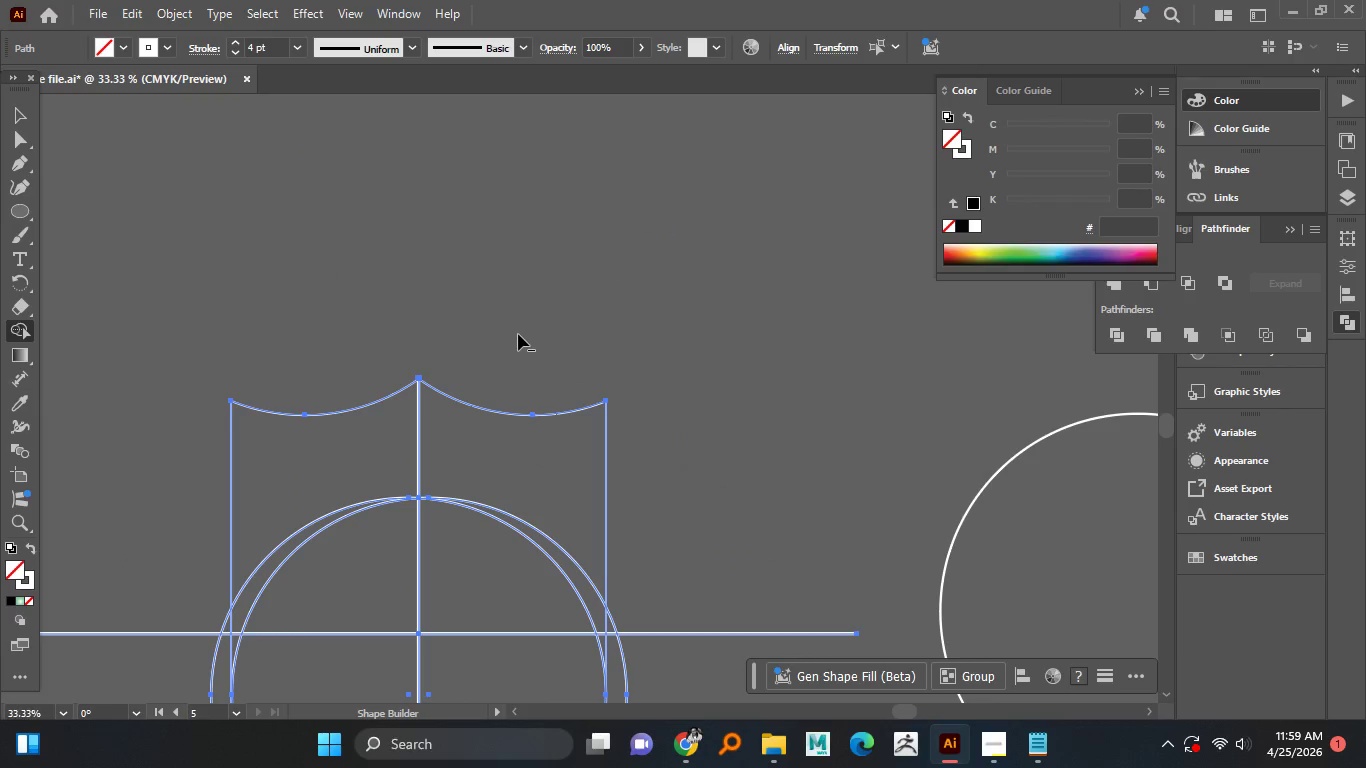 
scroll: coordinate [543, 220], scroll_direction: down, amount: 2.0
 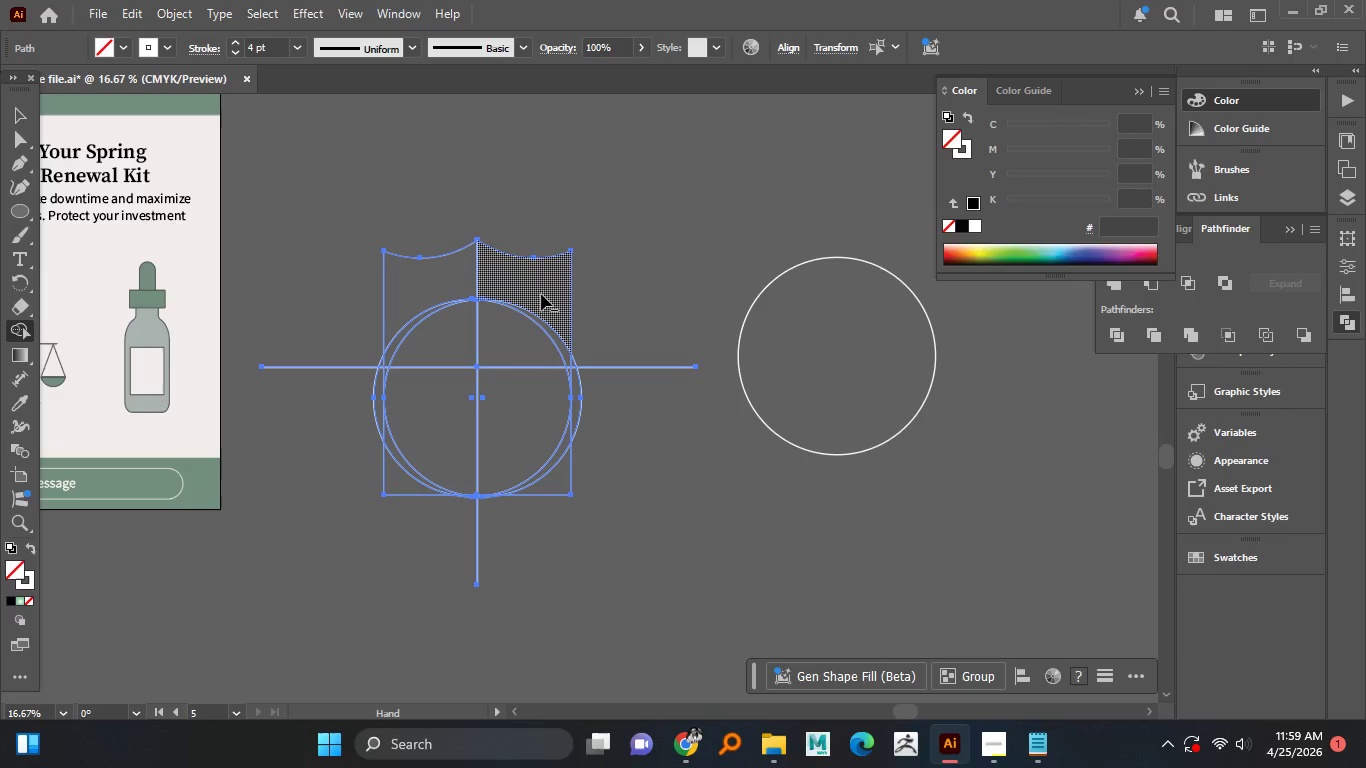 
hold_key(key=AltLeft, duration=1.5)
scroll: coordinate [471, 352], scroll_direction: up, amount: 1.0
 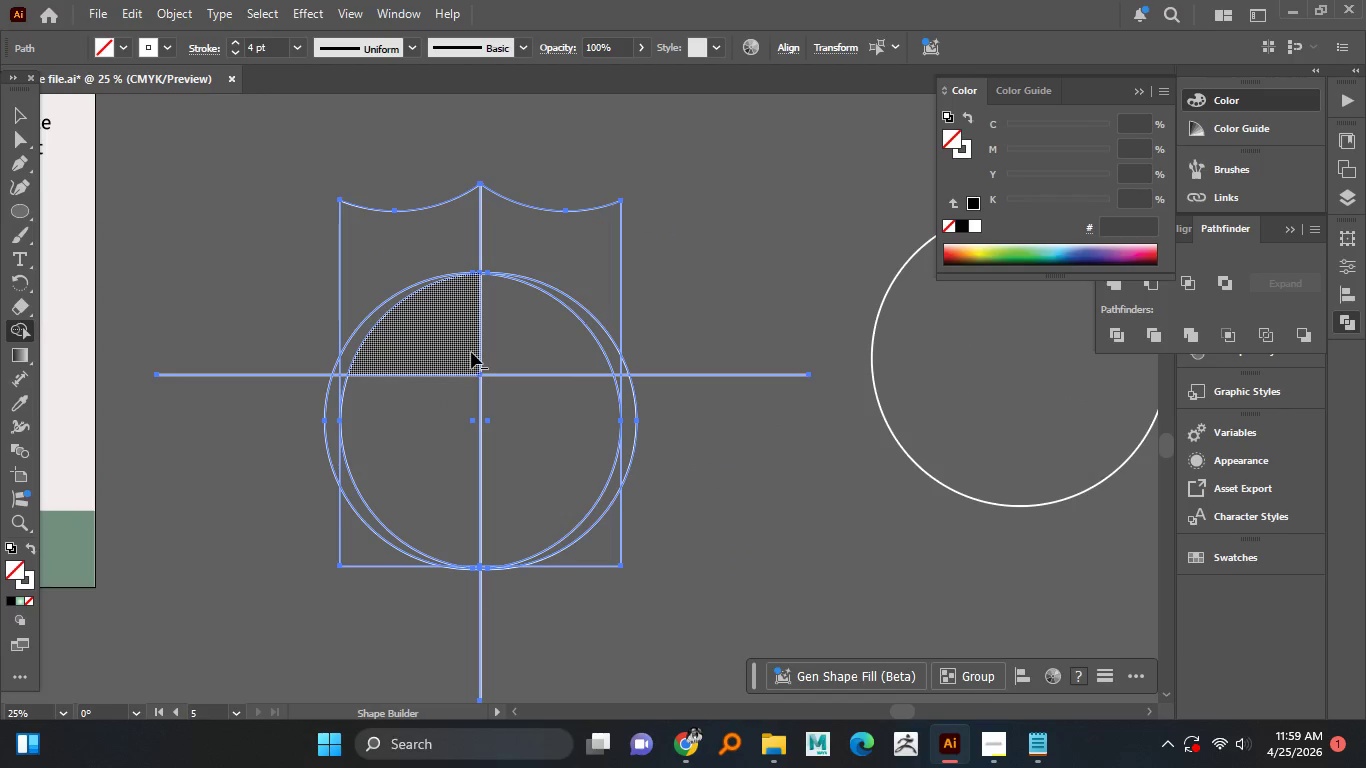 
key(Alt+AltLeft)
 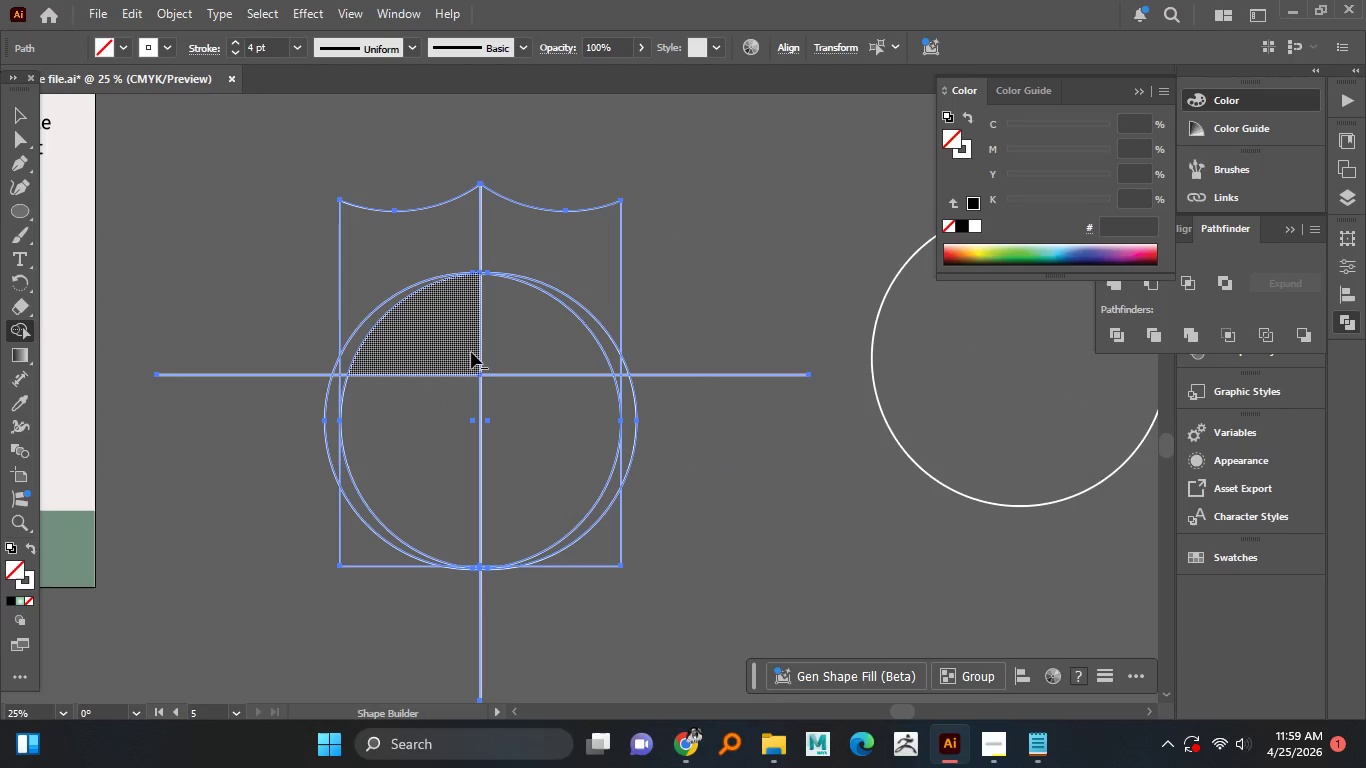 
key(Alt+AltLeft)
 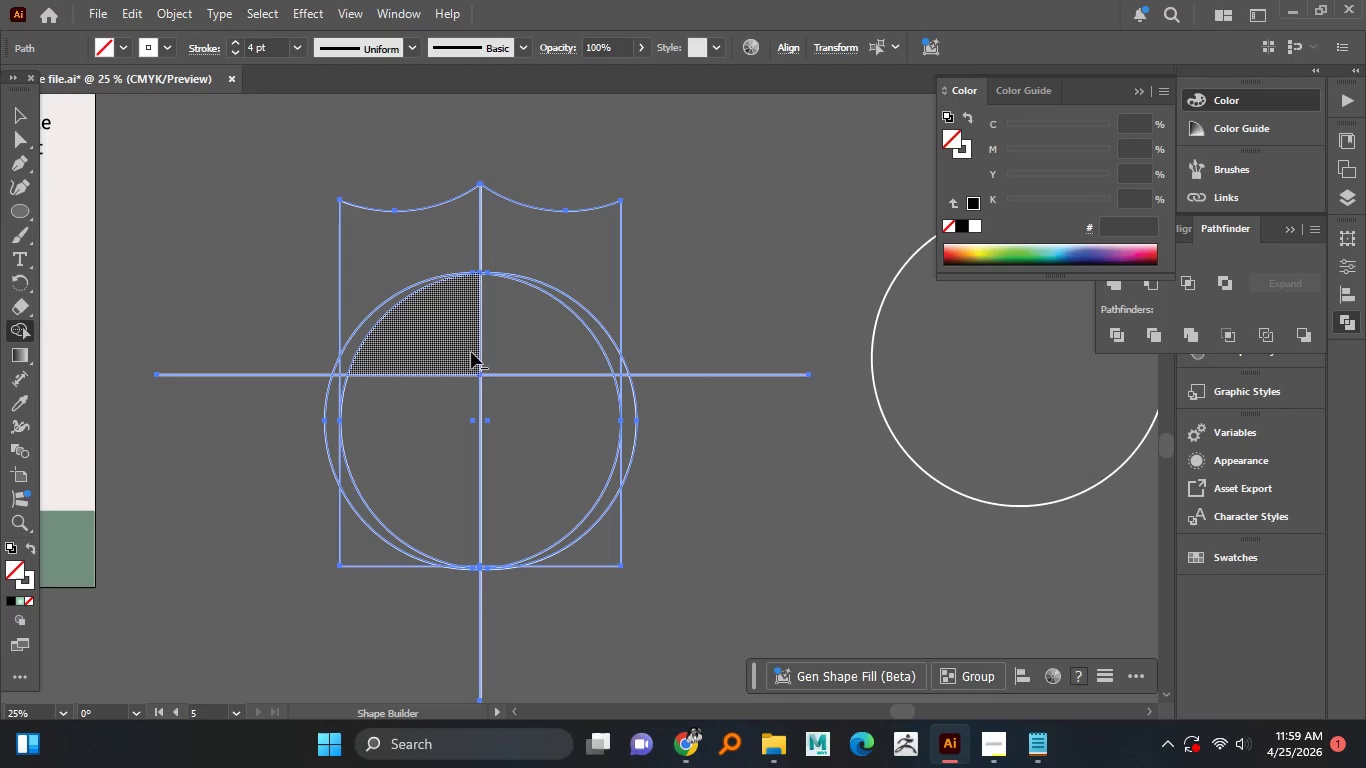 
hold_key(key=AltLeft, duration=6.38)
 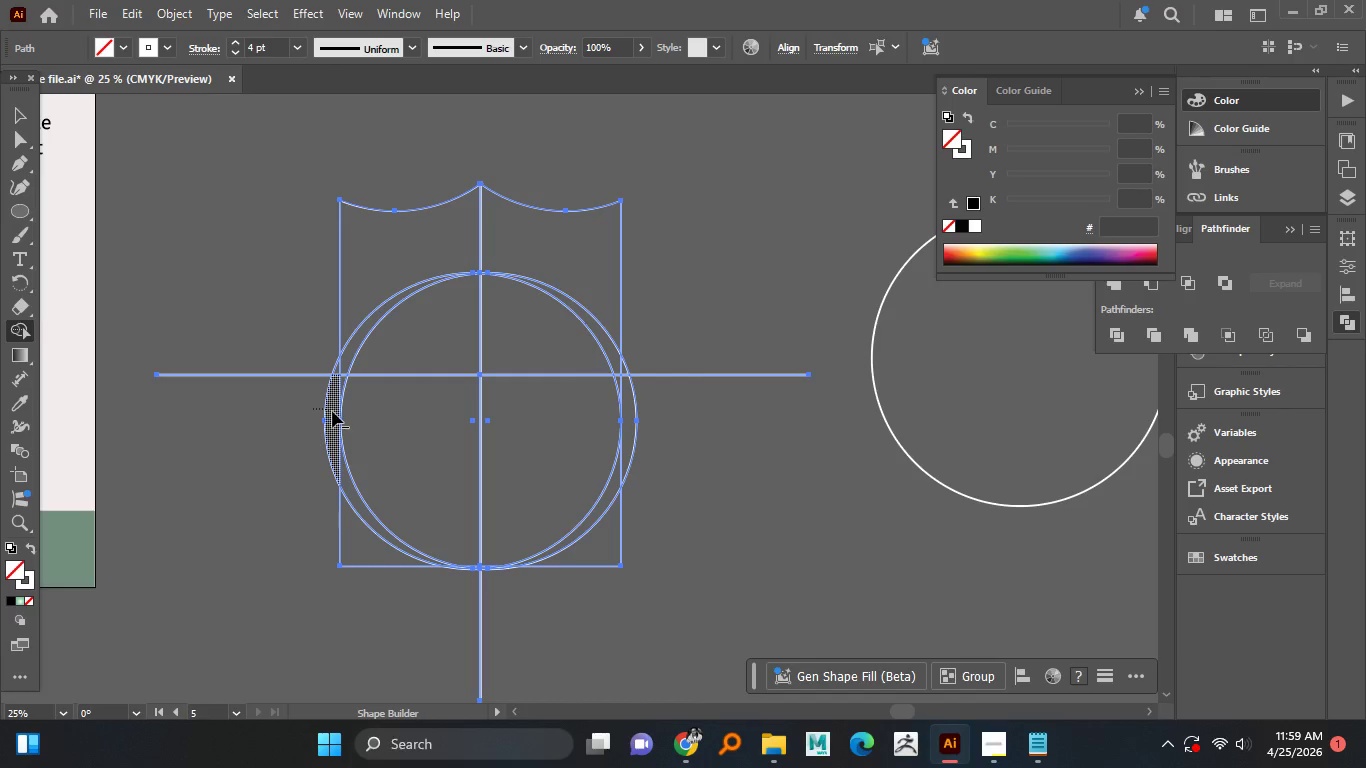 
hold_key(key=AltLeft, duration=1.53)
left_click_drag(start_coordinate=[313, 409], to_coordinate=[332, 411])
 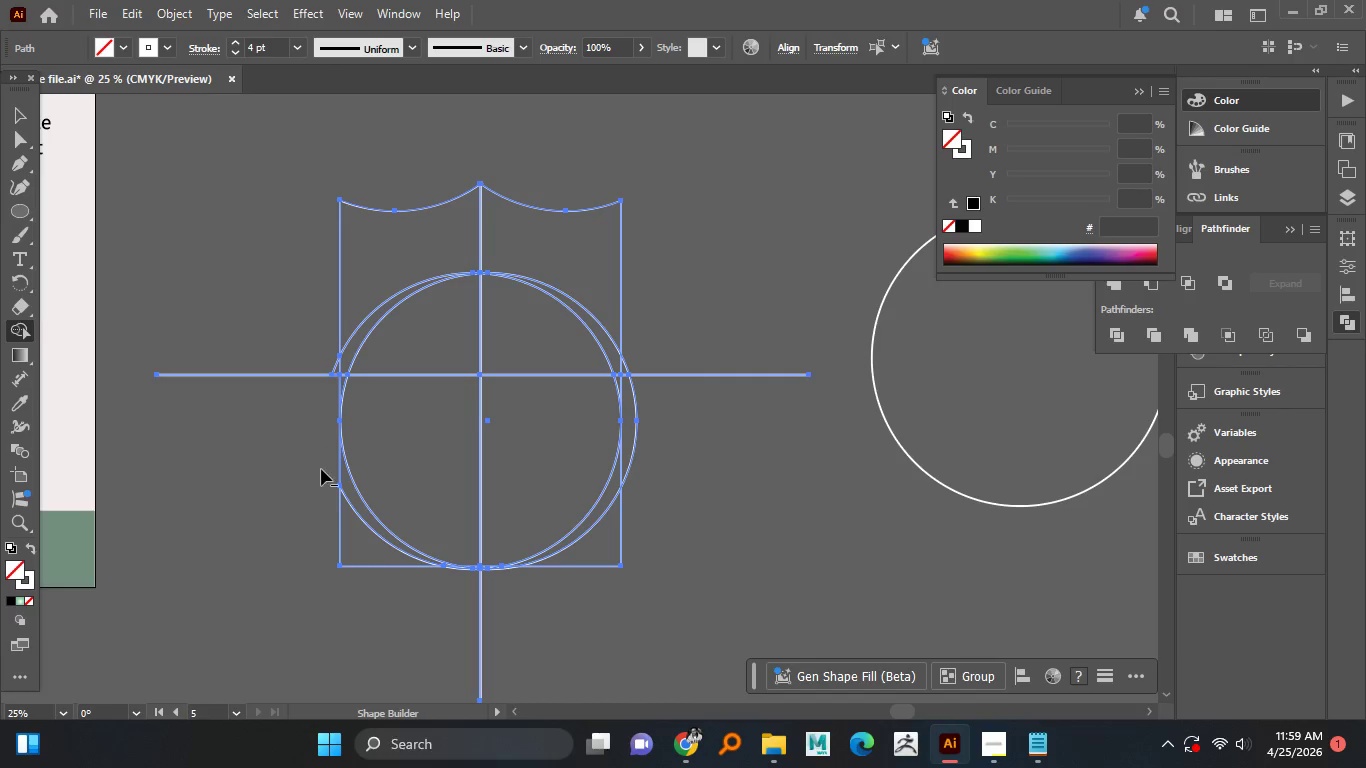 
hold_key(key=AltLeft, duration=1.53)
left_click([334, 368])
 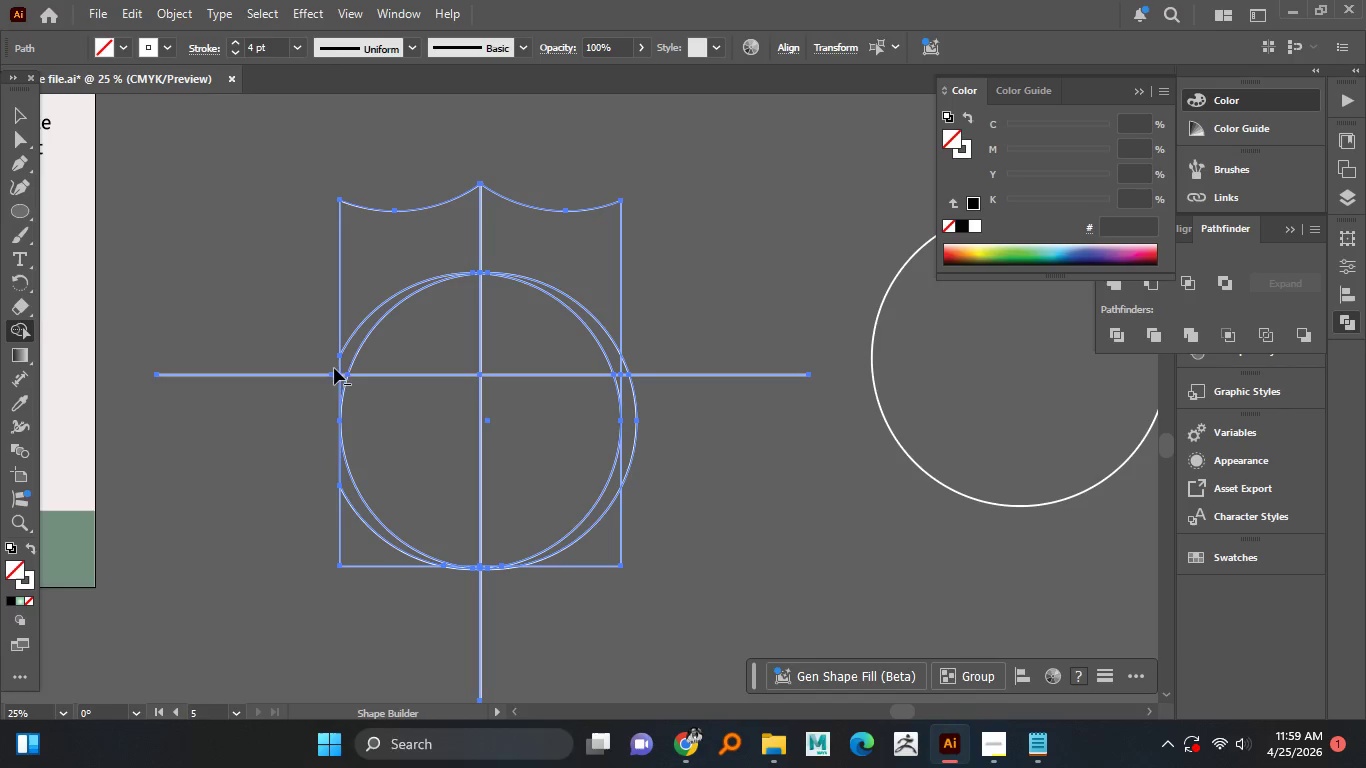 
hold_key(key=AltLeft, duration=1.5)
 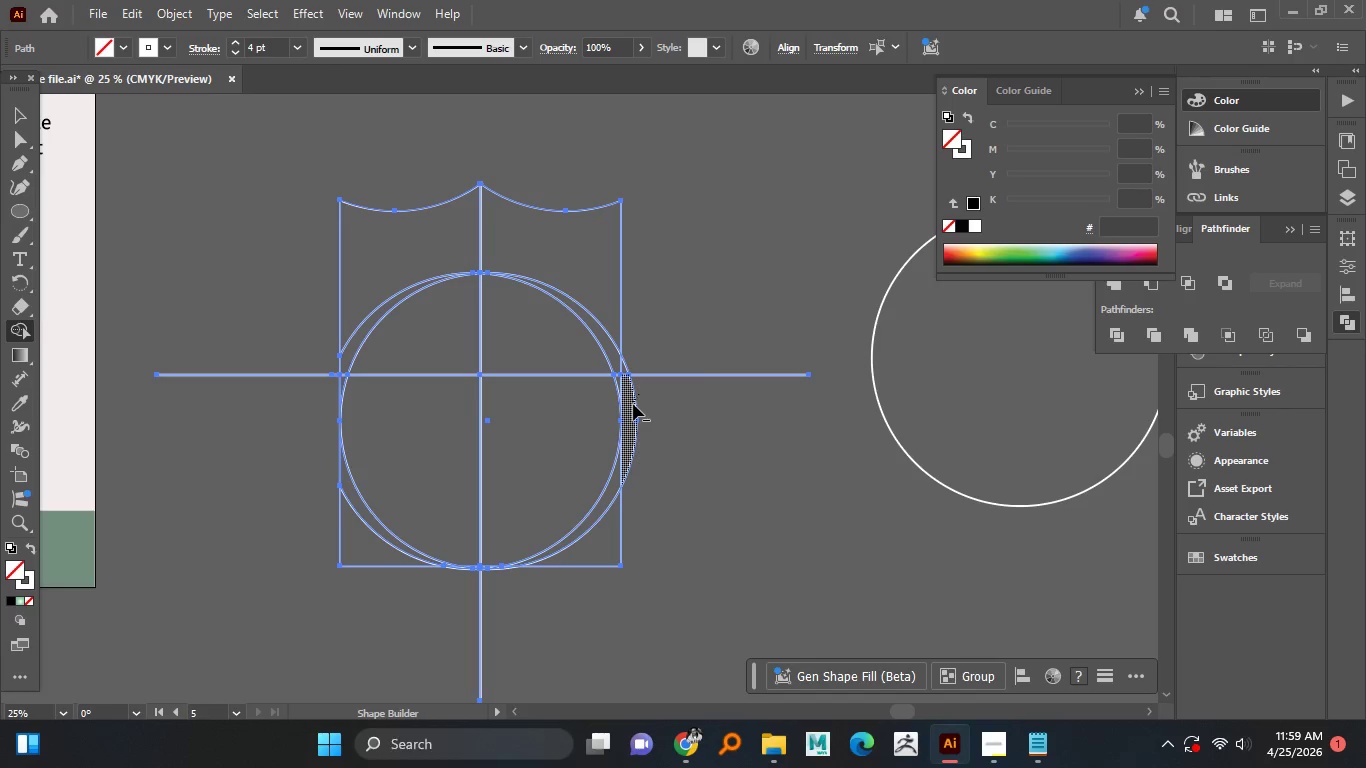 
hold_key(key=AltLeft, duration=1.5)
left_click_drag(start_coordinate=[639, 394], to_coordinate=[633, 404])
 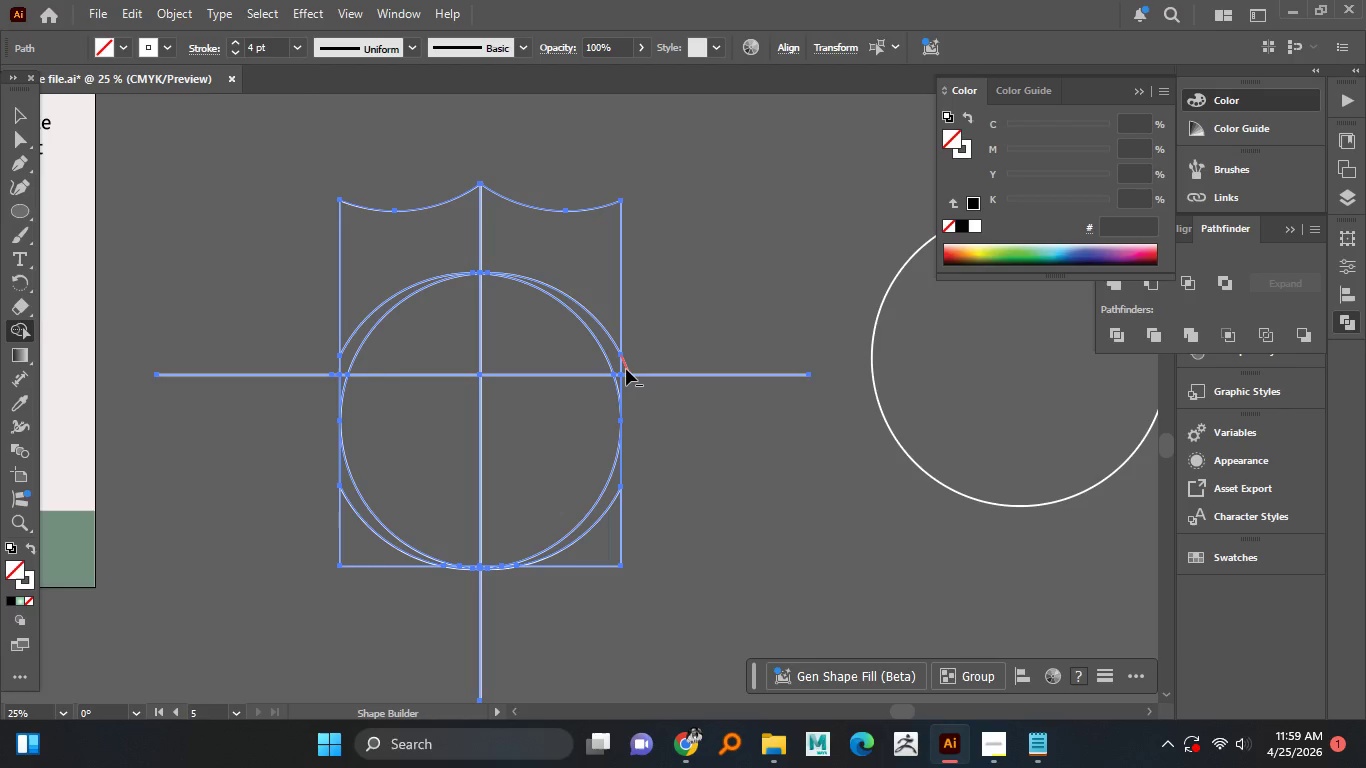 
hold_key(key=AltLeft, duration=1.52)
left_click([626, 369])
 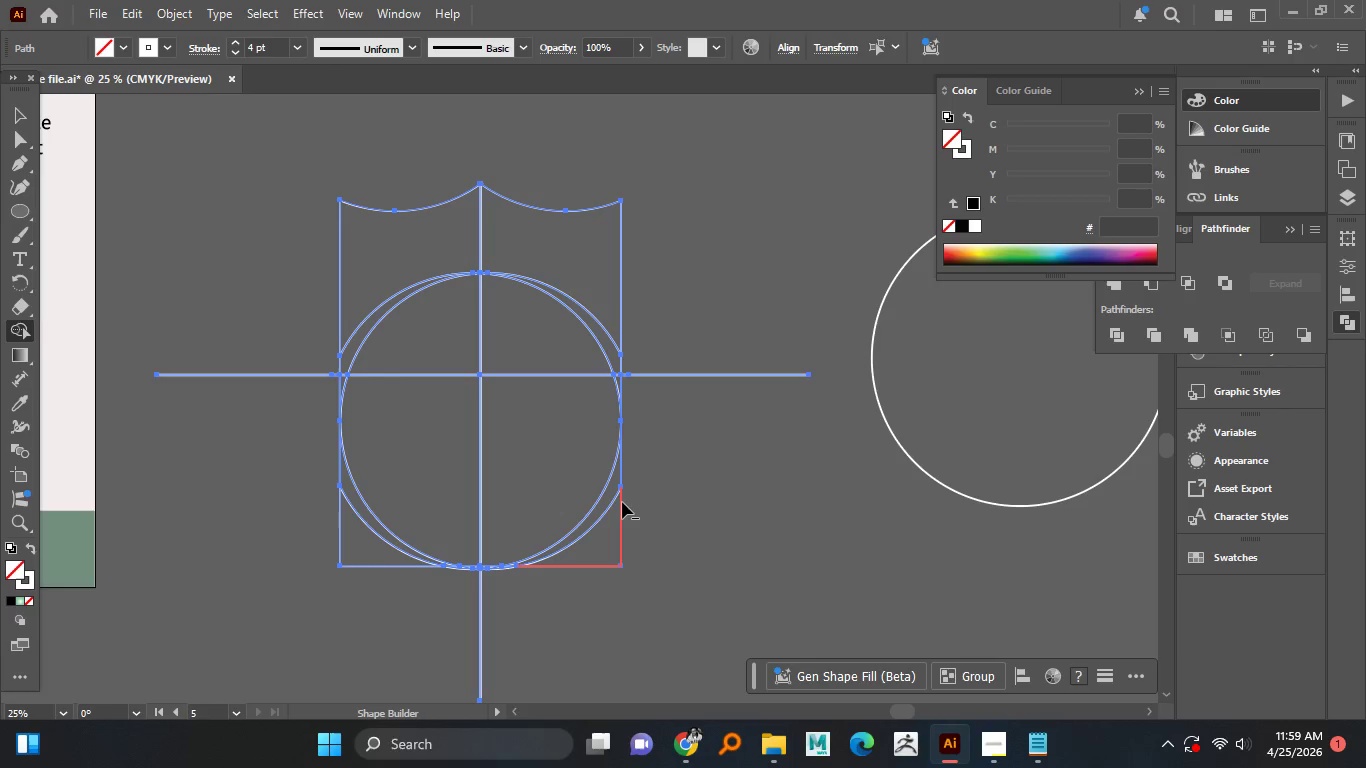 
hold_key(key=AltLeft, duration=1.52)
 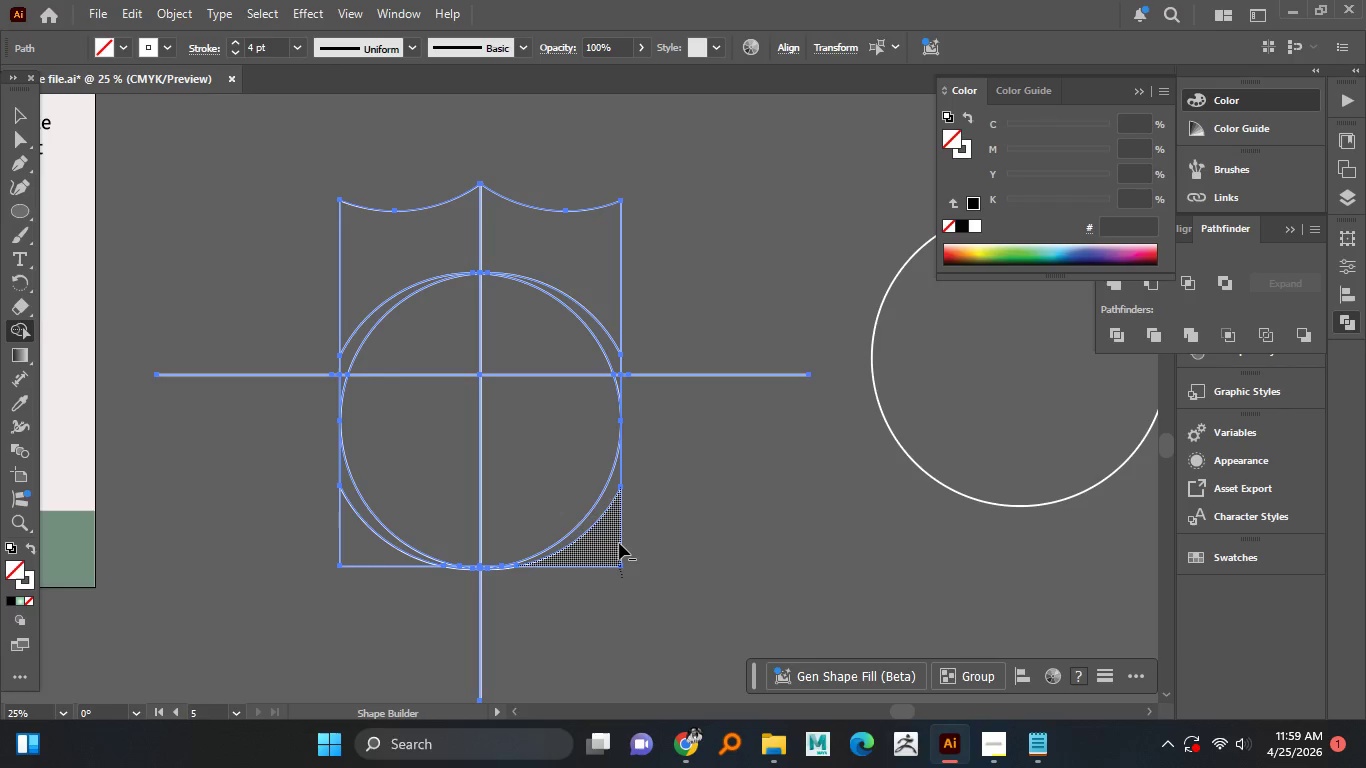 
hold_key(key=AltLeft, duration=1.5)
left_click_drag(start_coordinate=[622, 578], to_coordinate=[619, 543])
 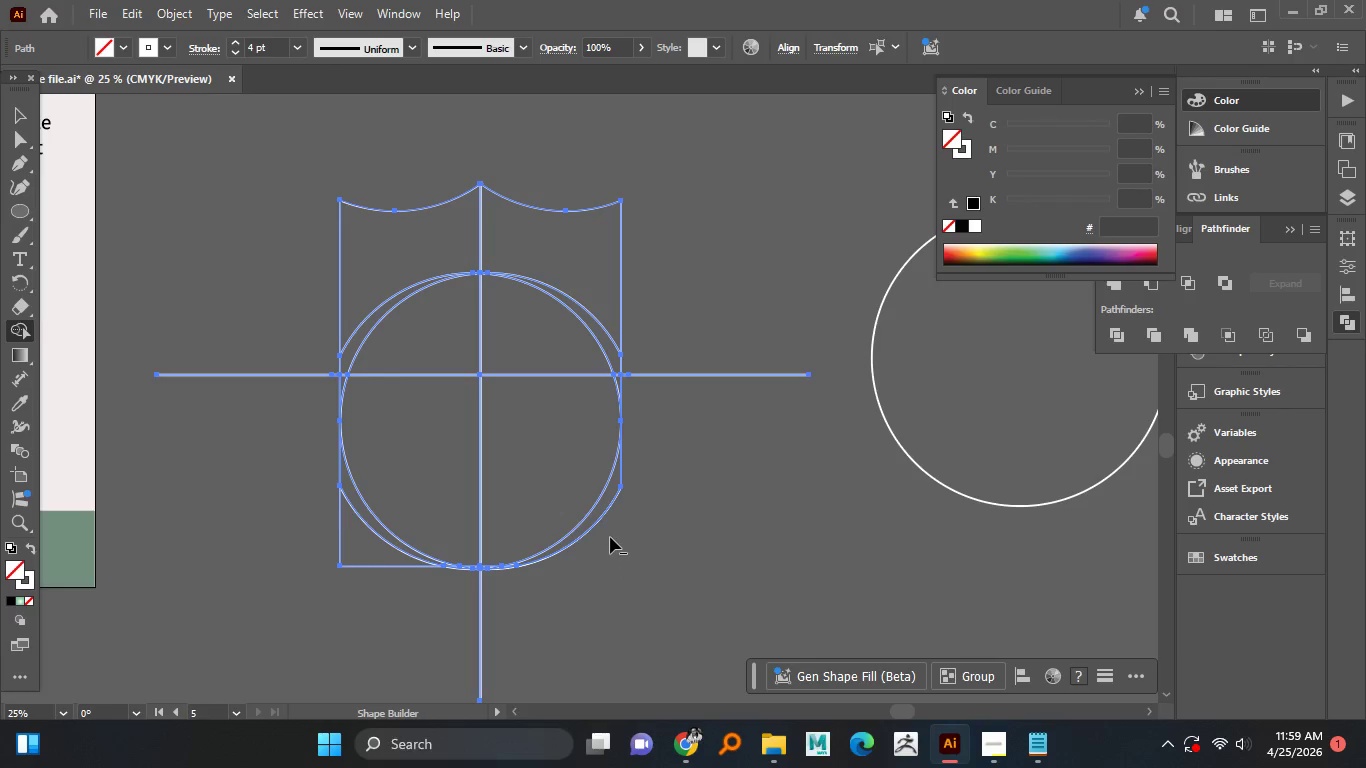 
left_click_drag(start_coordinate=[608, 529], to_coordinate=[606, 505])
 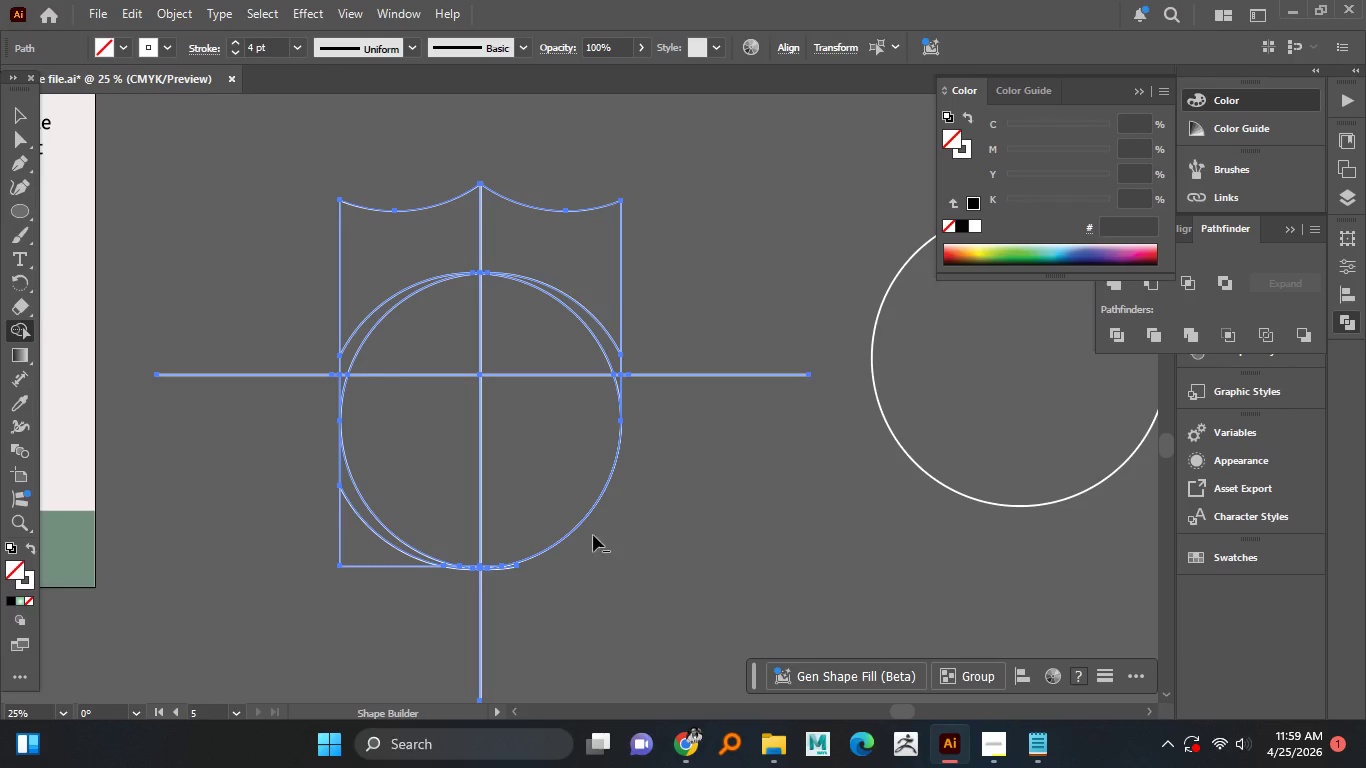 
hold_key(key=AltLeft, duration=1.51)
 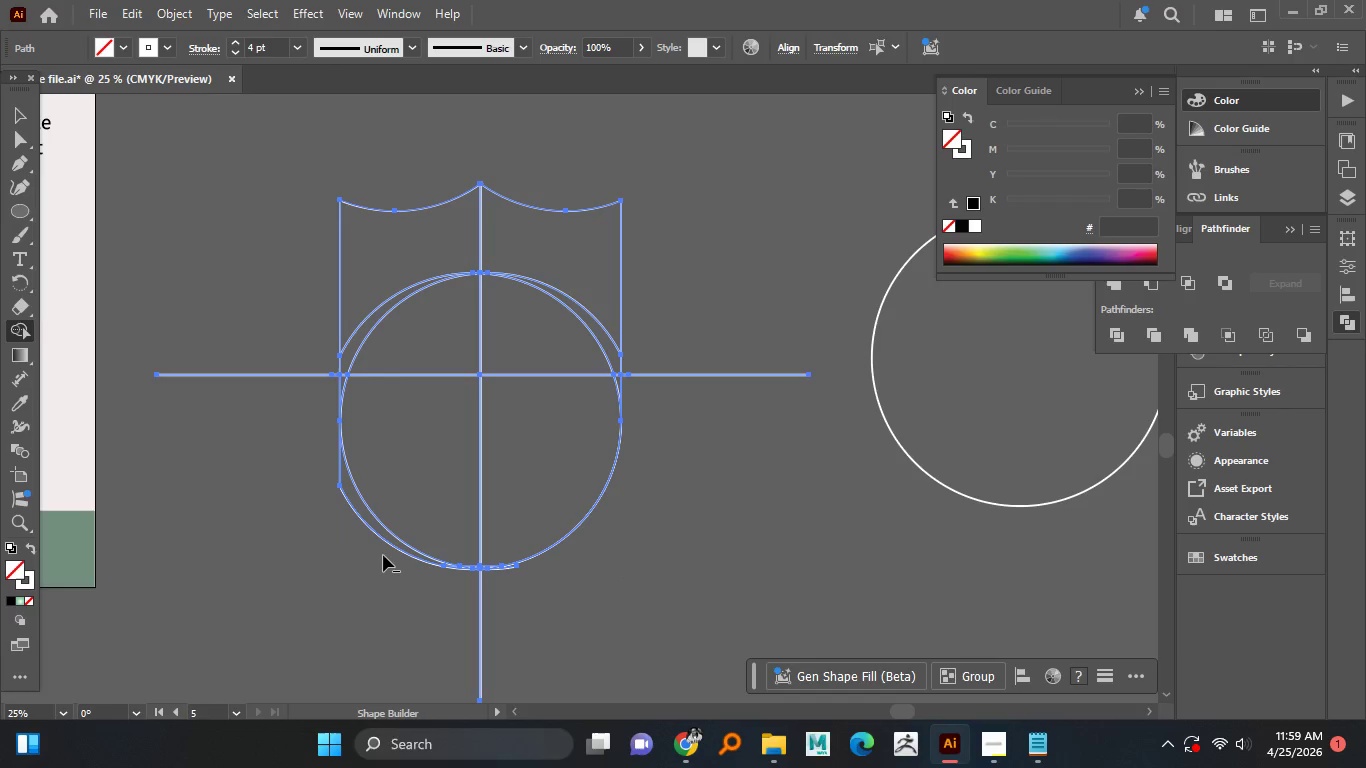 
hold_key(key=AltLeft, duration=1.52)
left_click_drag(start_coordinate=[402, 573], to_coordinate=[379, 557])
 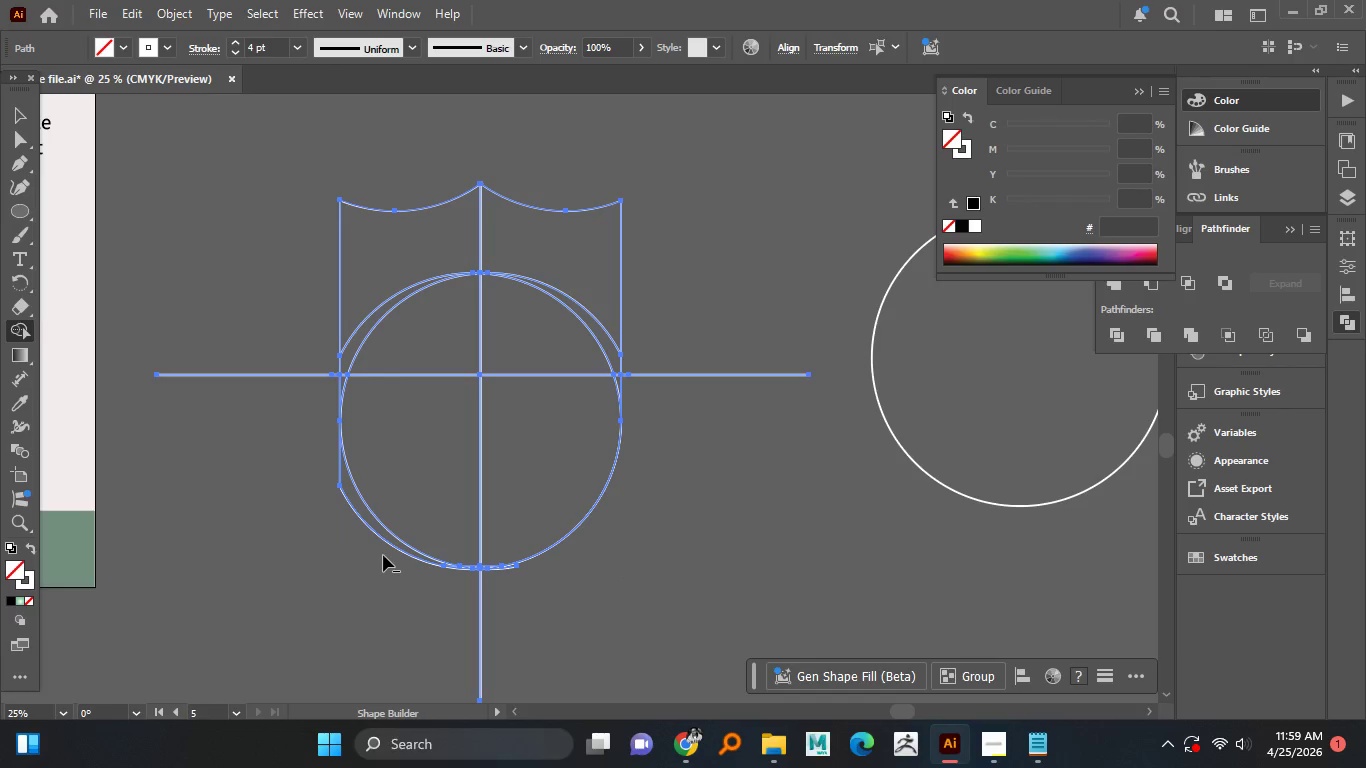 
left_click_drag(start_coordinate=[383, 555], to_coordinate=[384, 535])
 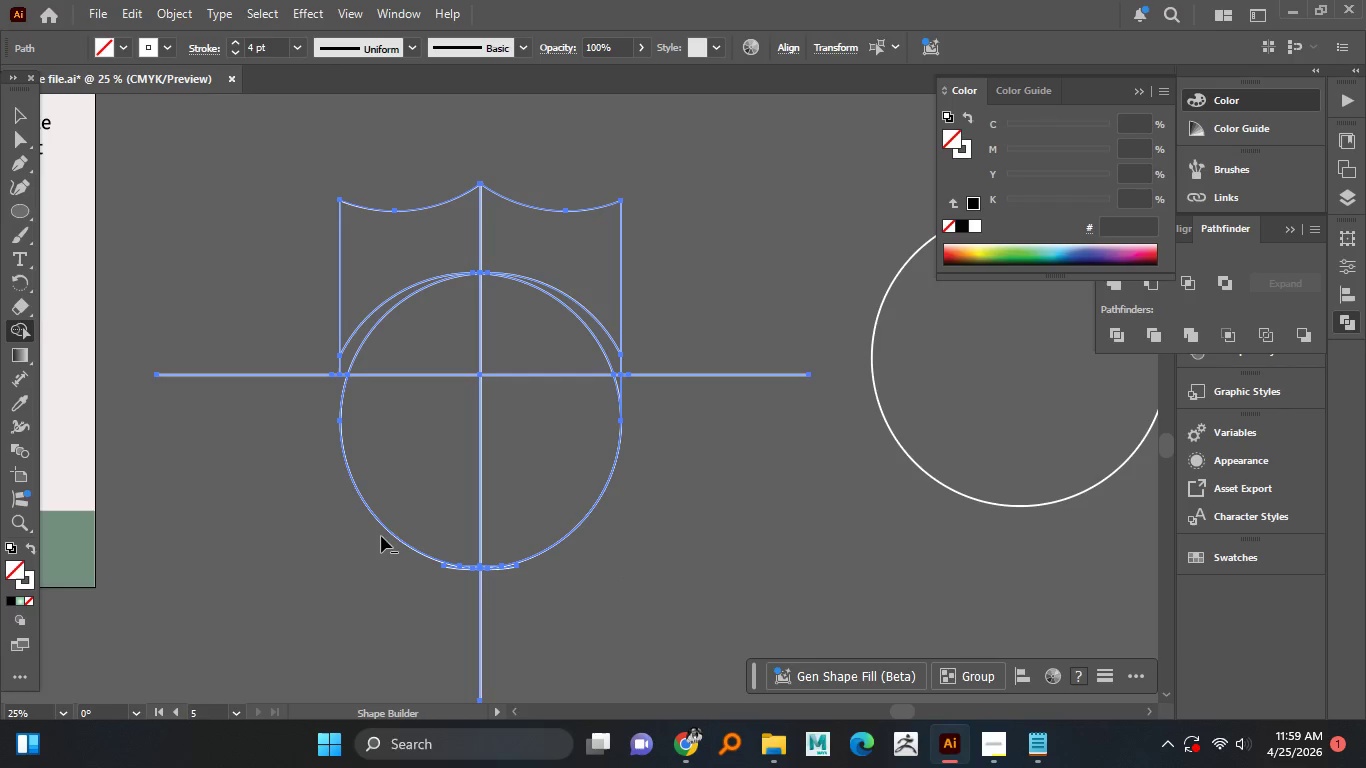 
hold_key(key=AltLeft, duration=1.08)
 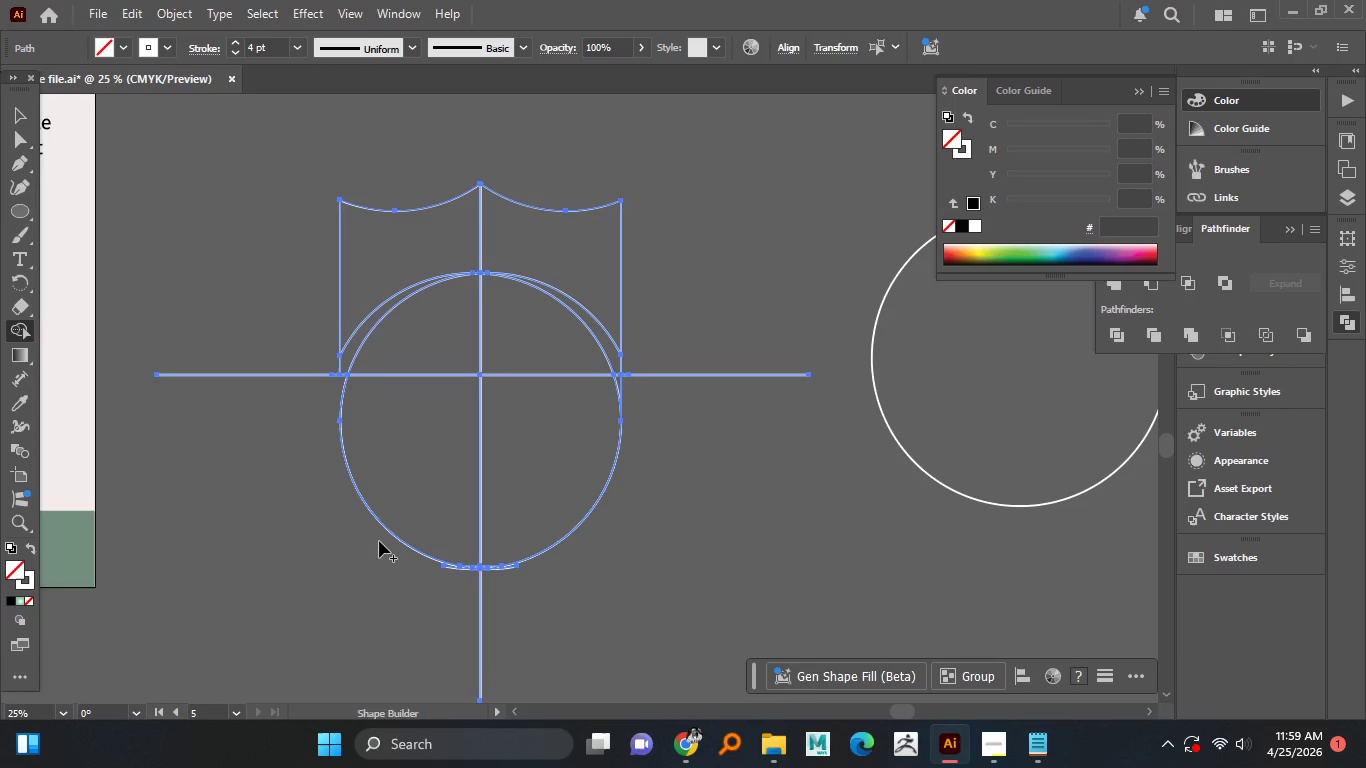 
key(Control+Z)
 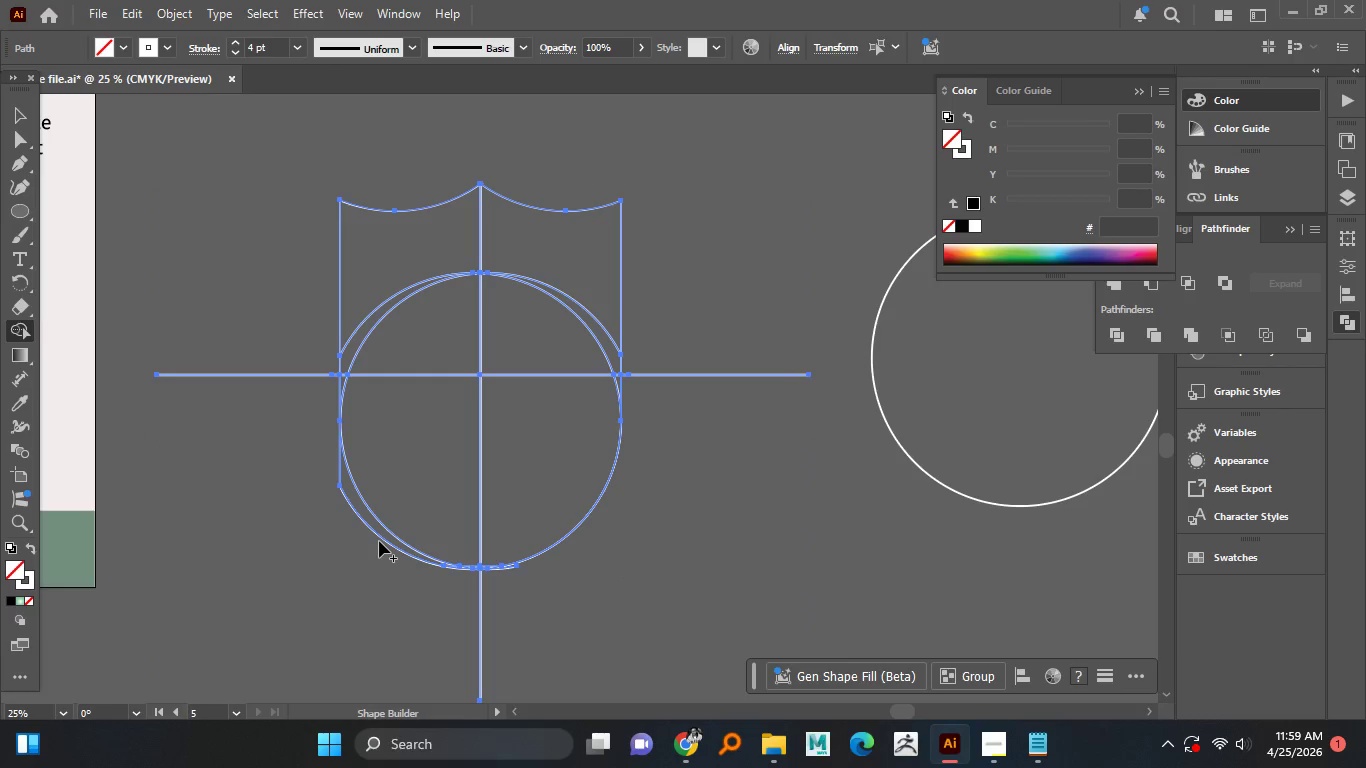 
hold_key(key=AltLeft, duration=1.5)
scroll: coordinate [322, 383], scroll_direction: up, amount: 4.0
 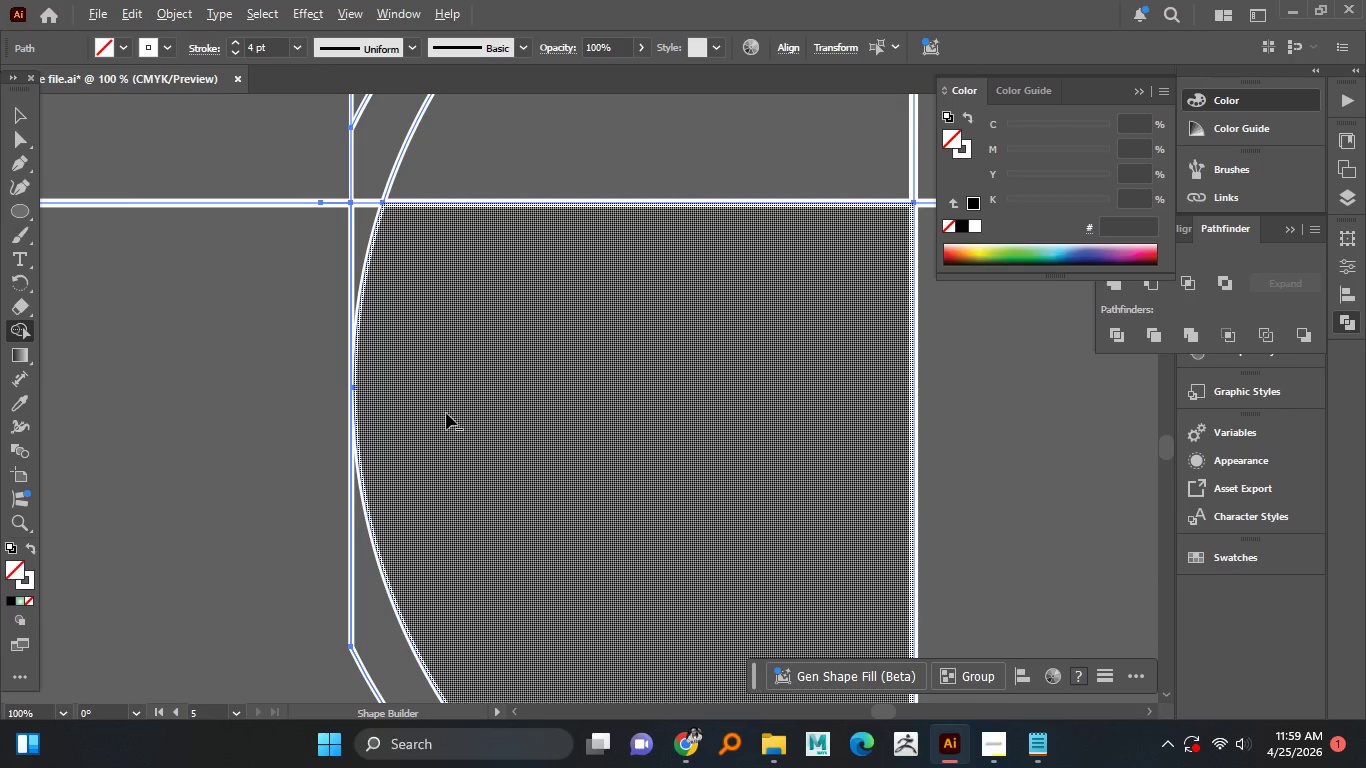 
hold_key(key=AltLeft, duration=1.5)
scroll: coordinate [414, 389], scroll_direction: up, amount: 3.0
 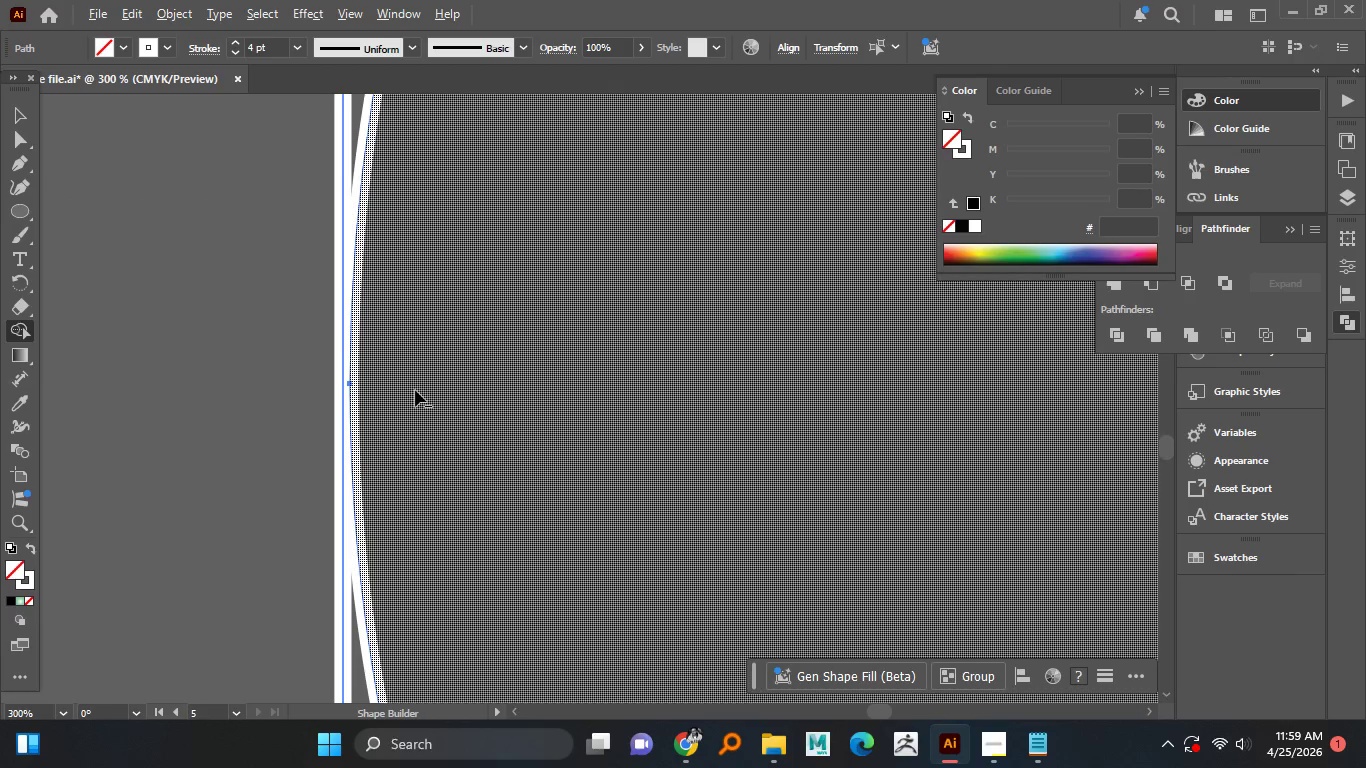 
hold_key(key=AltLeft, duration=1.5)
scroll: coordinate [415, 390], scroll_direction: down, amount: 6.0
 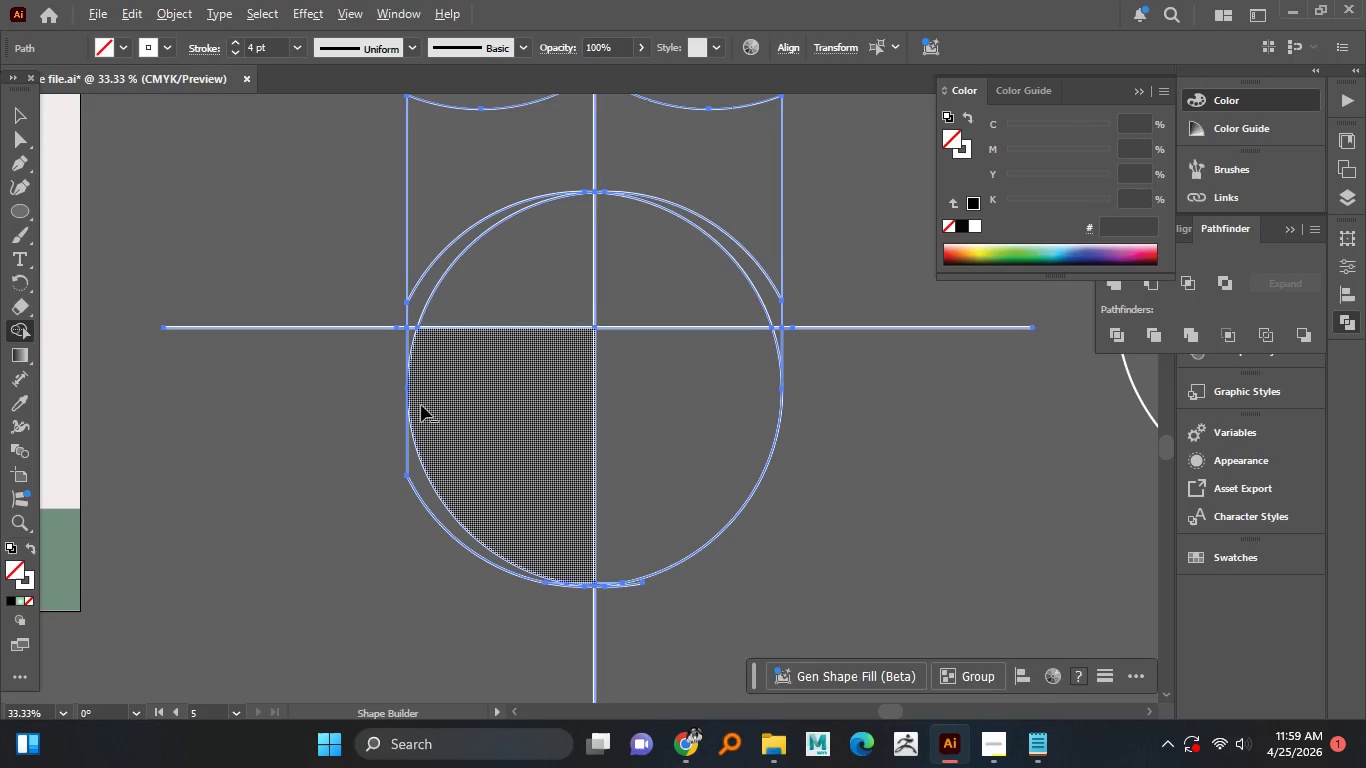 
key(Alt+AltLeft)
 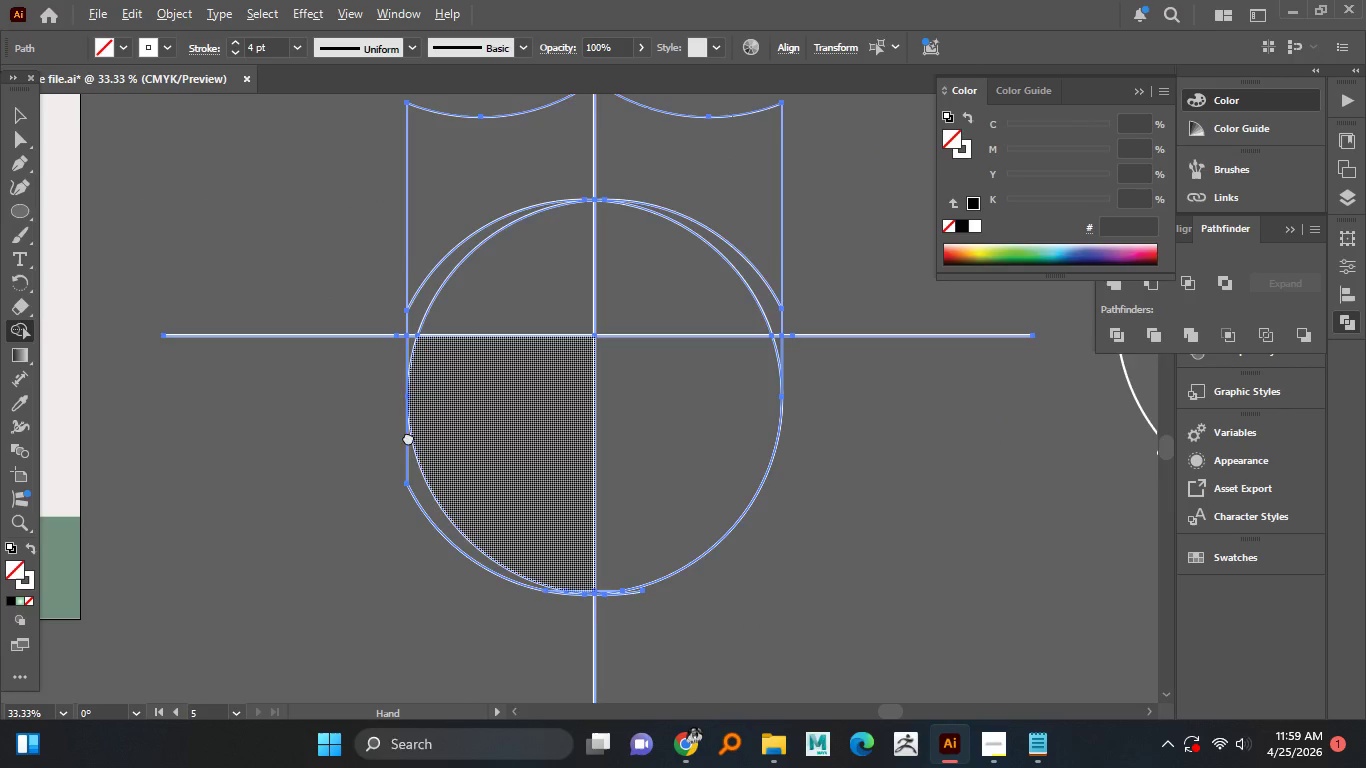 
key(Alt+AltLeft)
 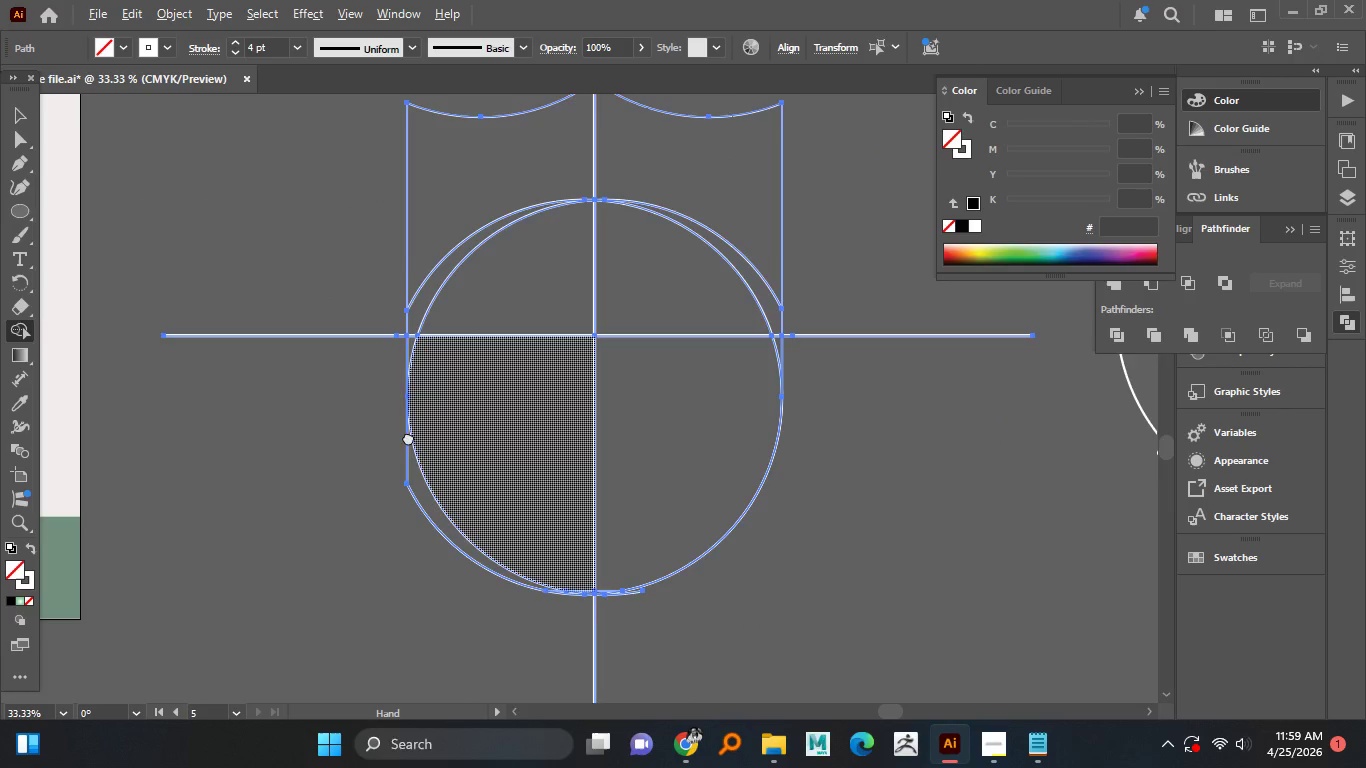 
key(Alt+AltLeft)
 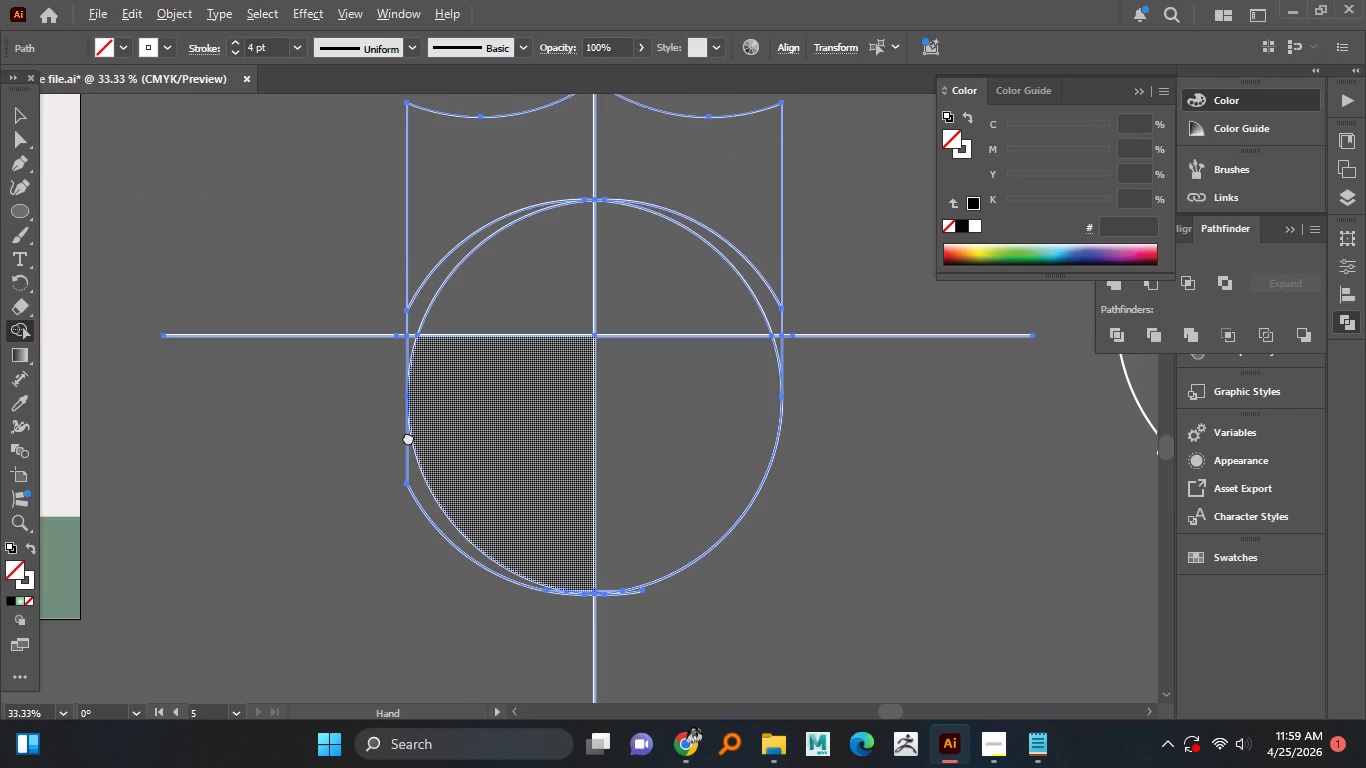 
key(Alt+AltLeft)
 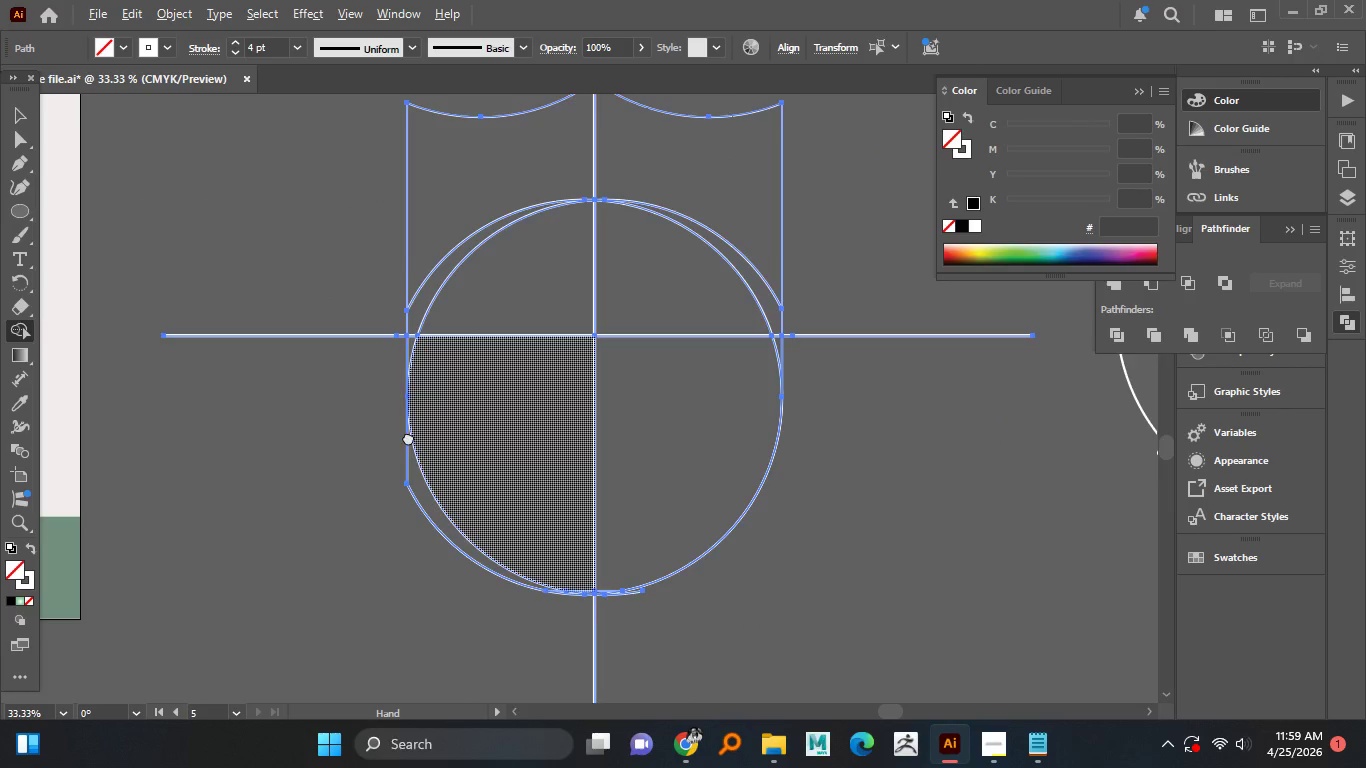 
key(Alt+AltLeft)
 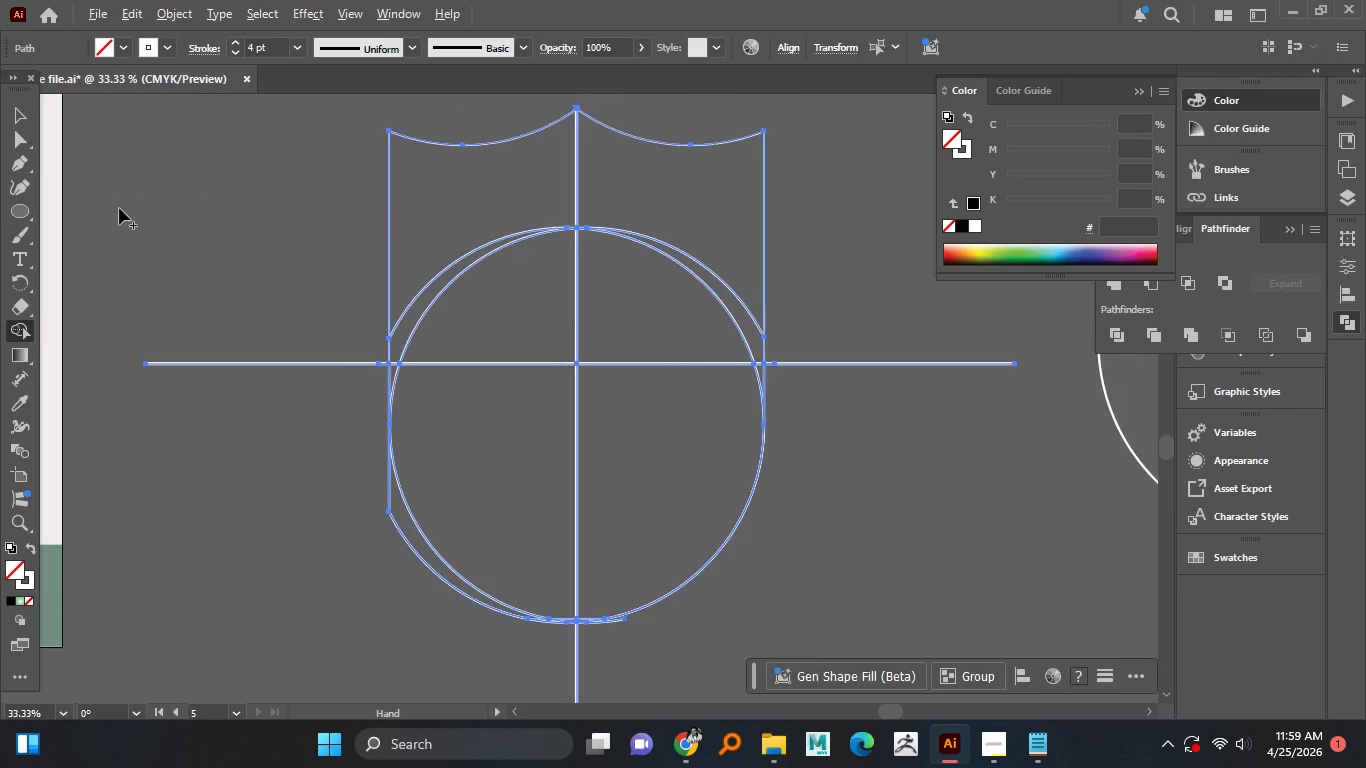 
key(Alt+AltLeft)
 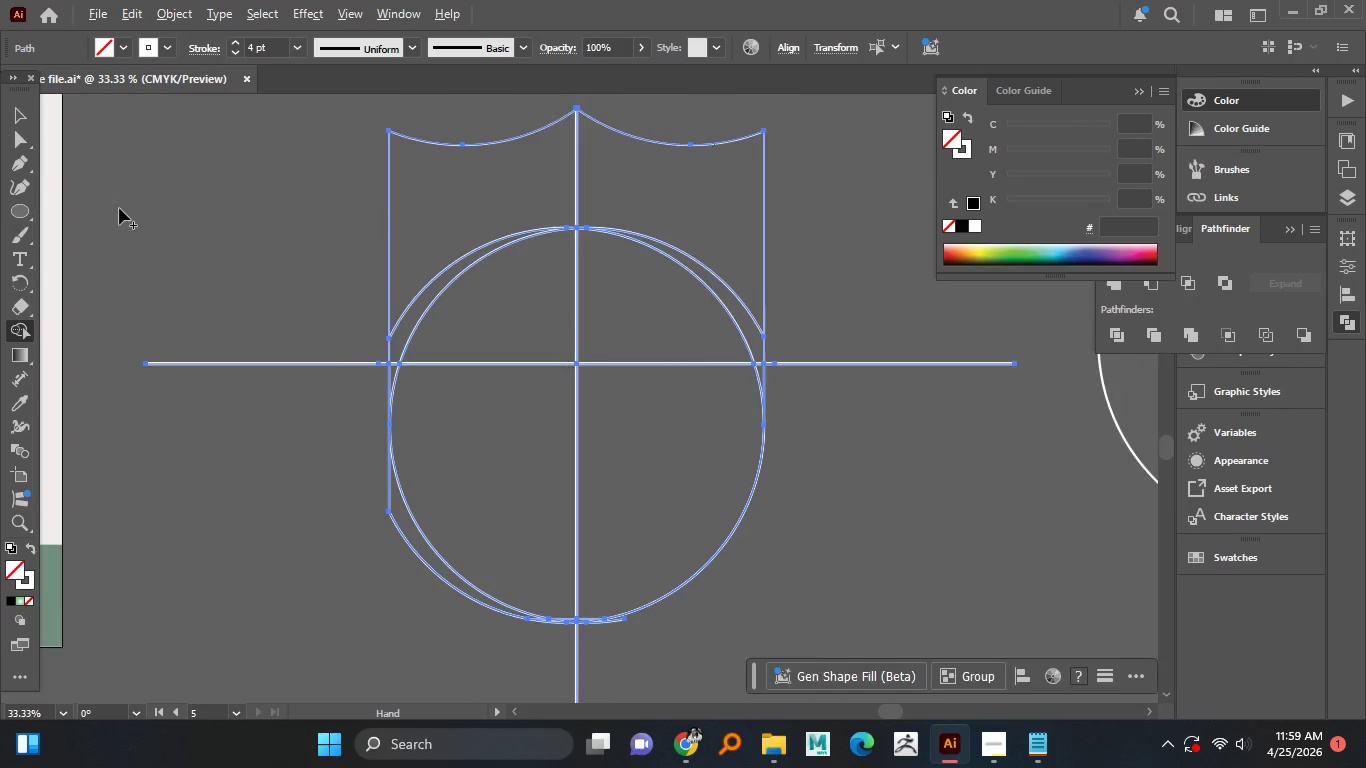 
key(Alt+AltLeft)
 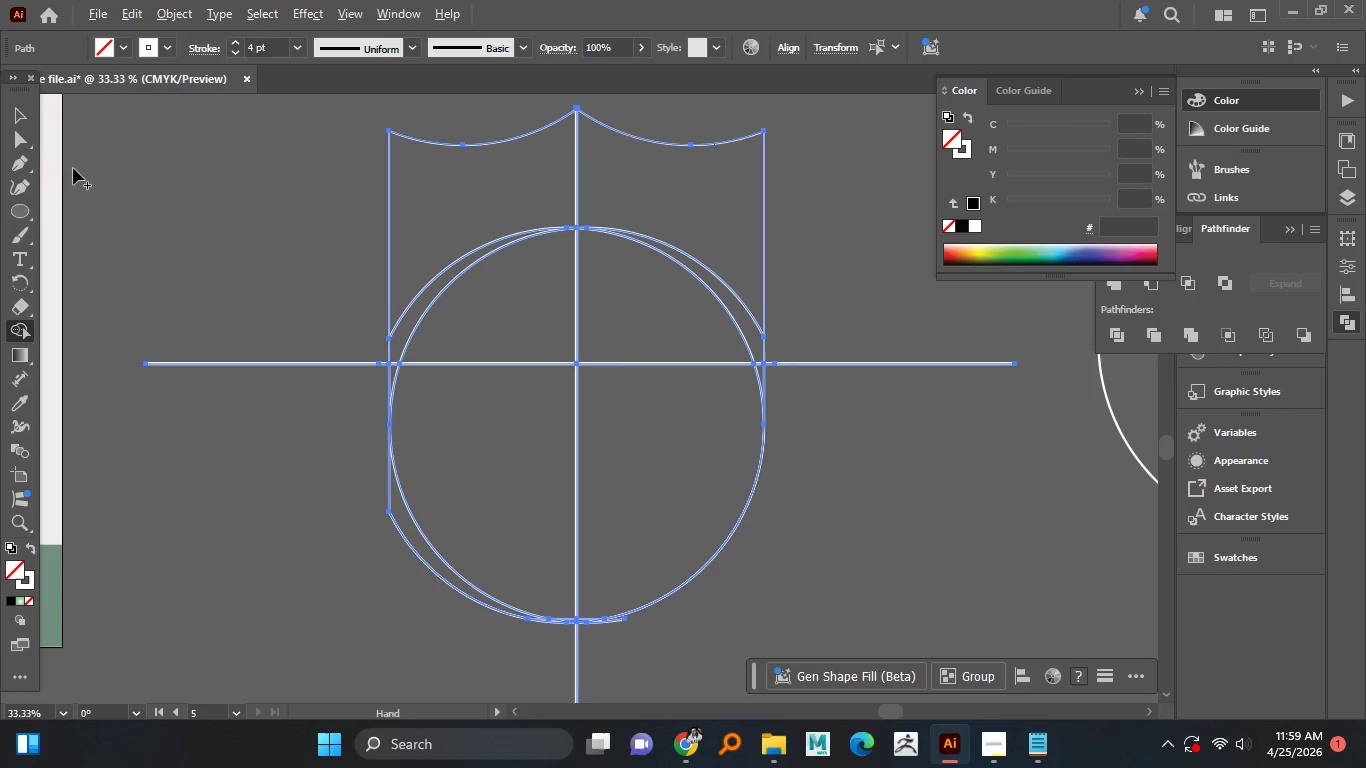 
key(Alt+AltLeft)
 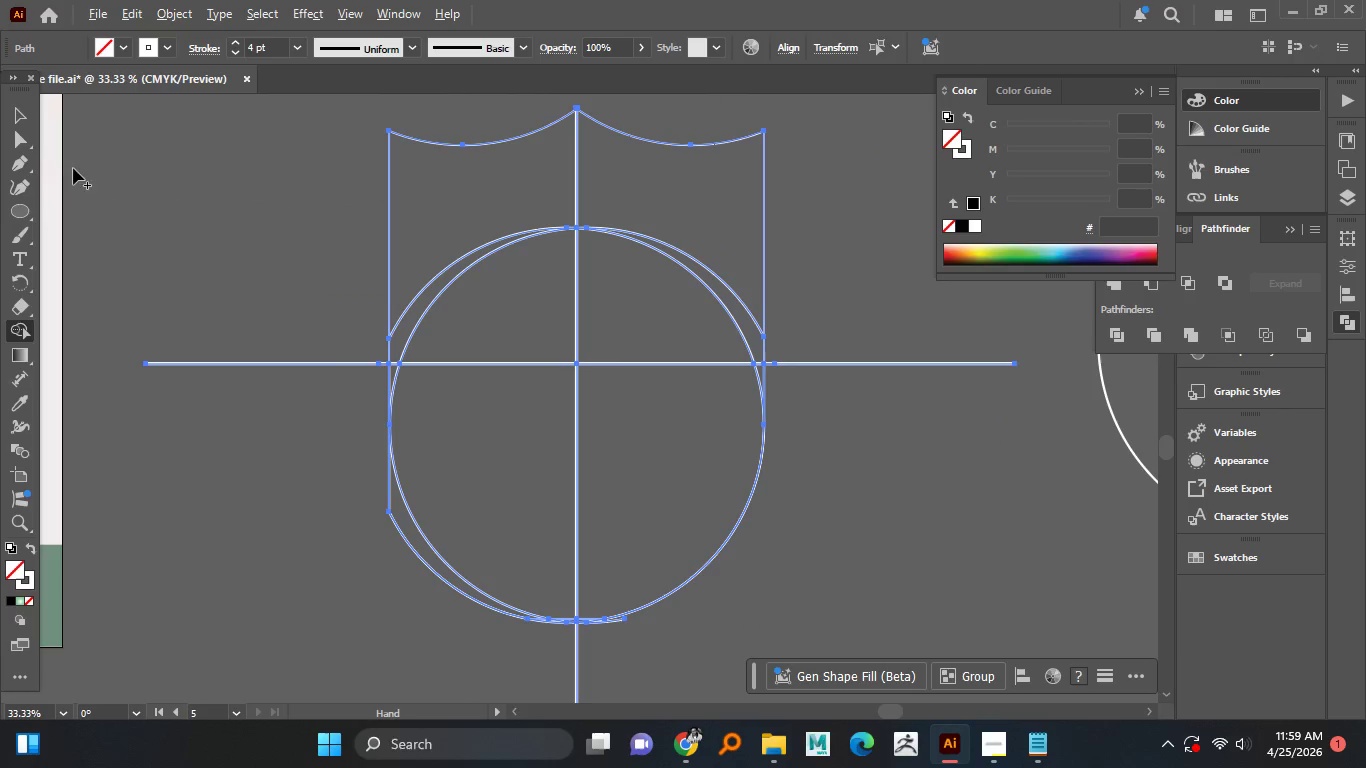 
key(Alt+AltLeft)
 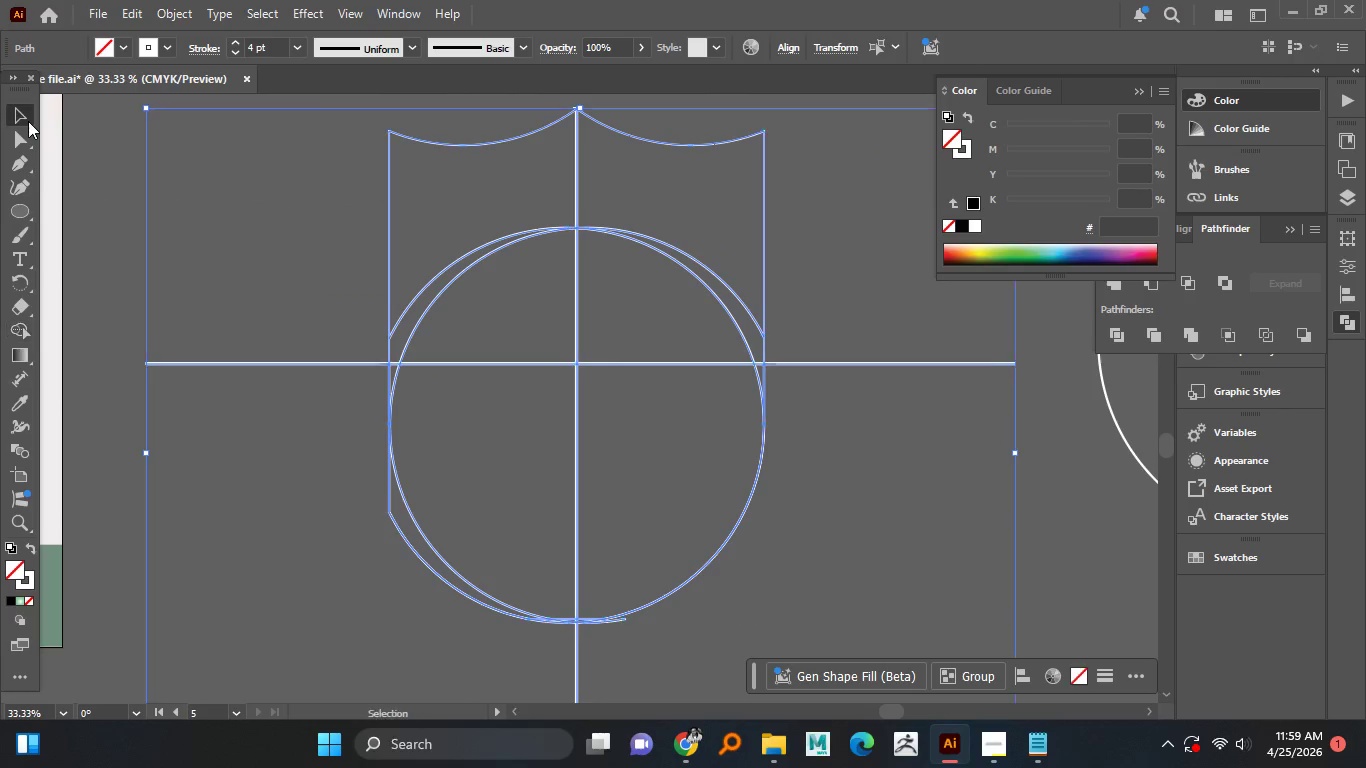 
double_click([224, 177])
 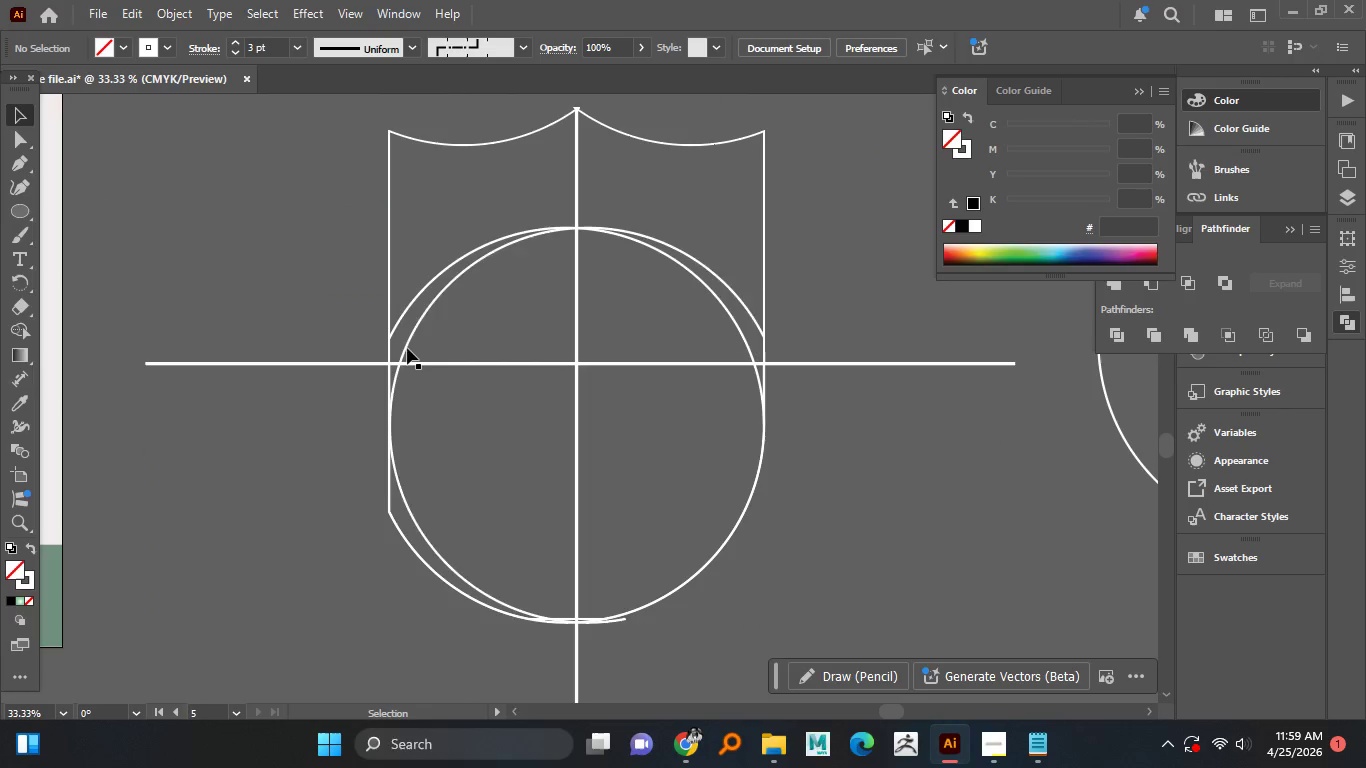 
left_click([407, 348])
 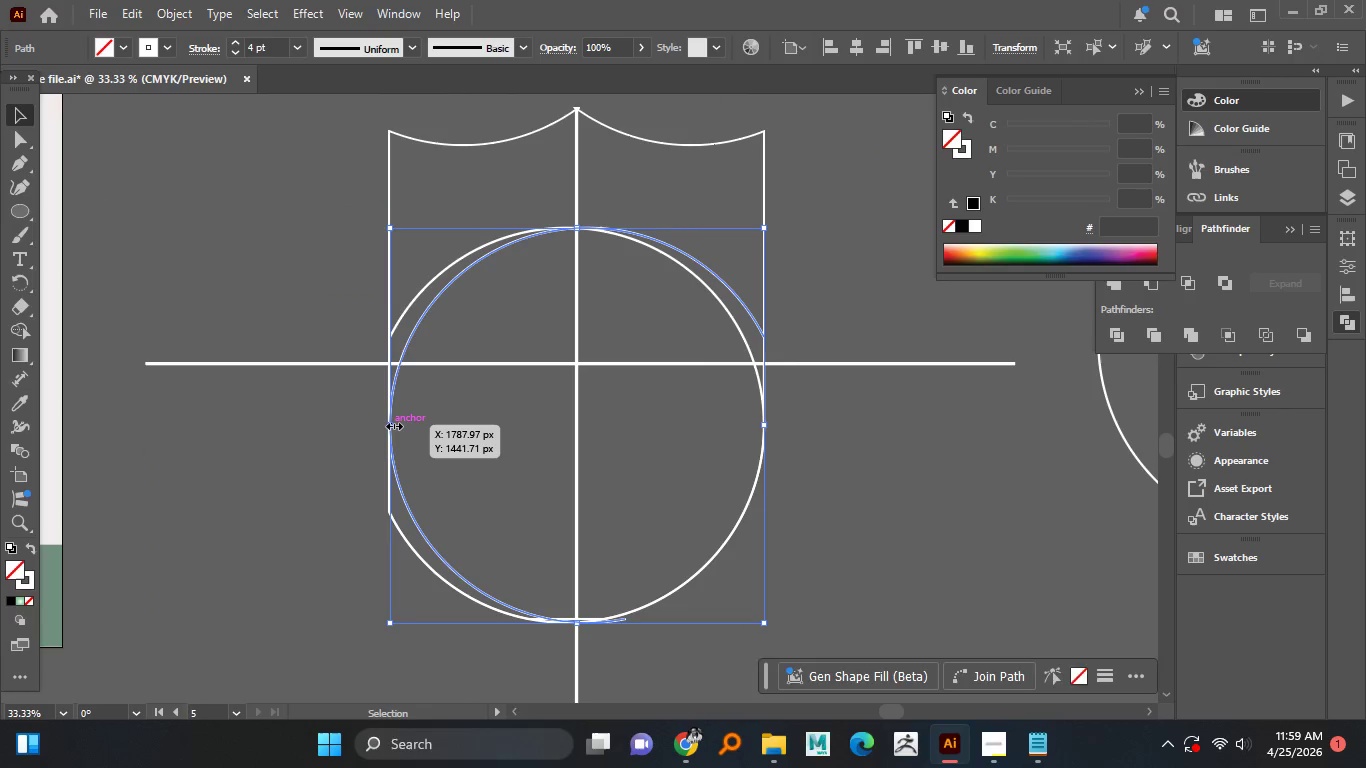 
left_click_drag(start_coordinate=[392, 424], to_coordinate=[384, 424])
 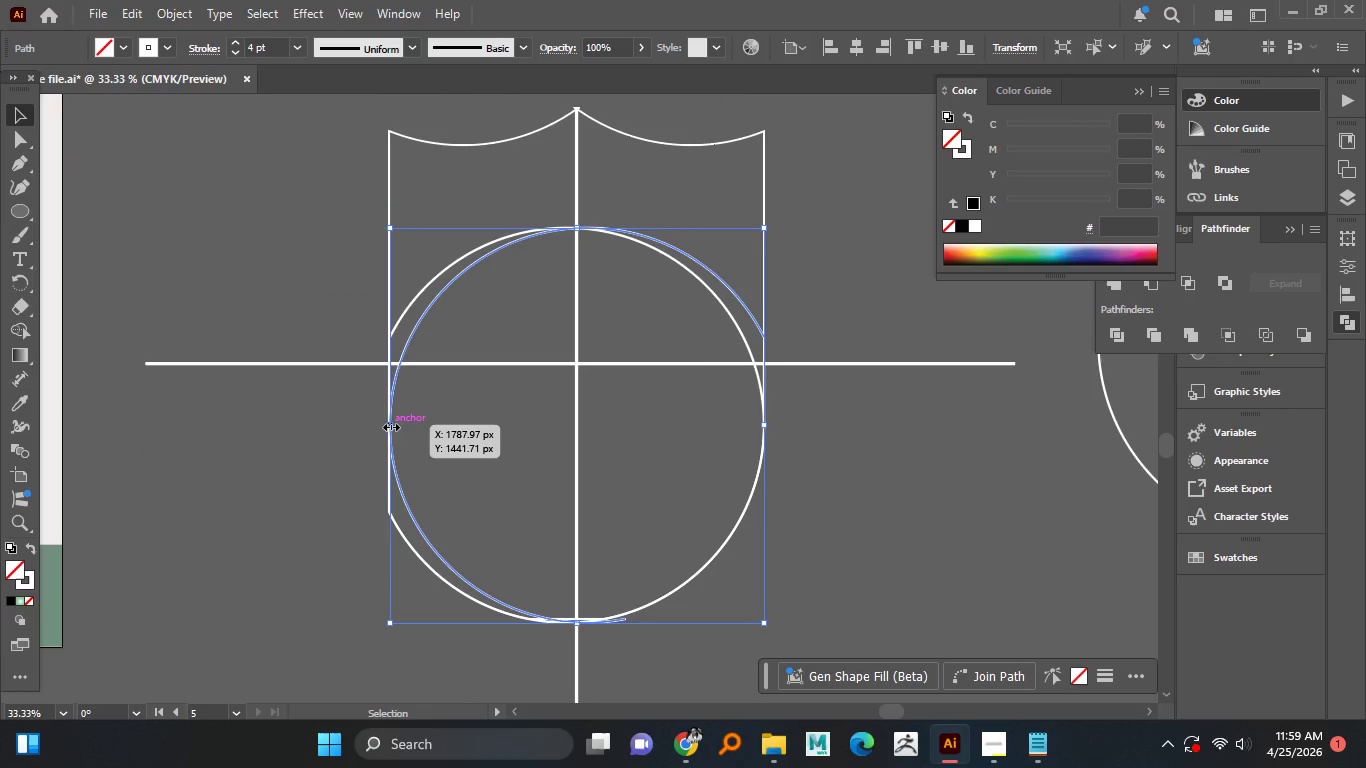 
hold_key(key=AltLeft, duration=0.86)
 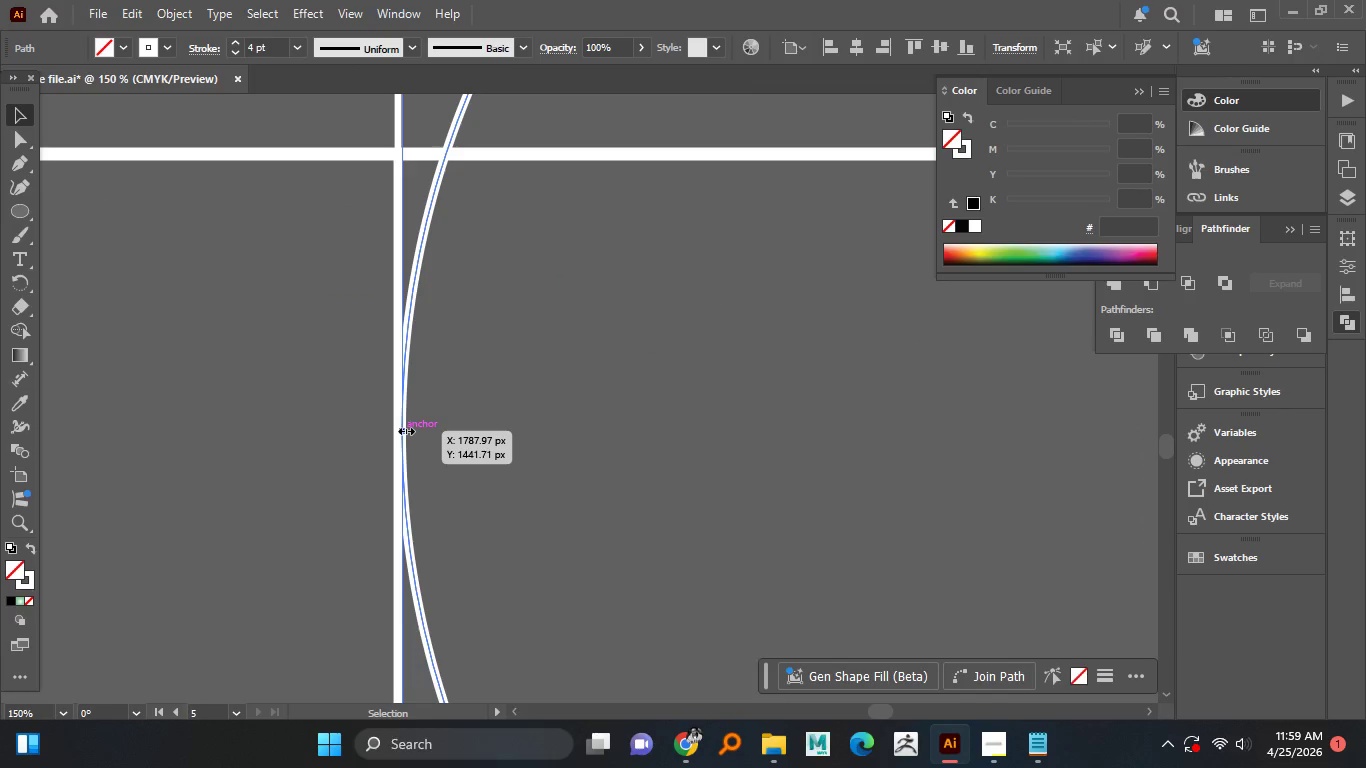 
hold_key(key=AltLeft, duration=7.31)
 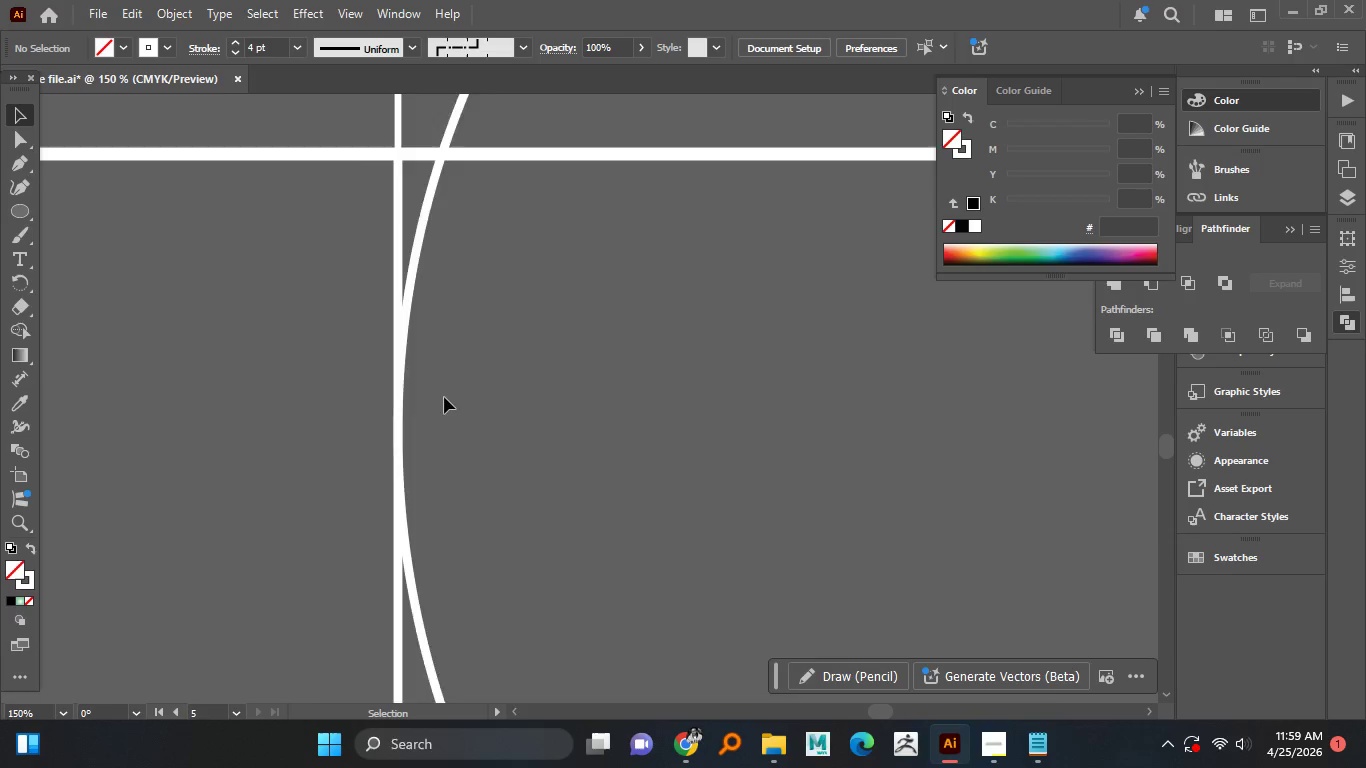 
scroll: coordinate [387, 423], scroll_direction: up, amount: 4.0
 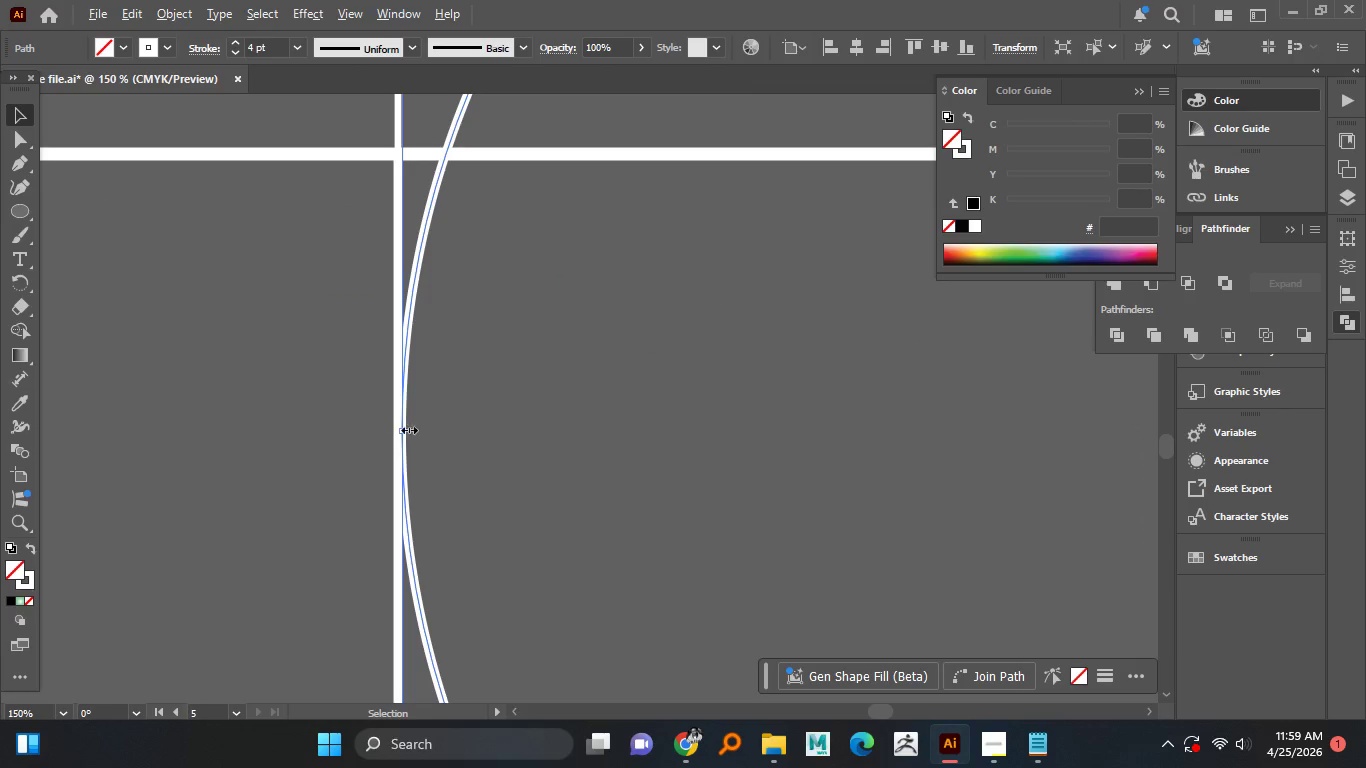 
left_click_drag(start_coordinate=[404, 429], to_coordinate=[394, 430])
 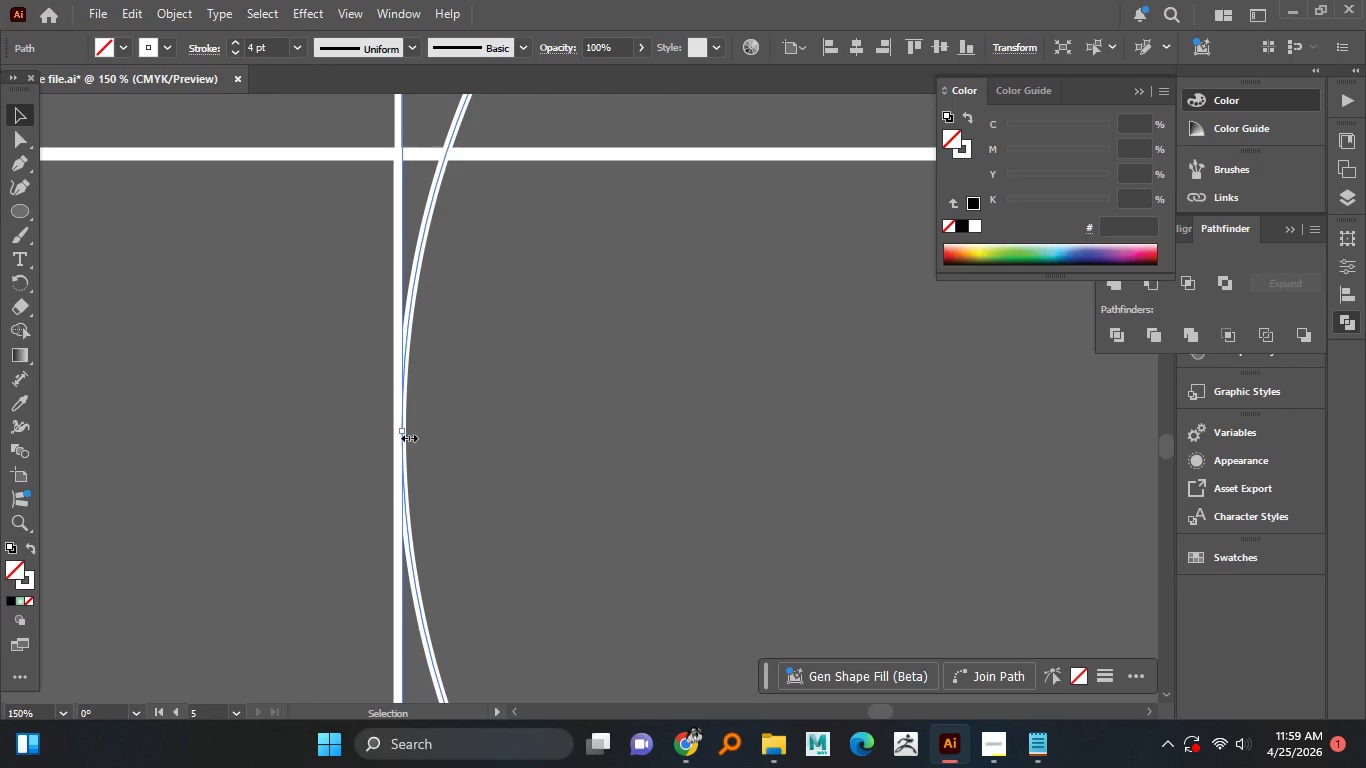 
left_click_drag(start_coordinate=[403, 433], to_coordinate=[396, 416])
 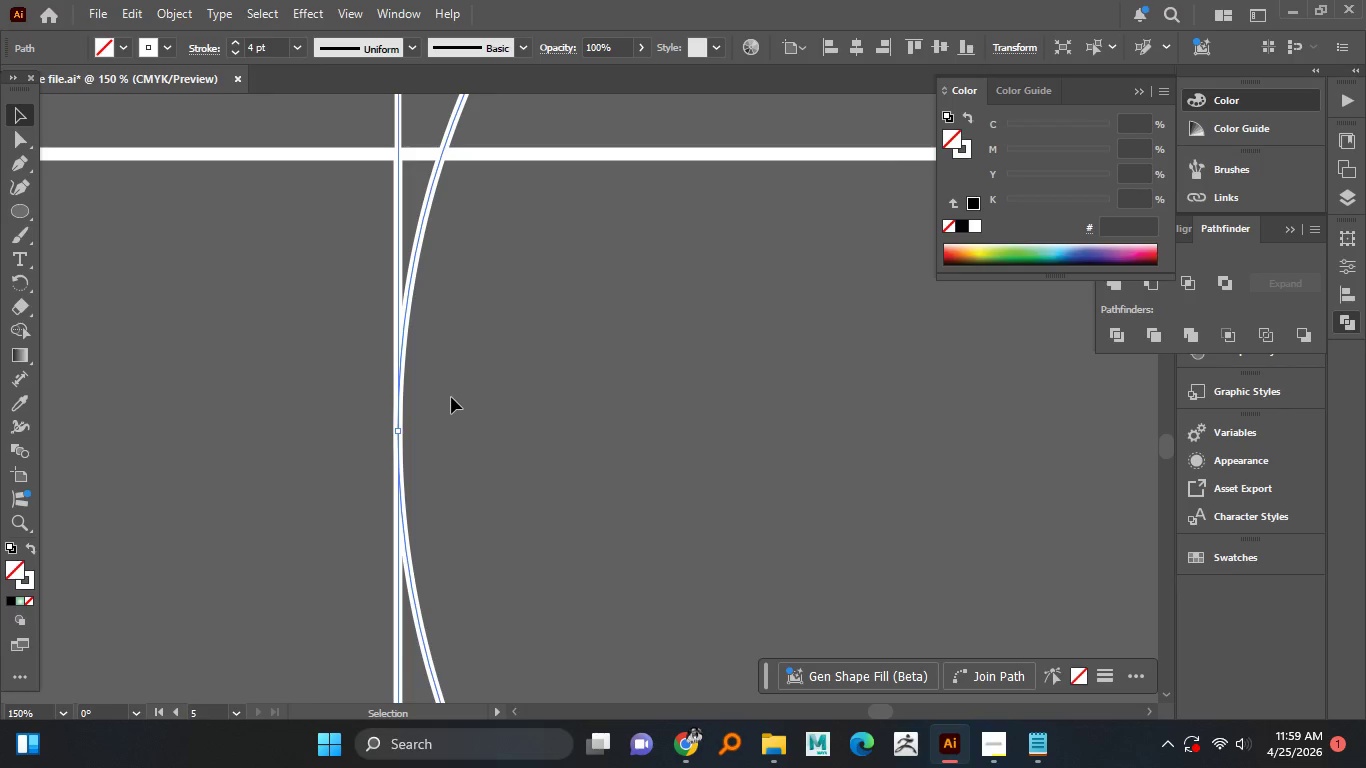 
hold_key(key=AltLeft, duration=1.12)
left_click([451, 397])
 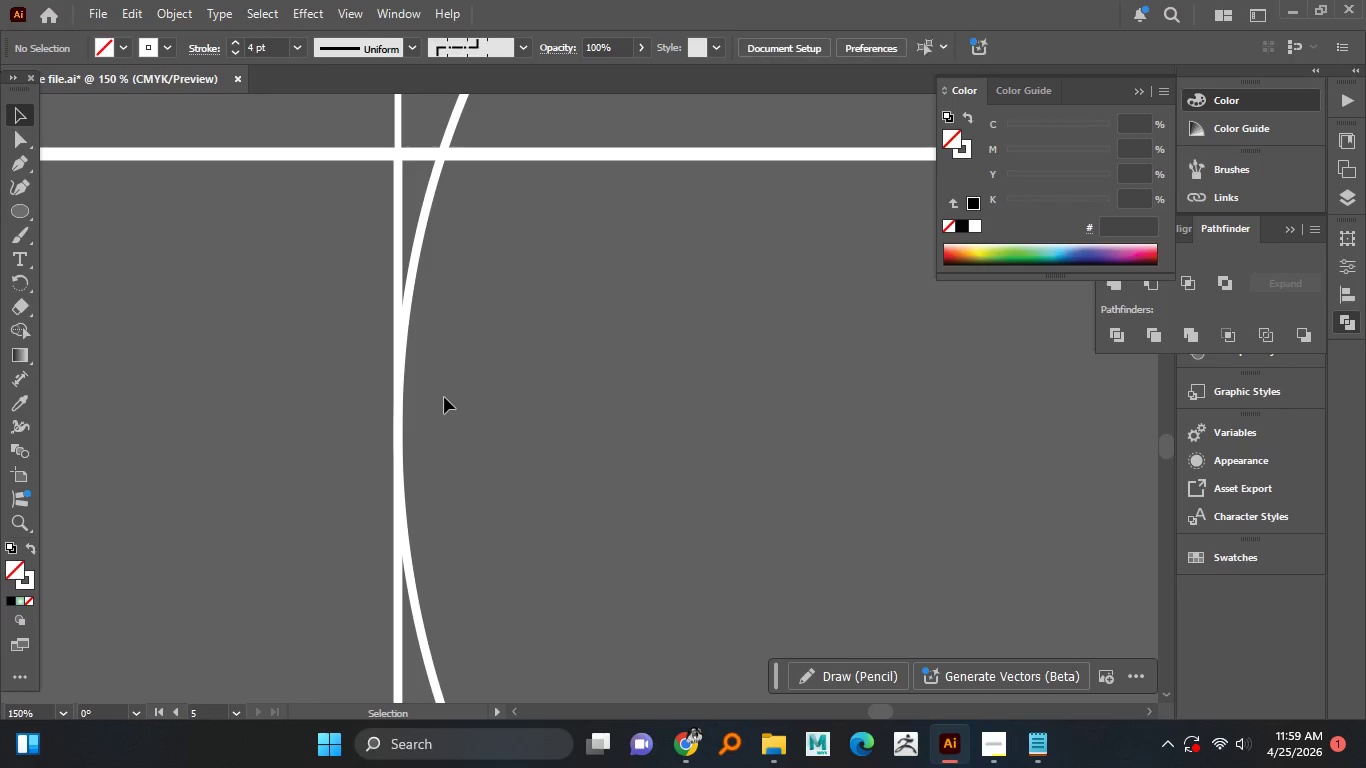 
scroll: coordinate [436, 397], scroll_direction: down, amount: 4.0
 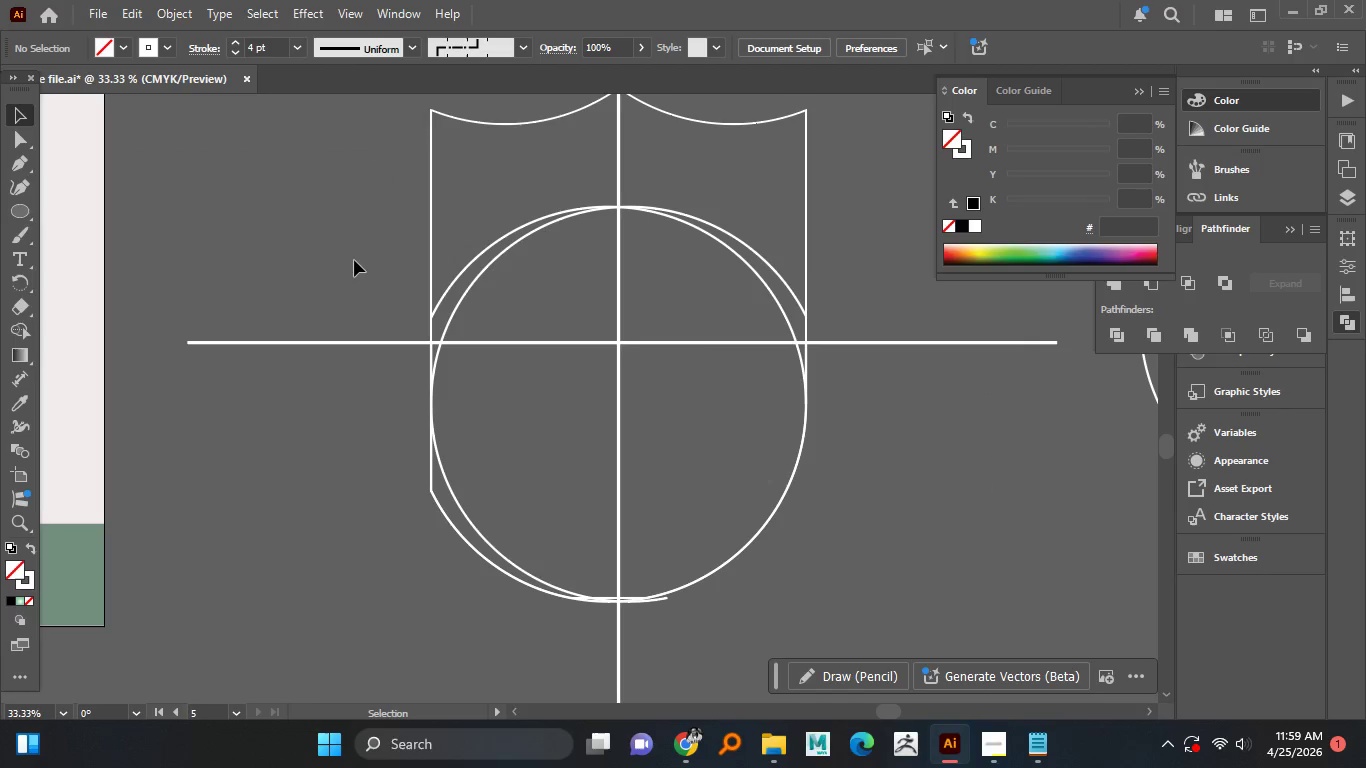 
left_click_drag(start_coordinate=[353, 253], to_coordinate=[804, 629])
 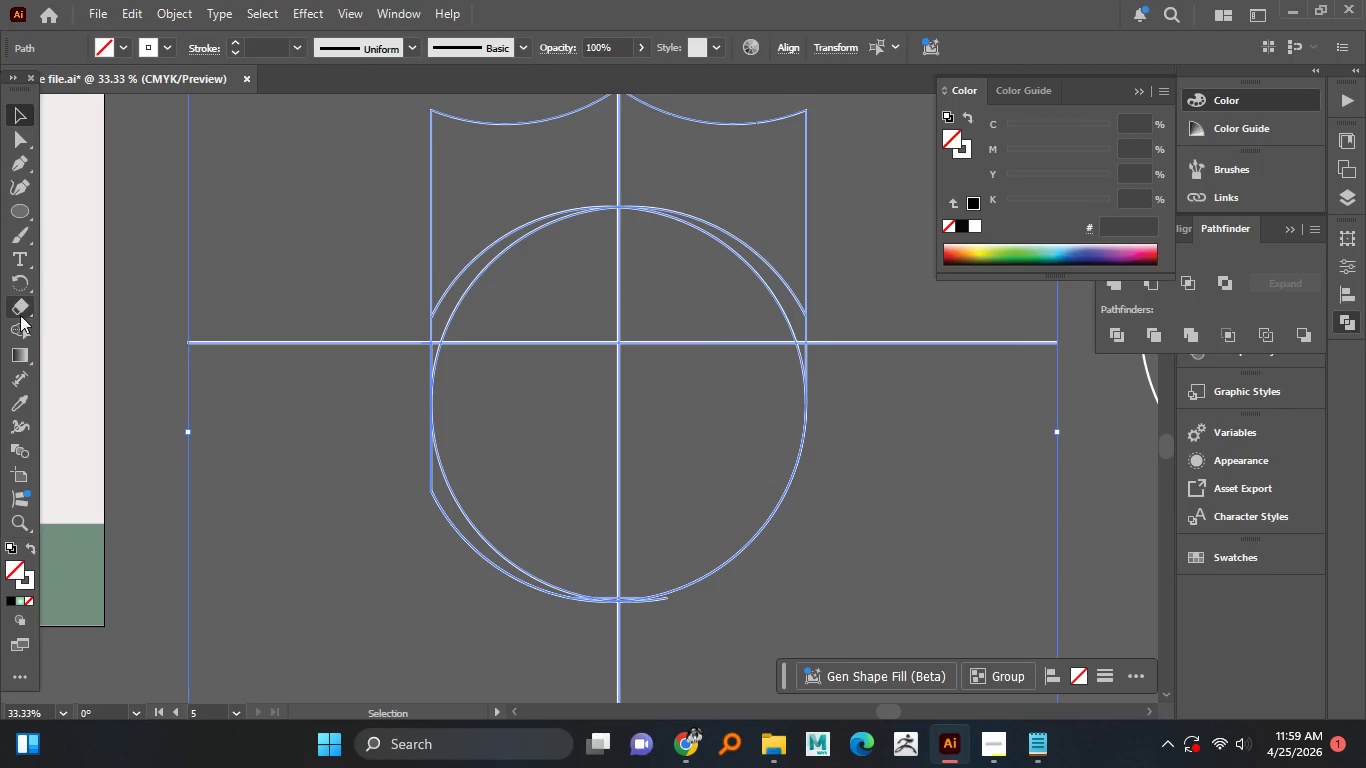 
hold_key(key=AltLeft, duration=1.51)
left_click_drag(start_coordinate=[436, 522], to_coordinate=[444, 507])
 